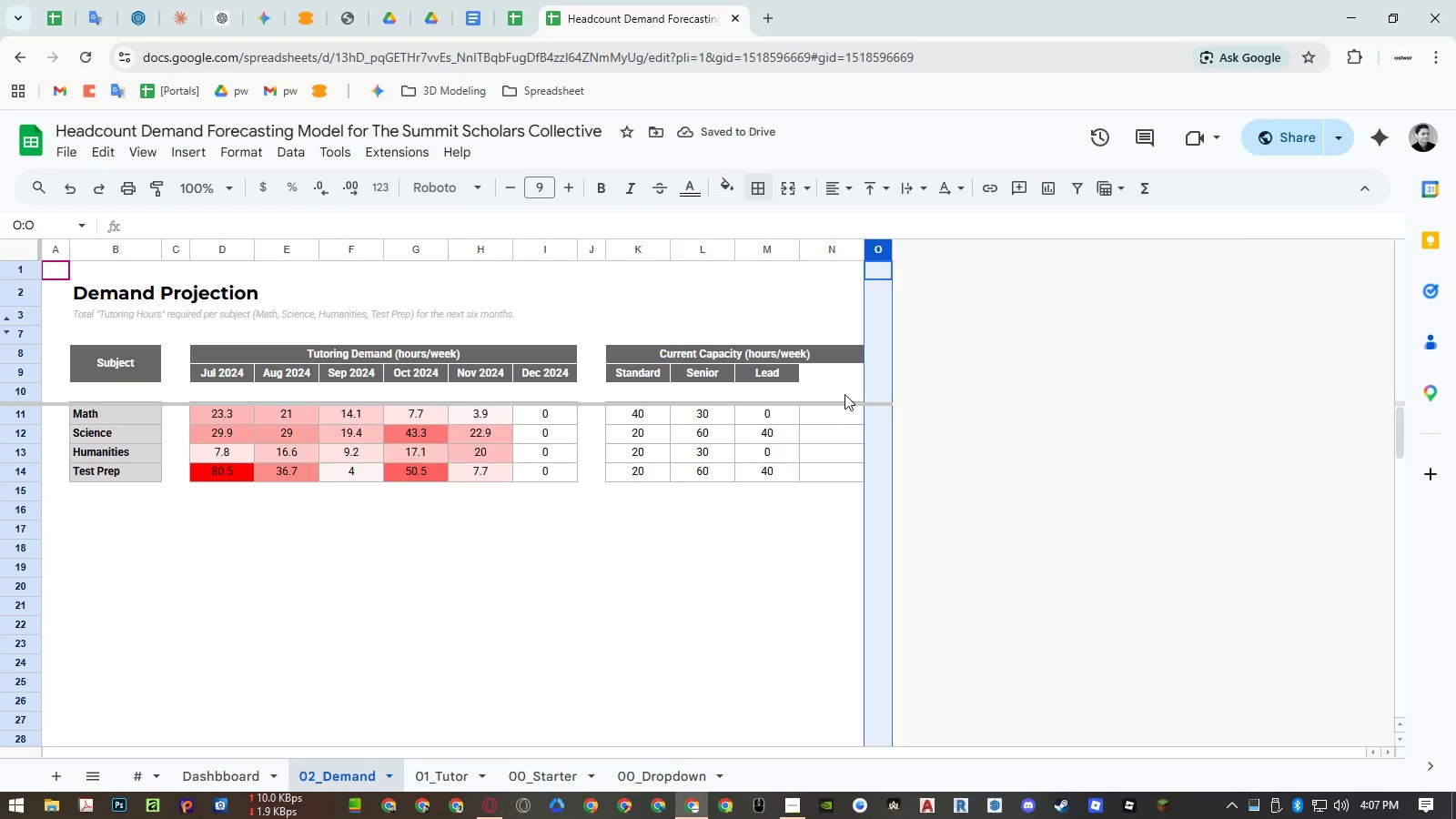 
left_click([832, 379])
 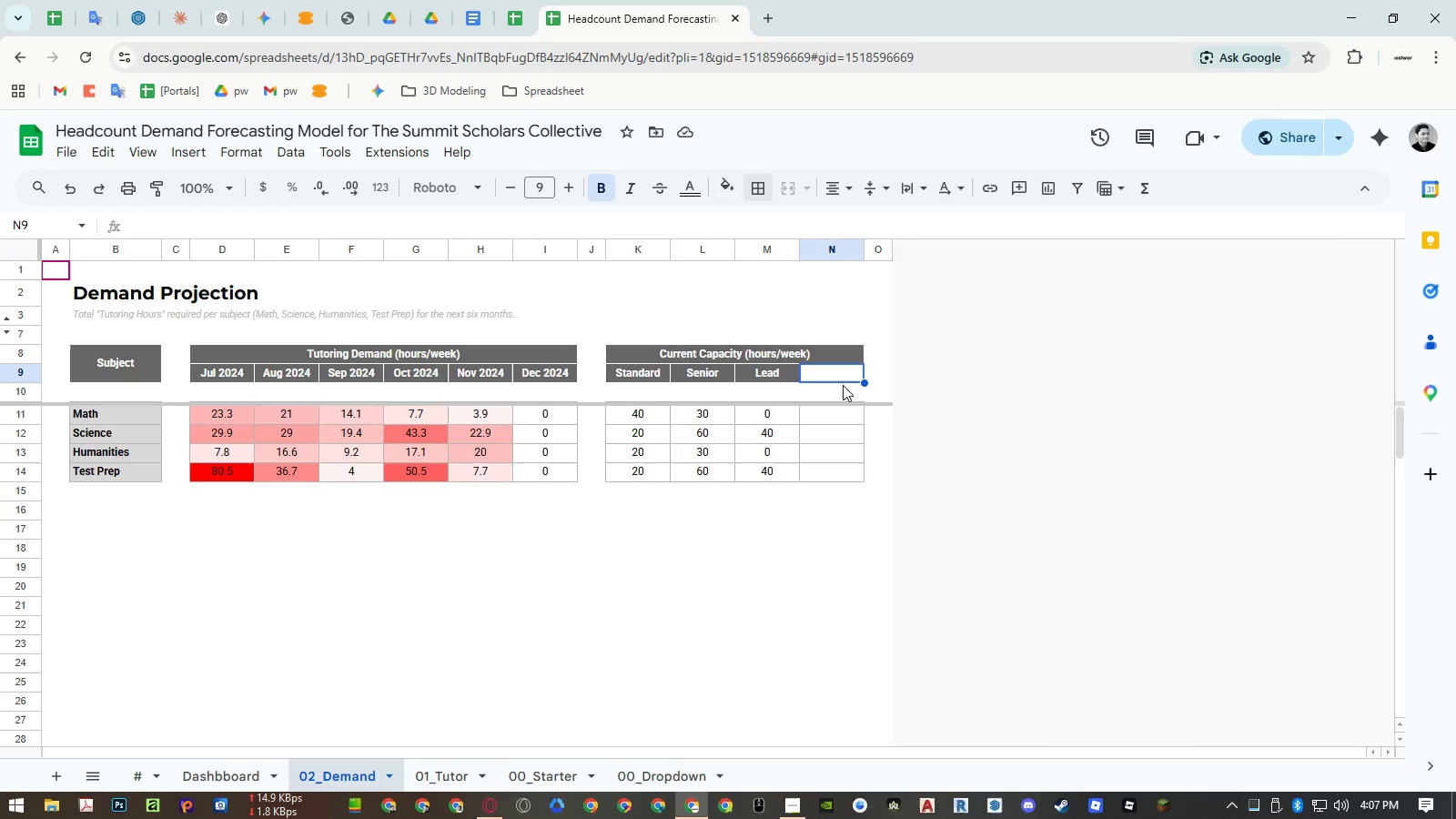 
type(TOTAL)
 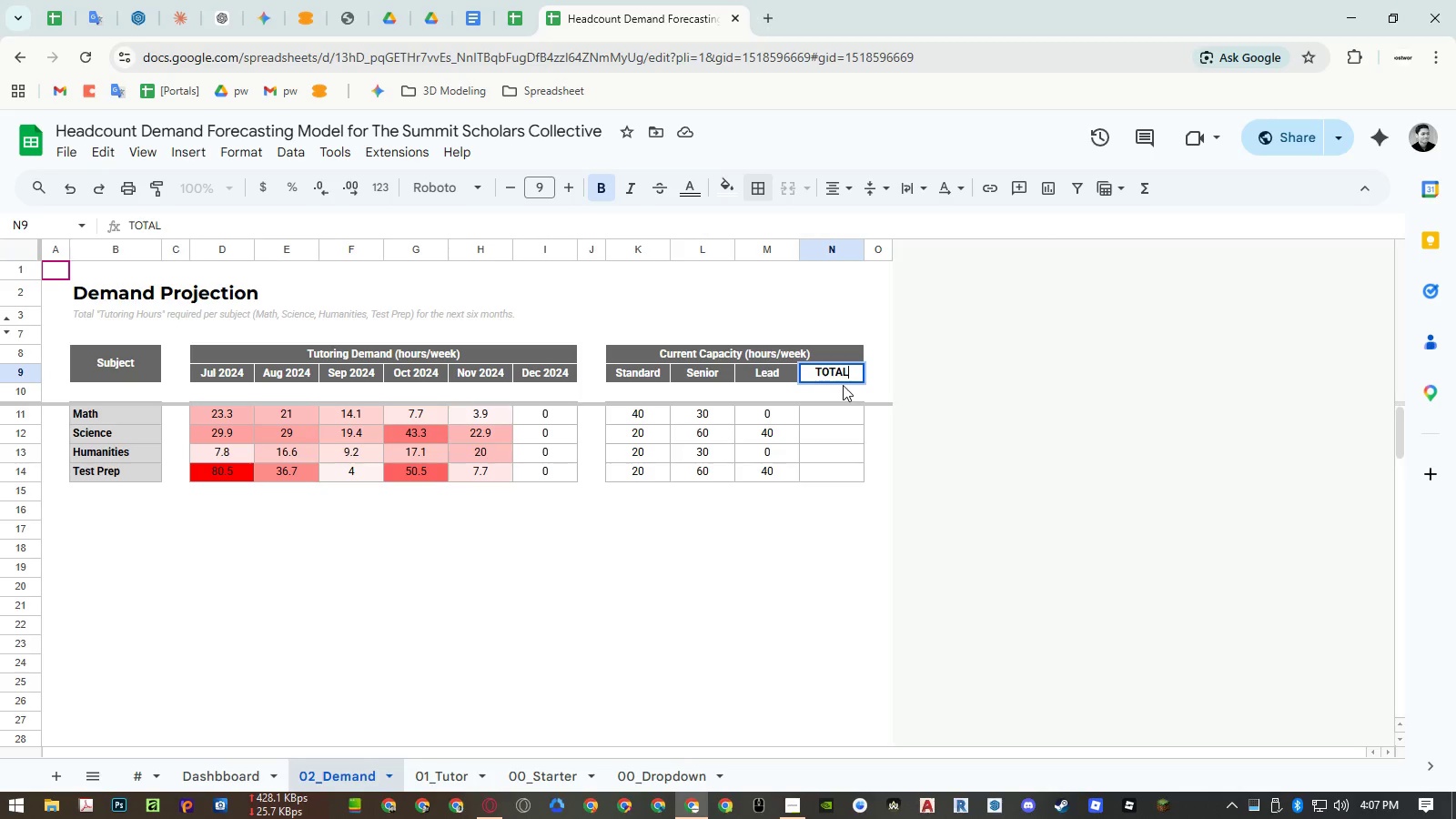 
key(Enter)
 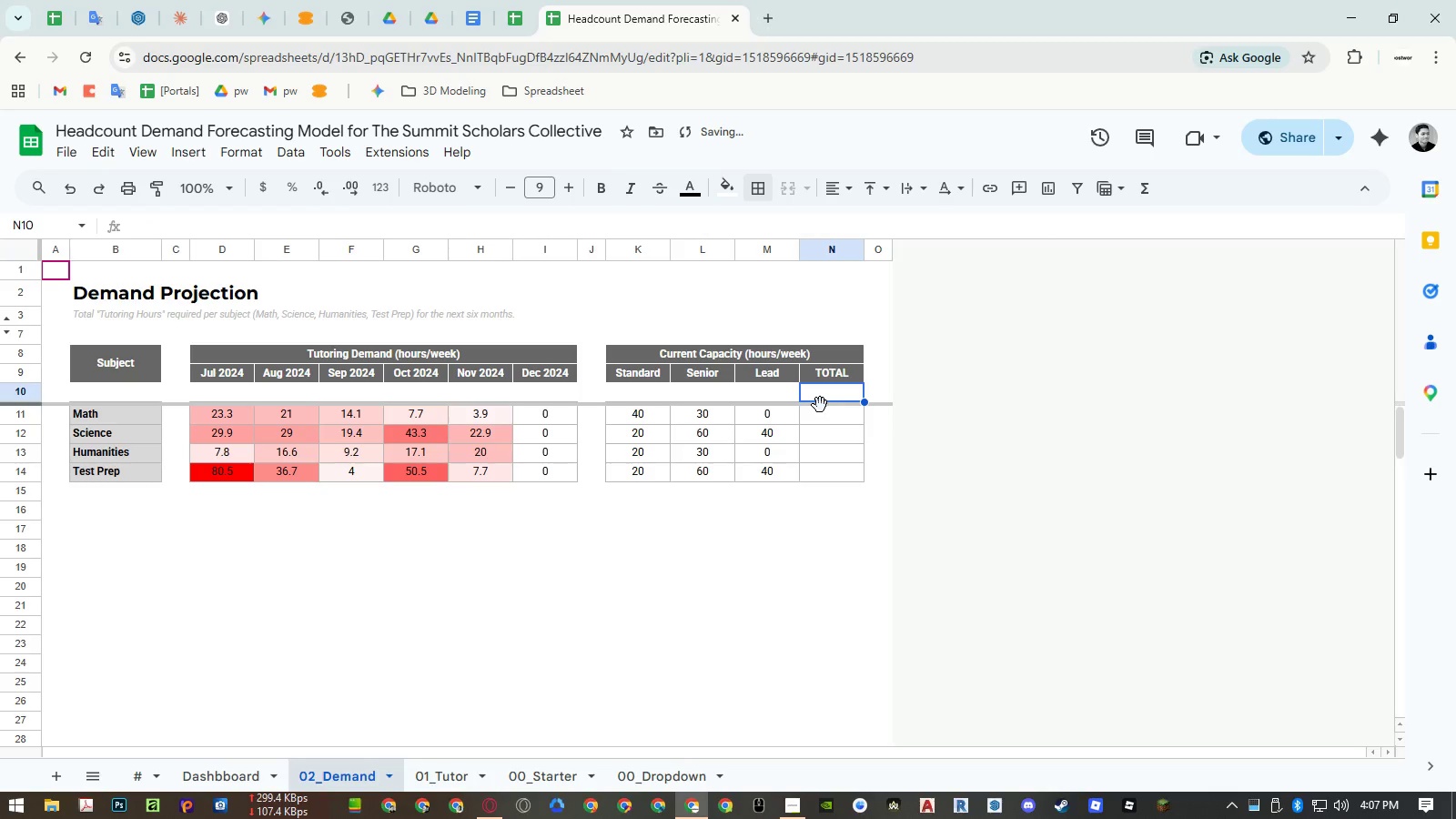 
left_click_drag(start_coordinate=[824, 411], to_coordinate=[827, 470])
 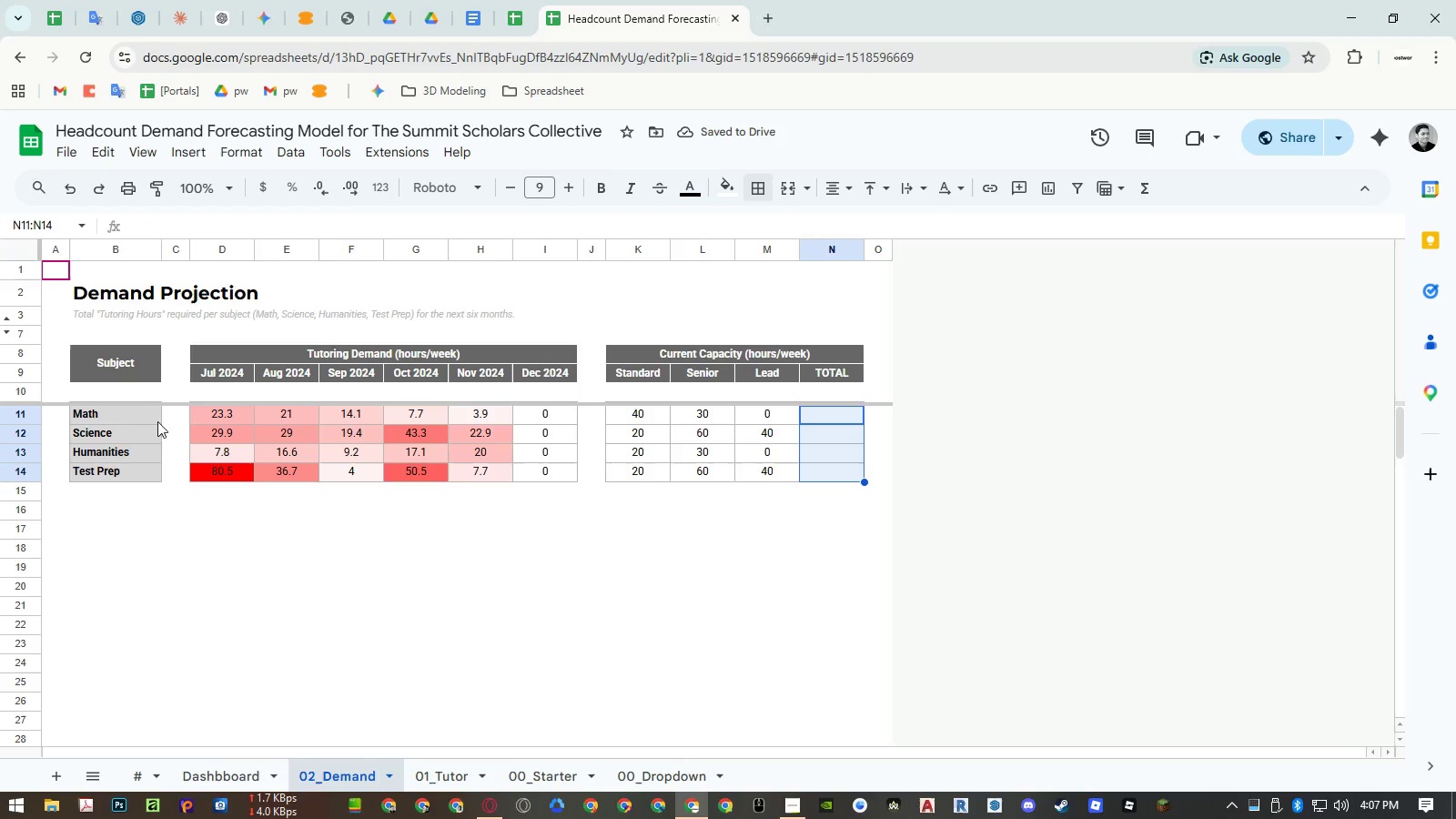 
hold_key(key=ControlLeft, duration=0.36)
left_click([119, 421])
 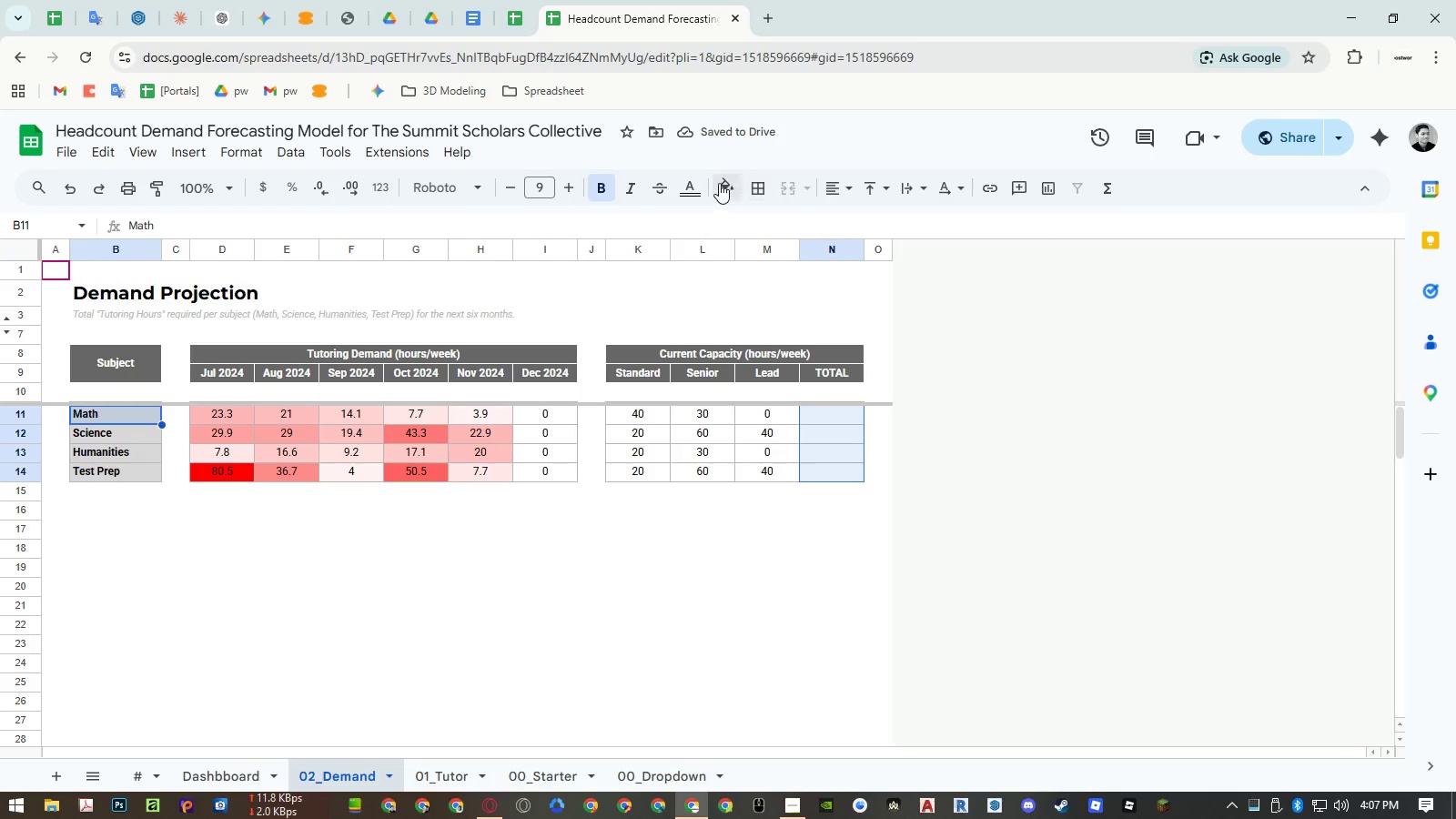 
left_click([727, 182])
 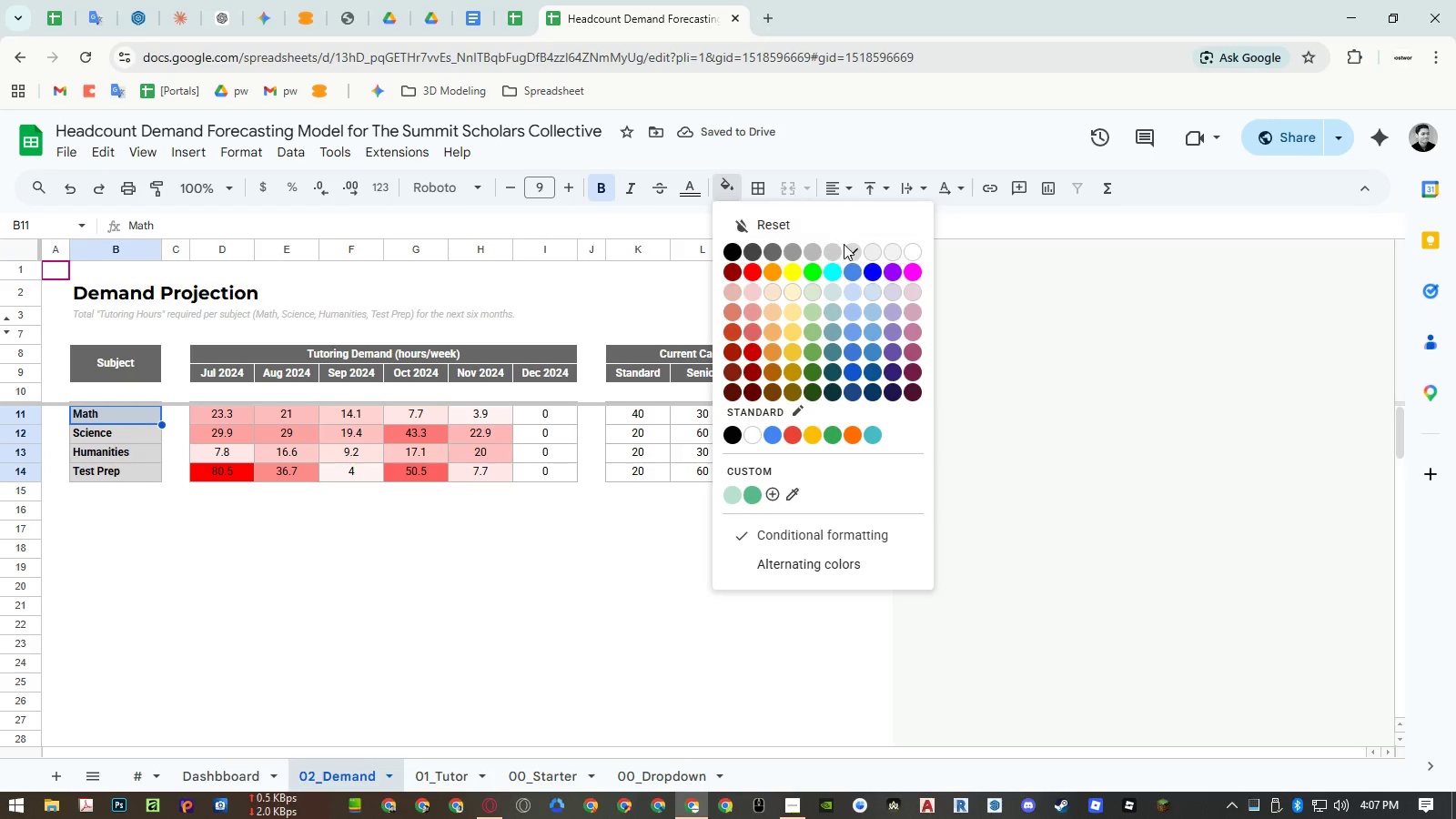 
left_click([854, 249])
 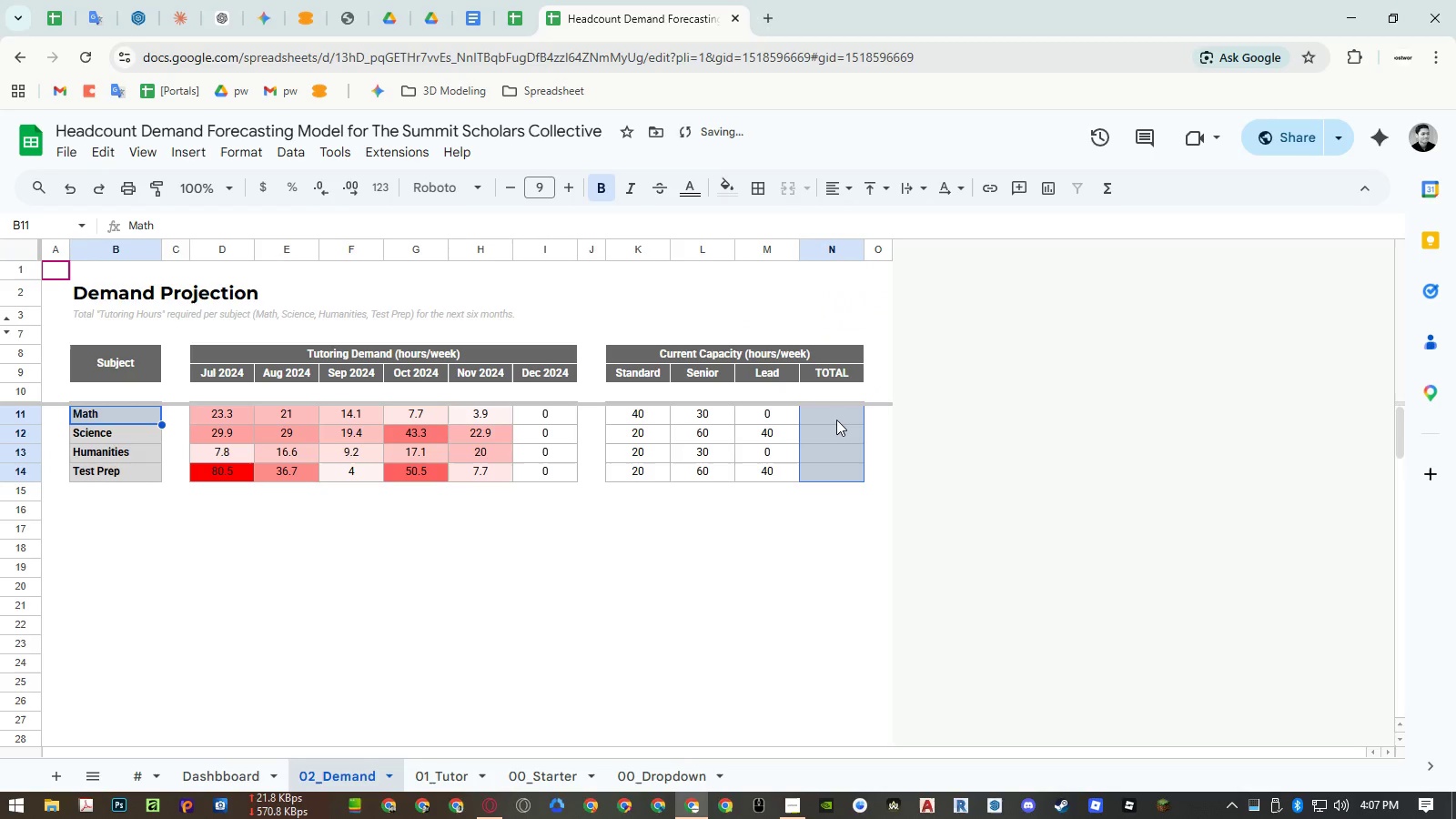 
left_click([836, 420])
 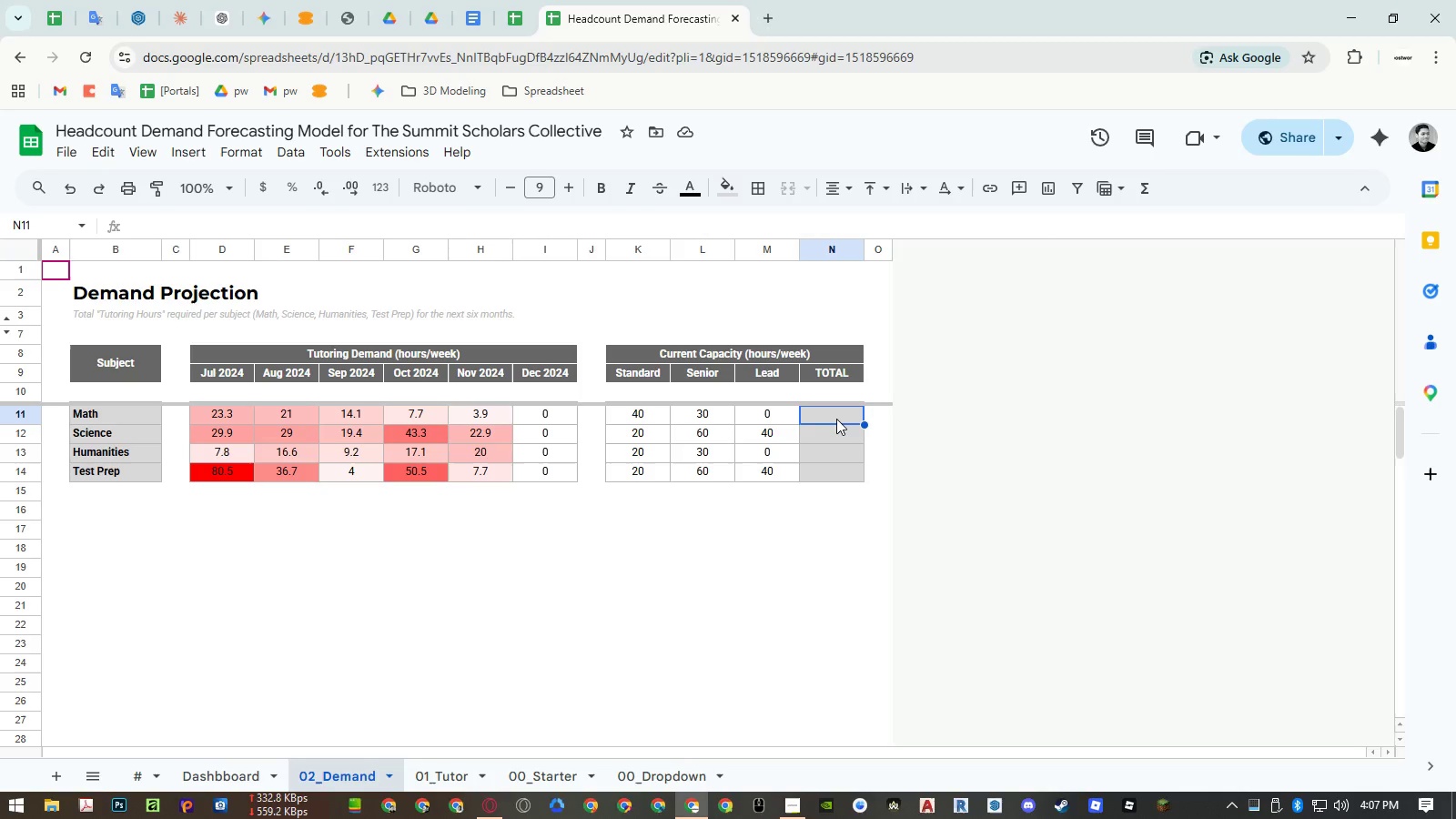 
wait(9.16)
 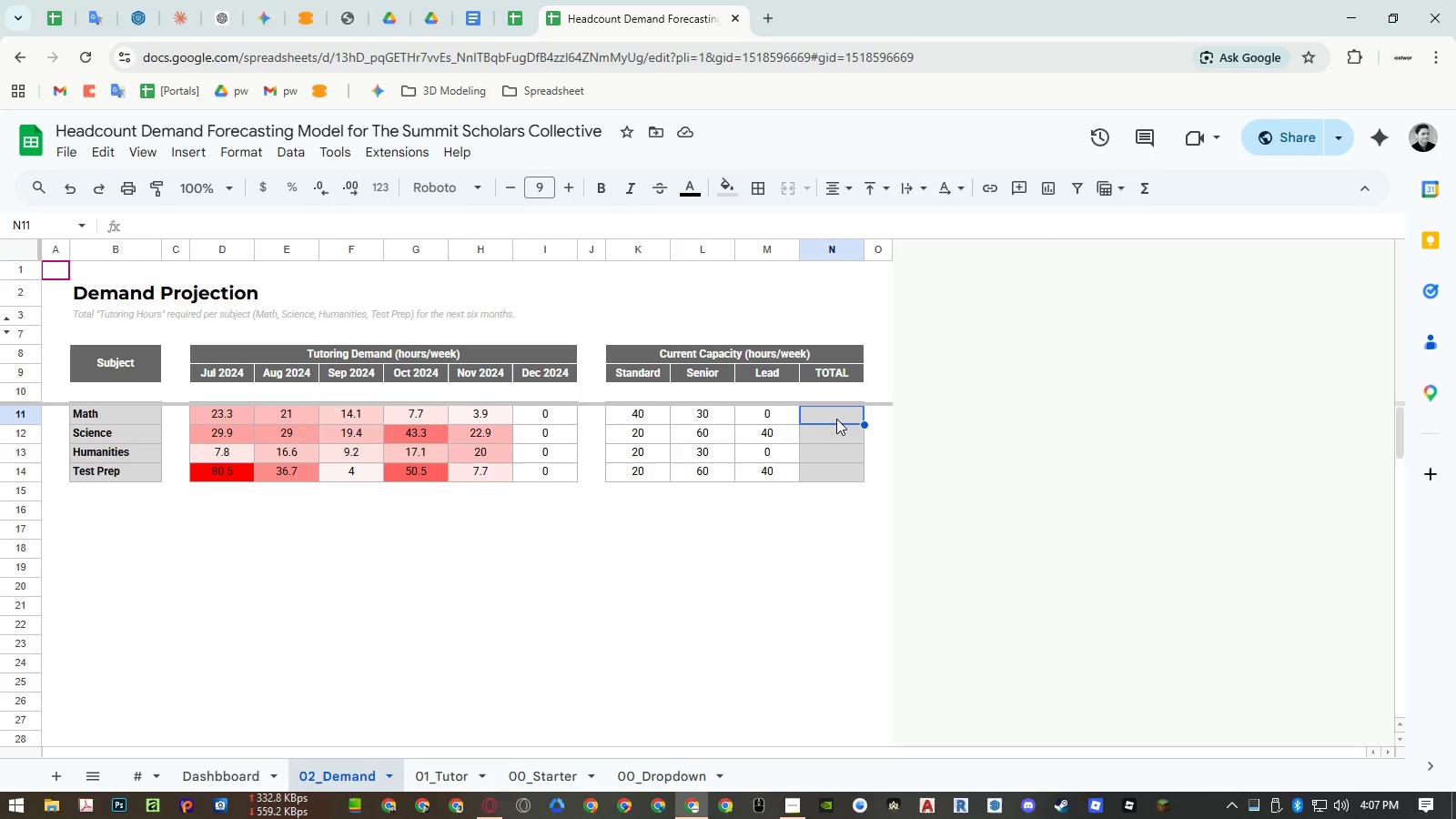 
key(Control+ControlLeft)
 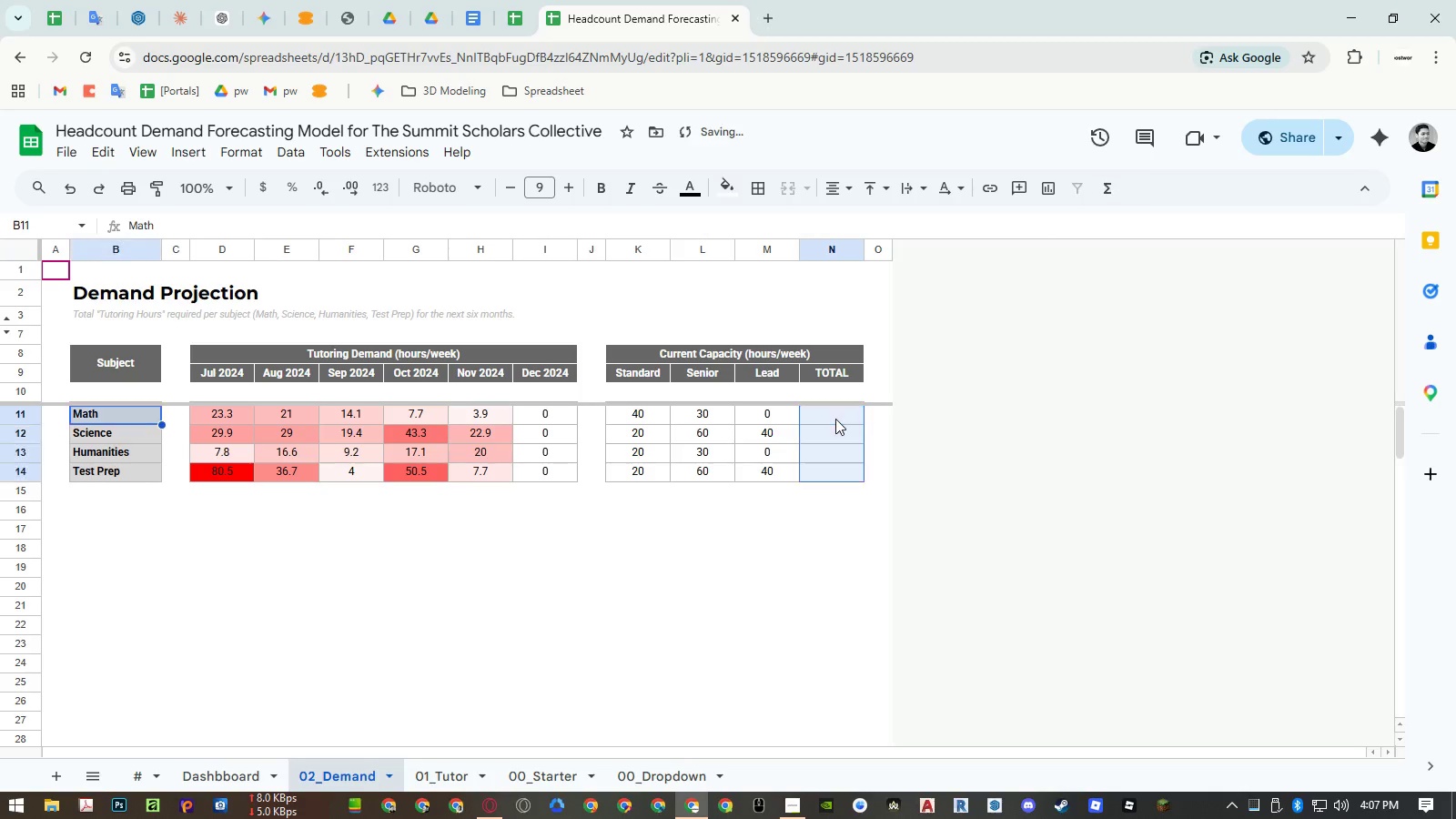 
key(Control+Z)
 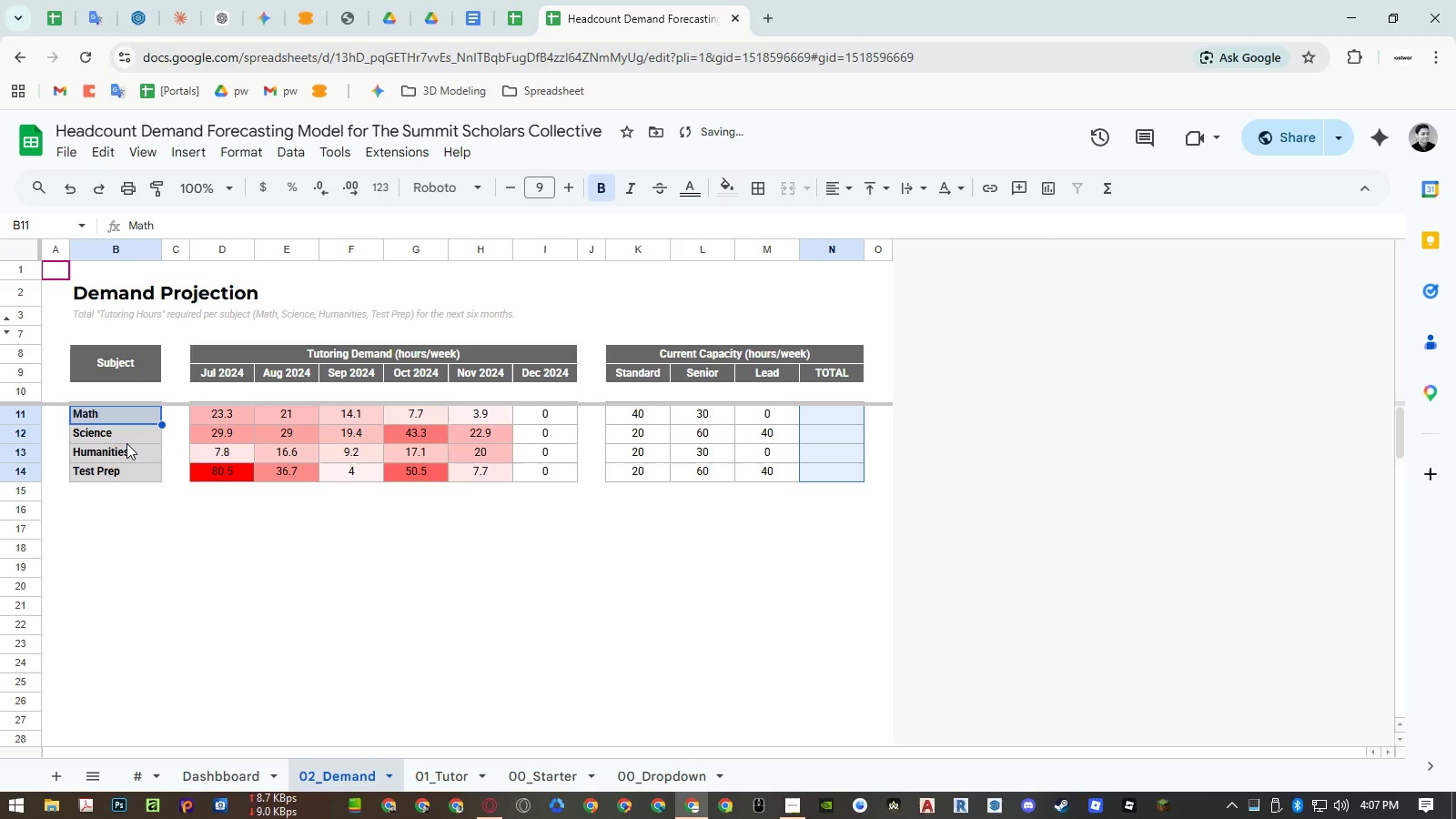 
left_click([126, 443])
 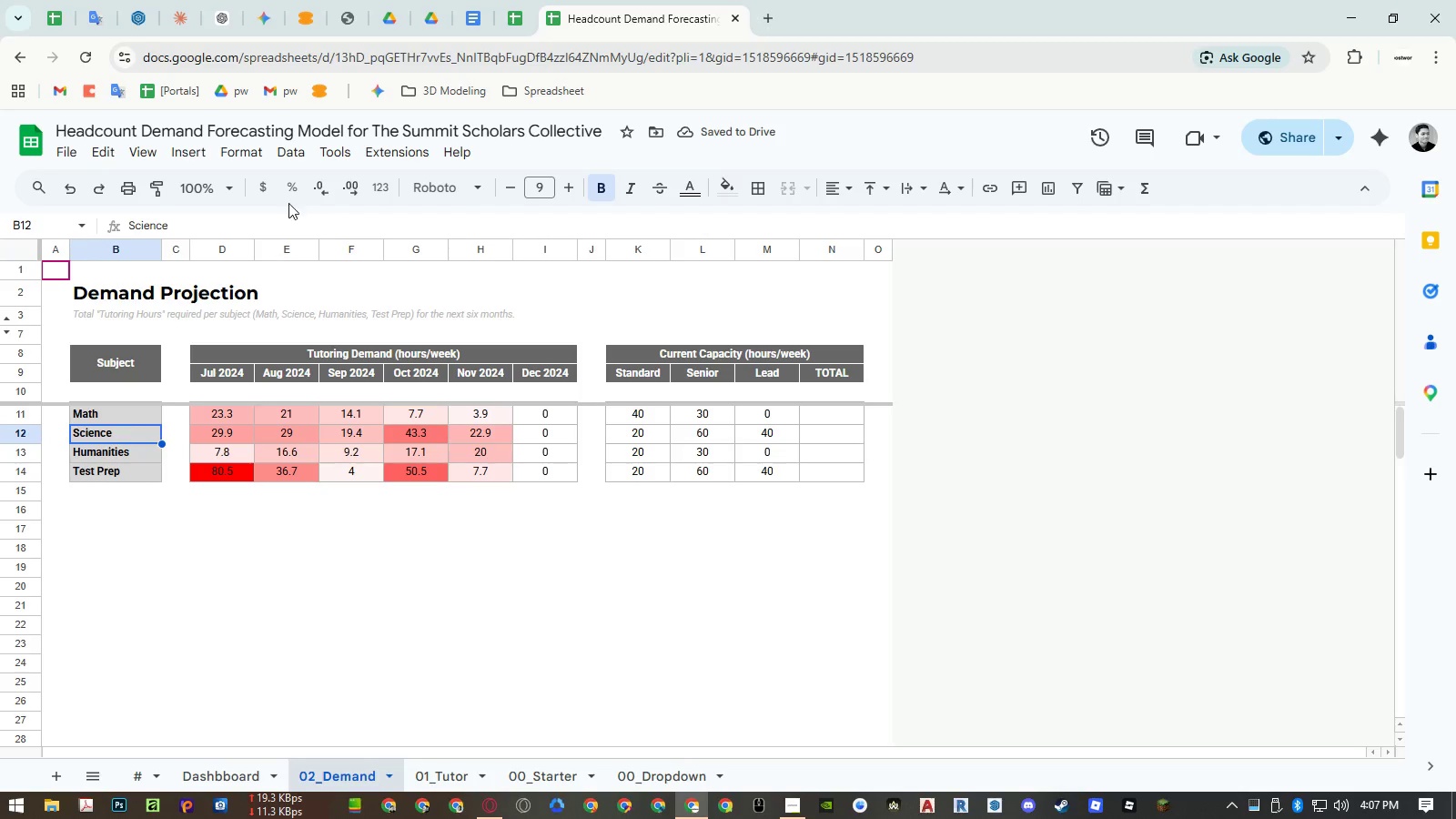 
left_click([251, 148])
 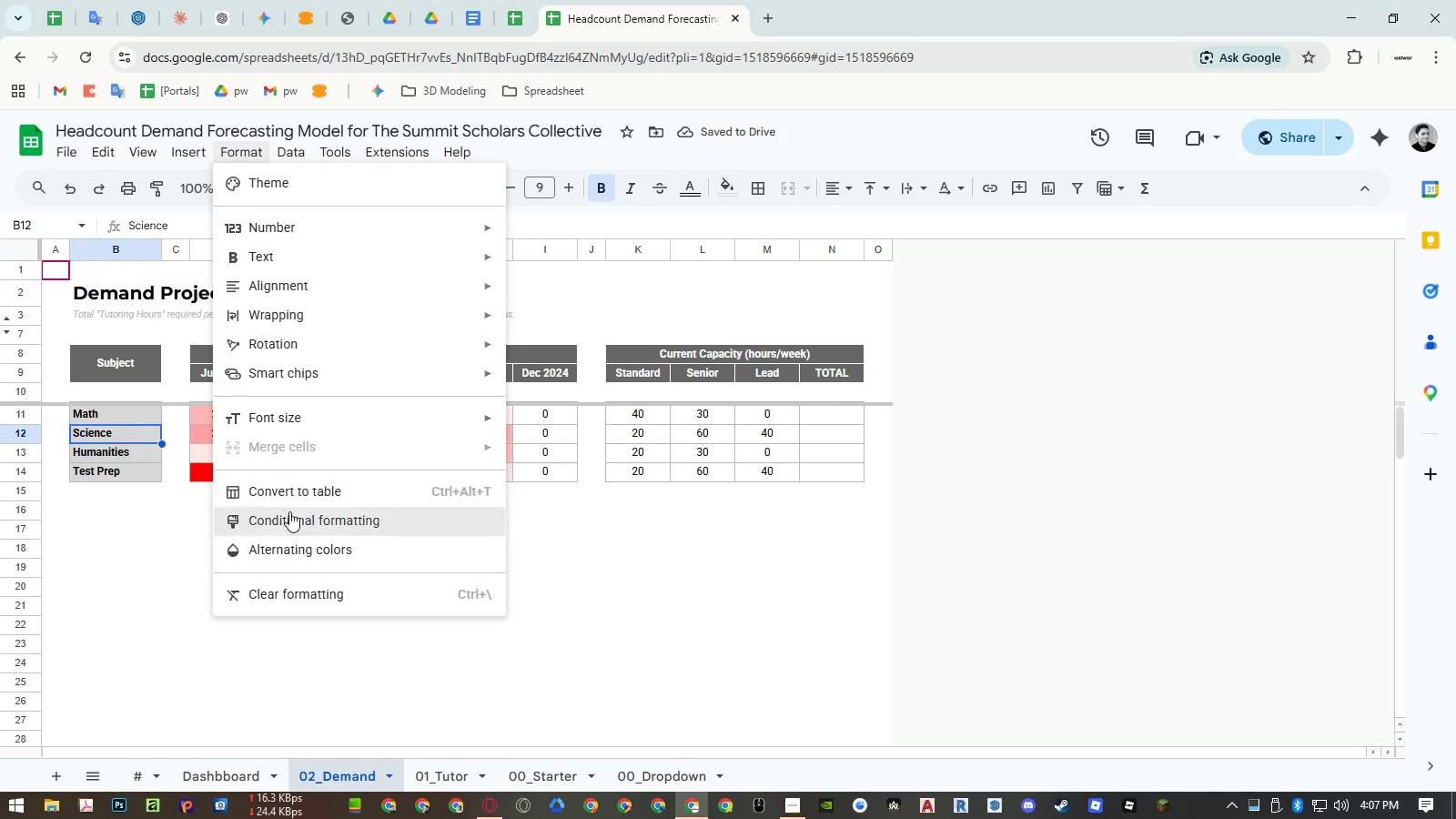 
left_click([289, 524])
 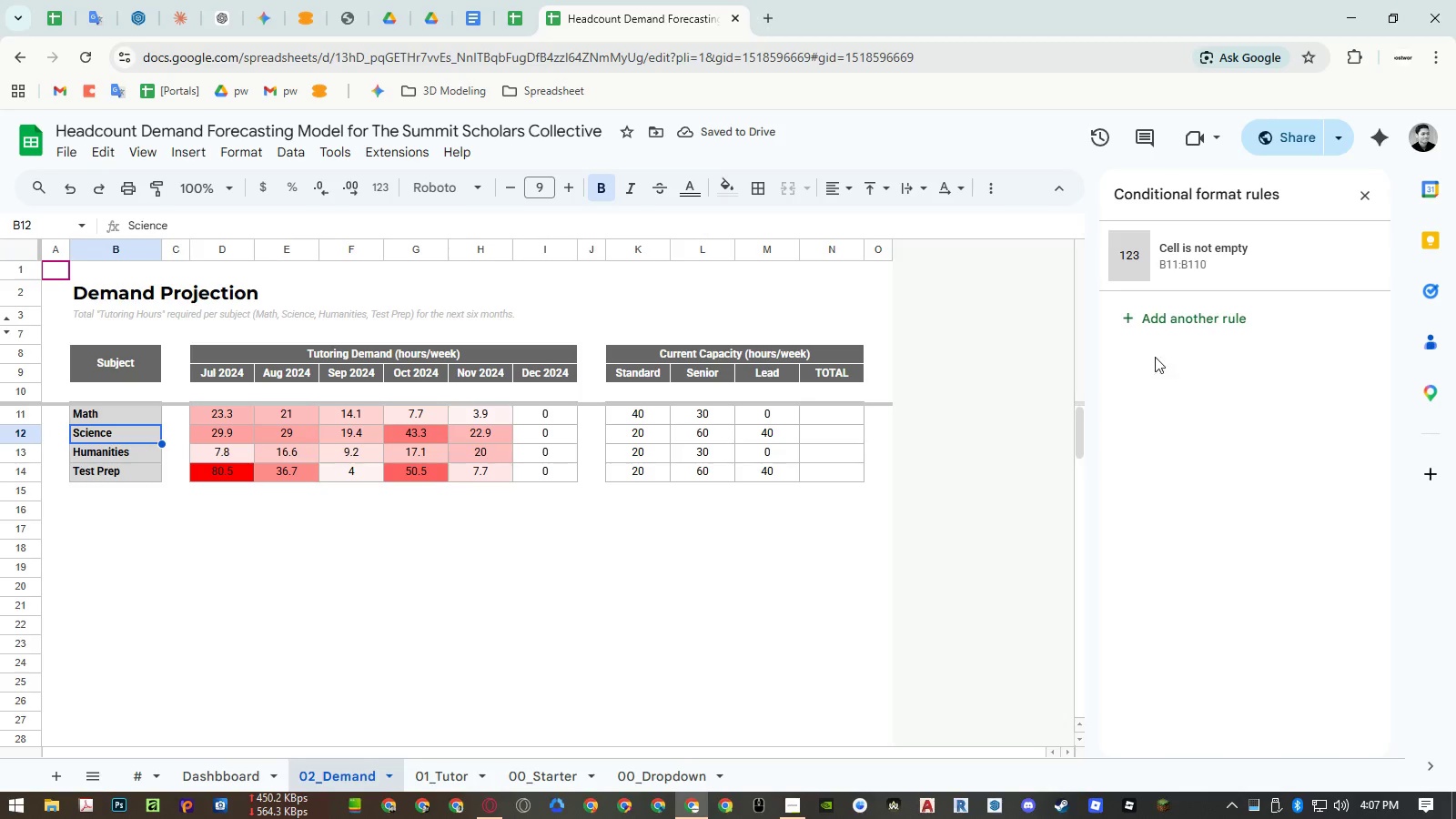 
left_click([1195, 268])
 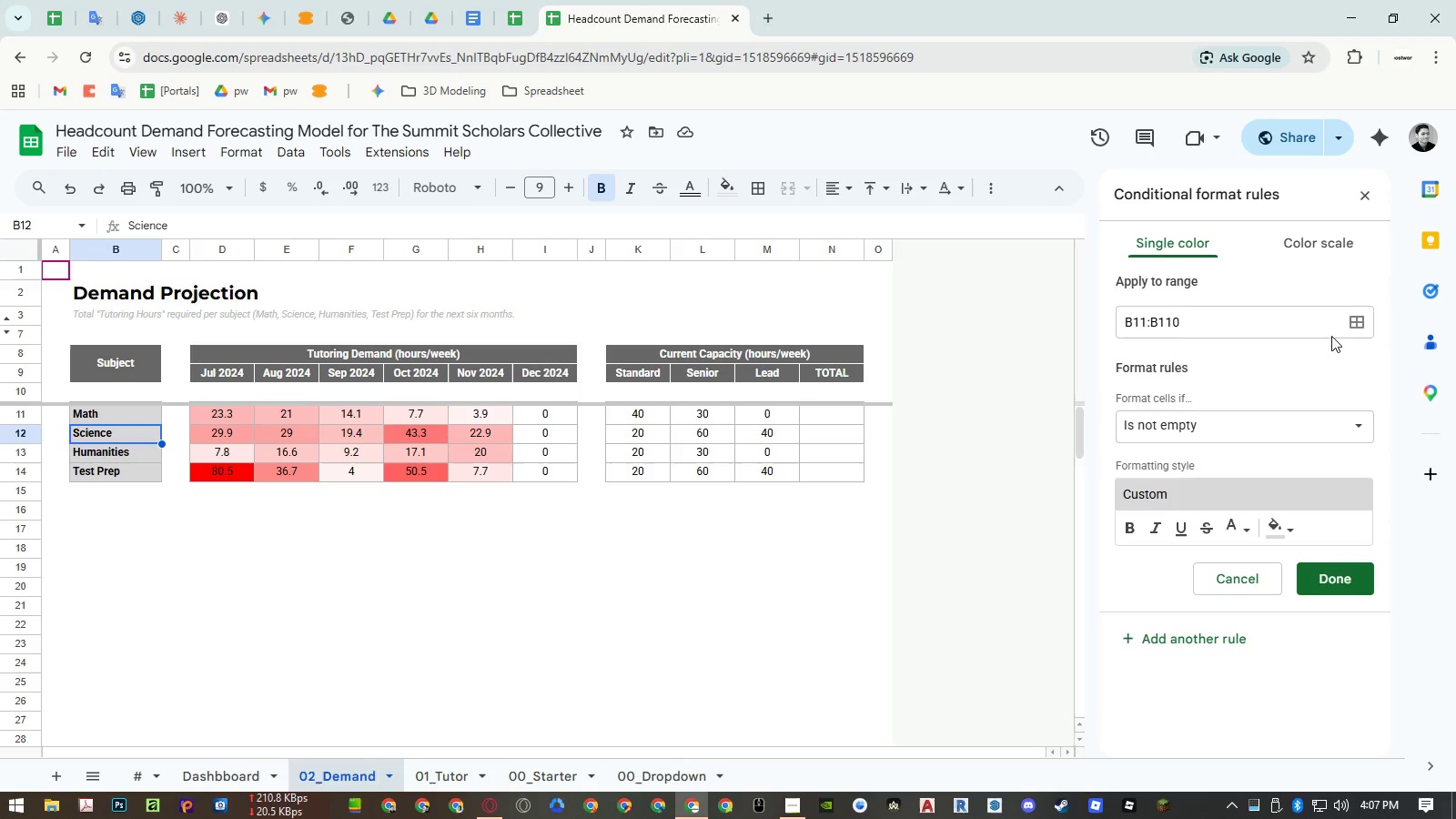 
left_click([1353, 328])
 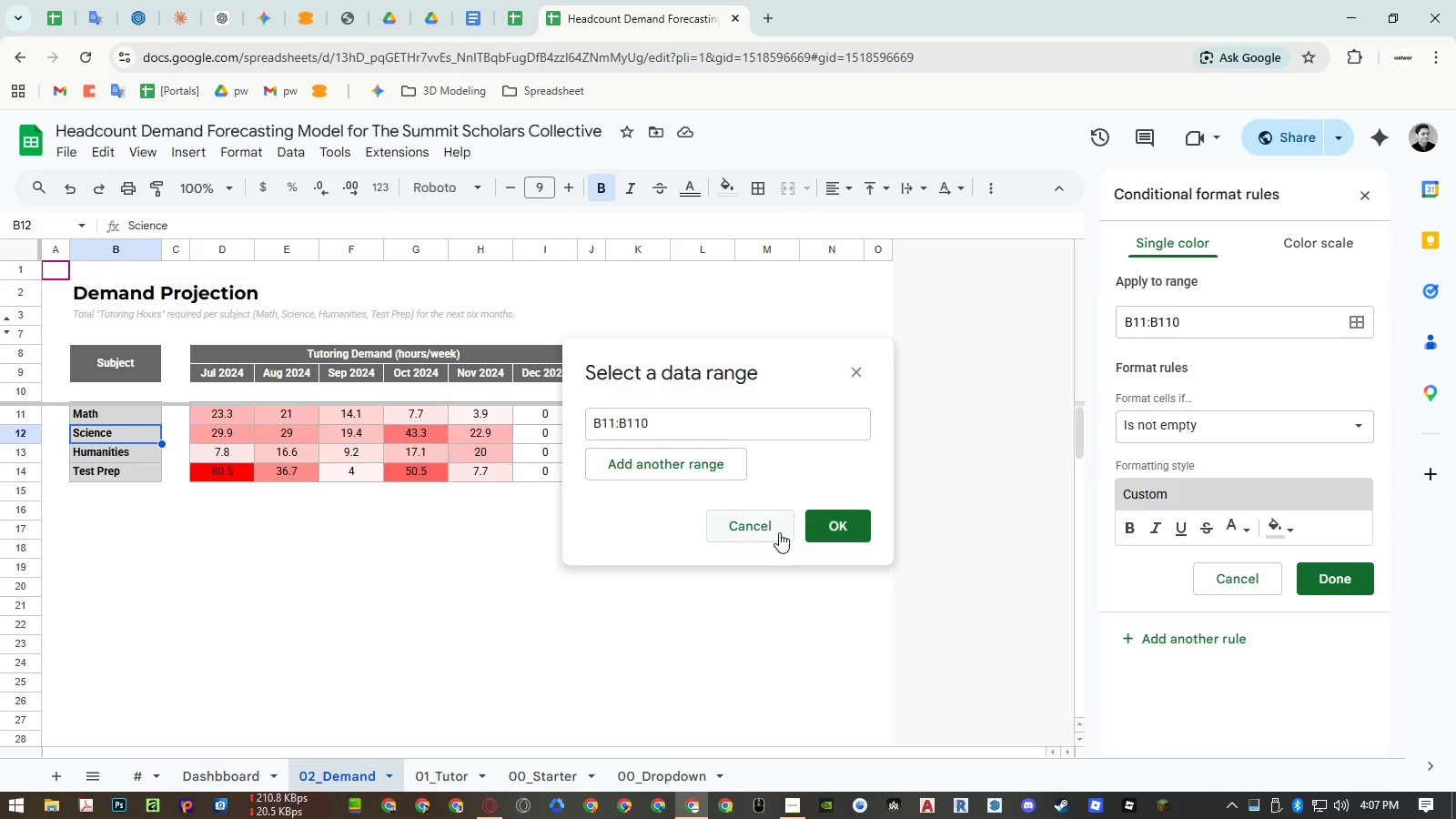 
left_click([694, 473])
 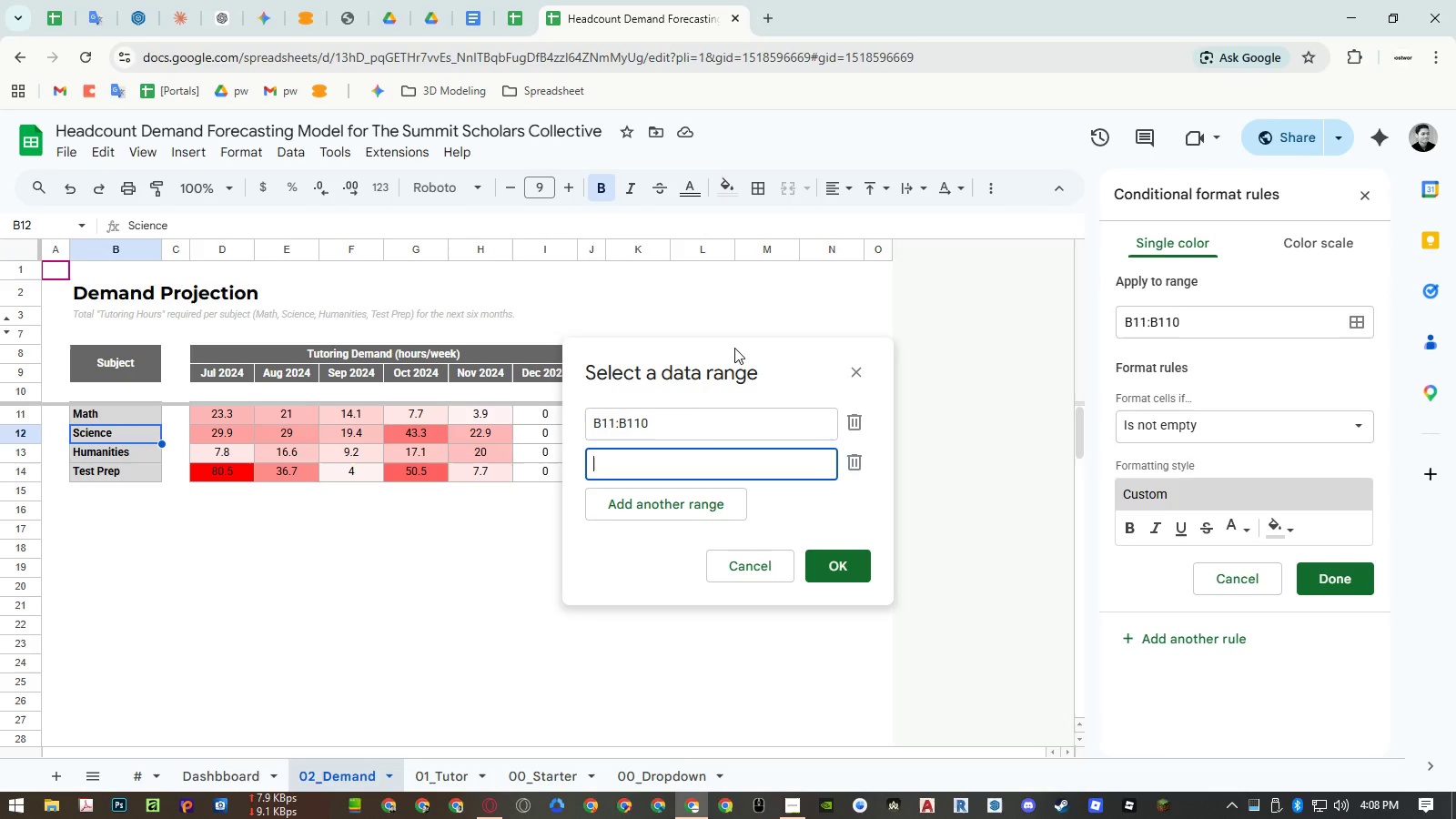 
left_click_drag(start_coordinate=[732, 353], to_coordinate=[346, 369])
 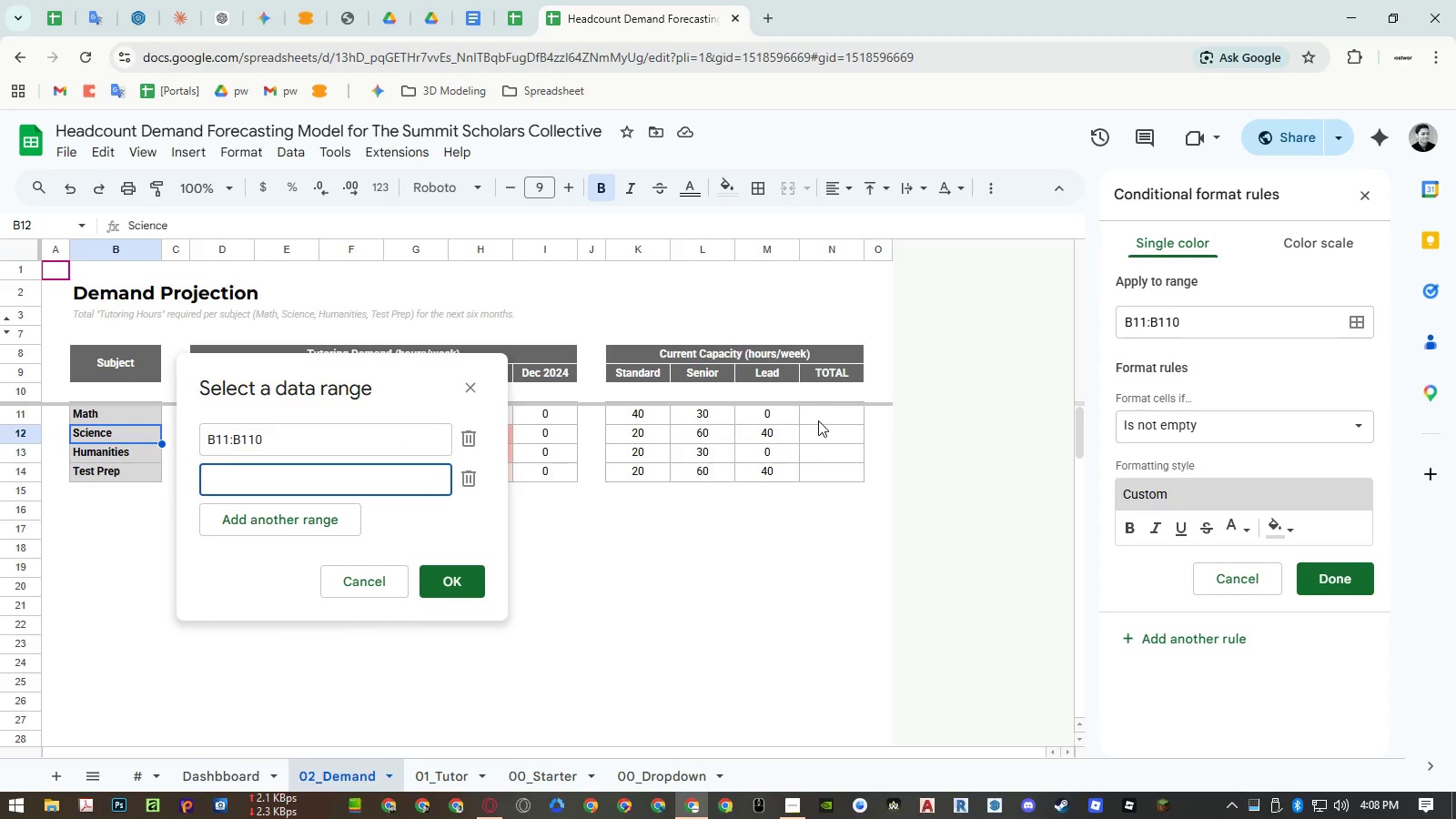 
left_click_drag(start_coordinate=[819, 420], to_coordinate=[842, 580])
 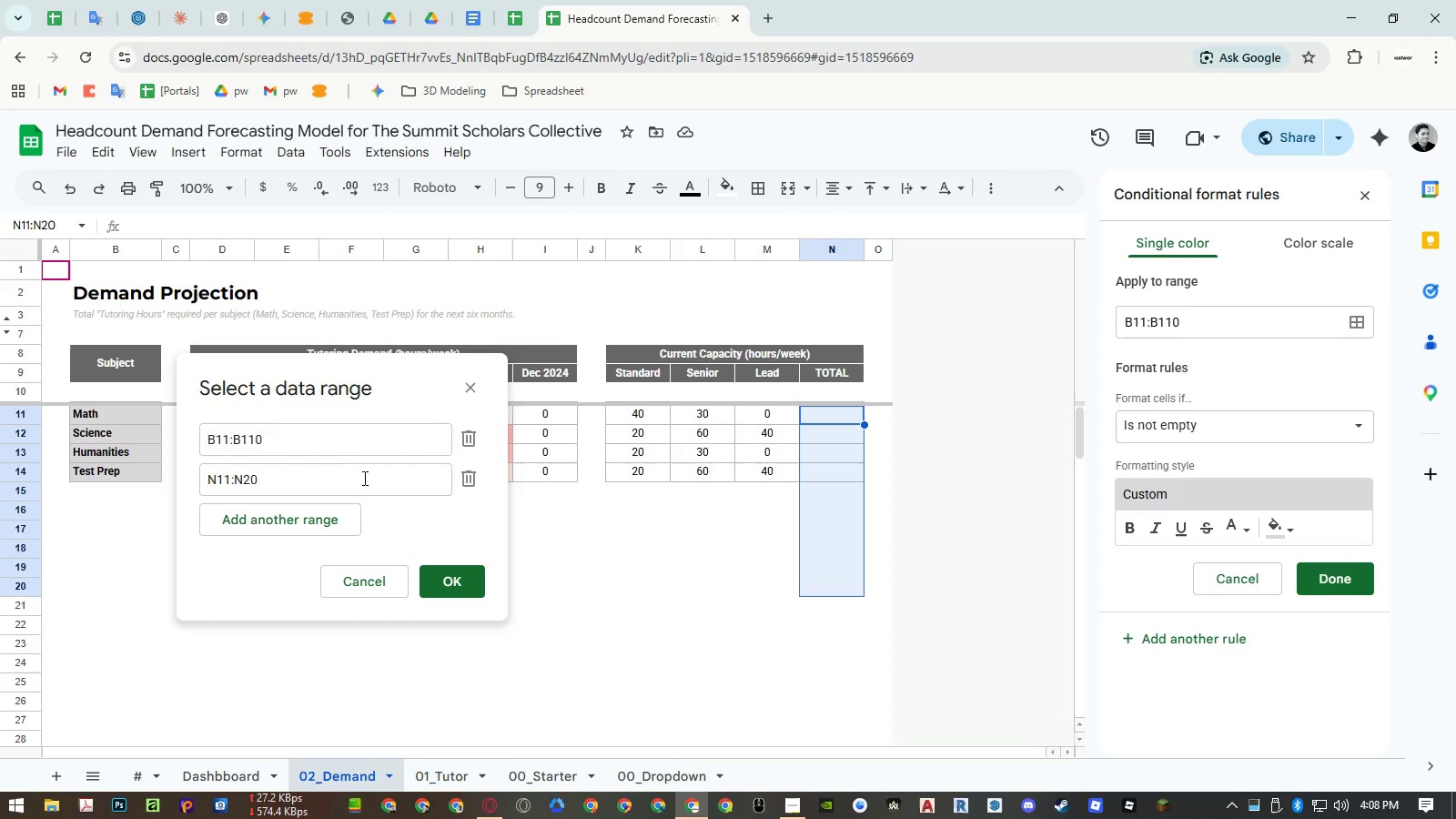 
left_click([363, 478])
 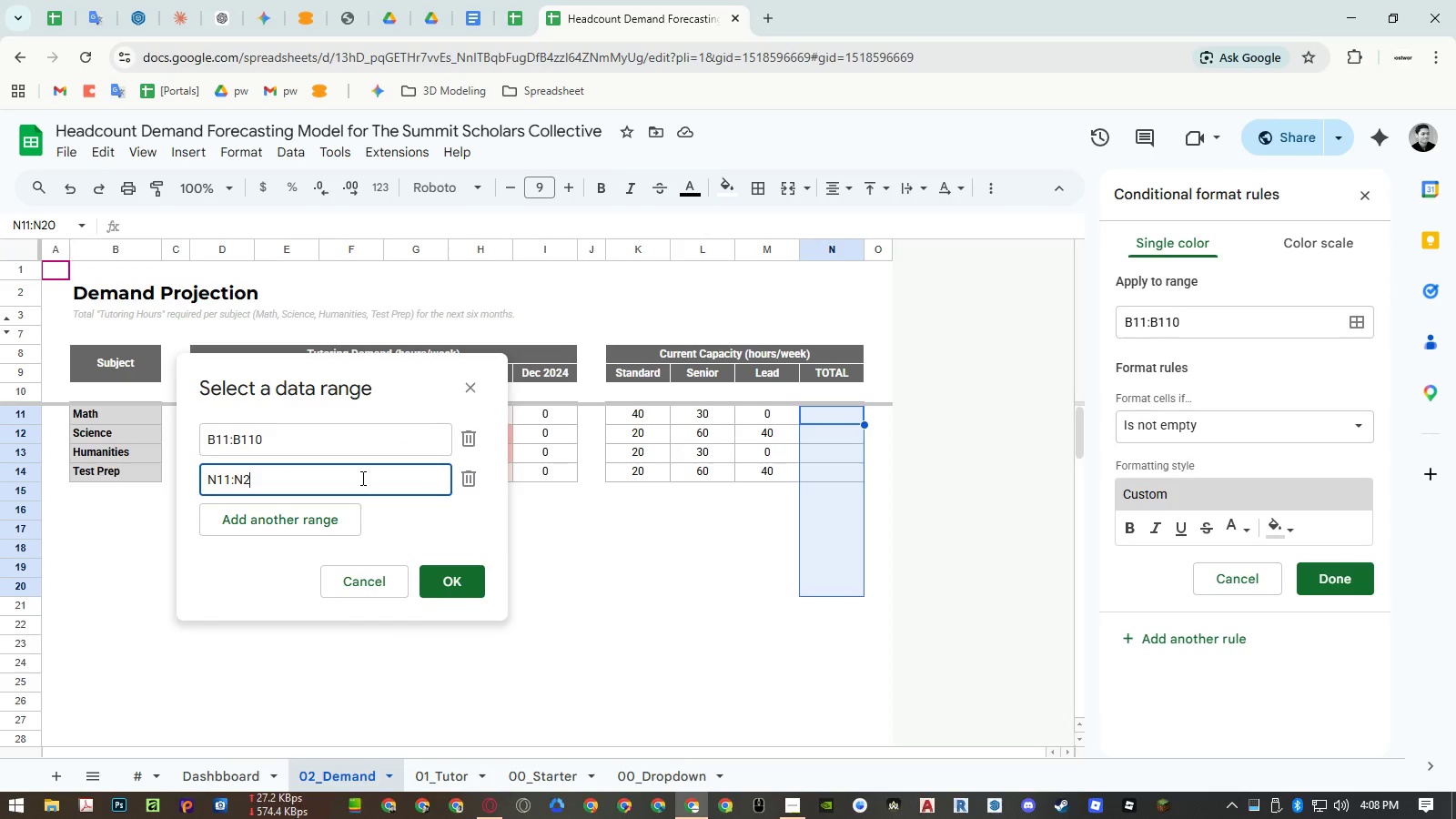 
key(Backspace)
 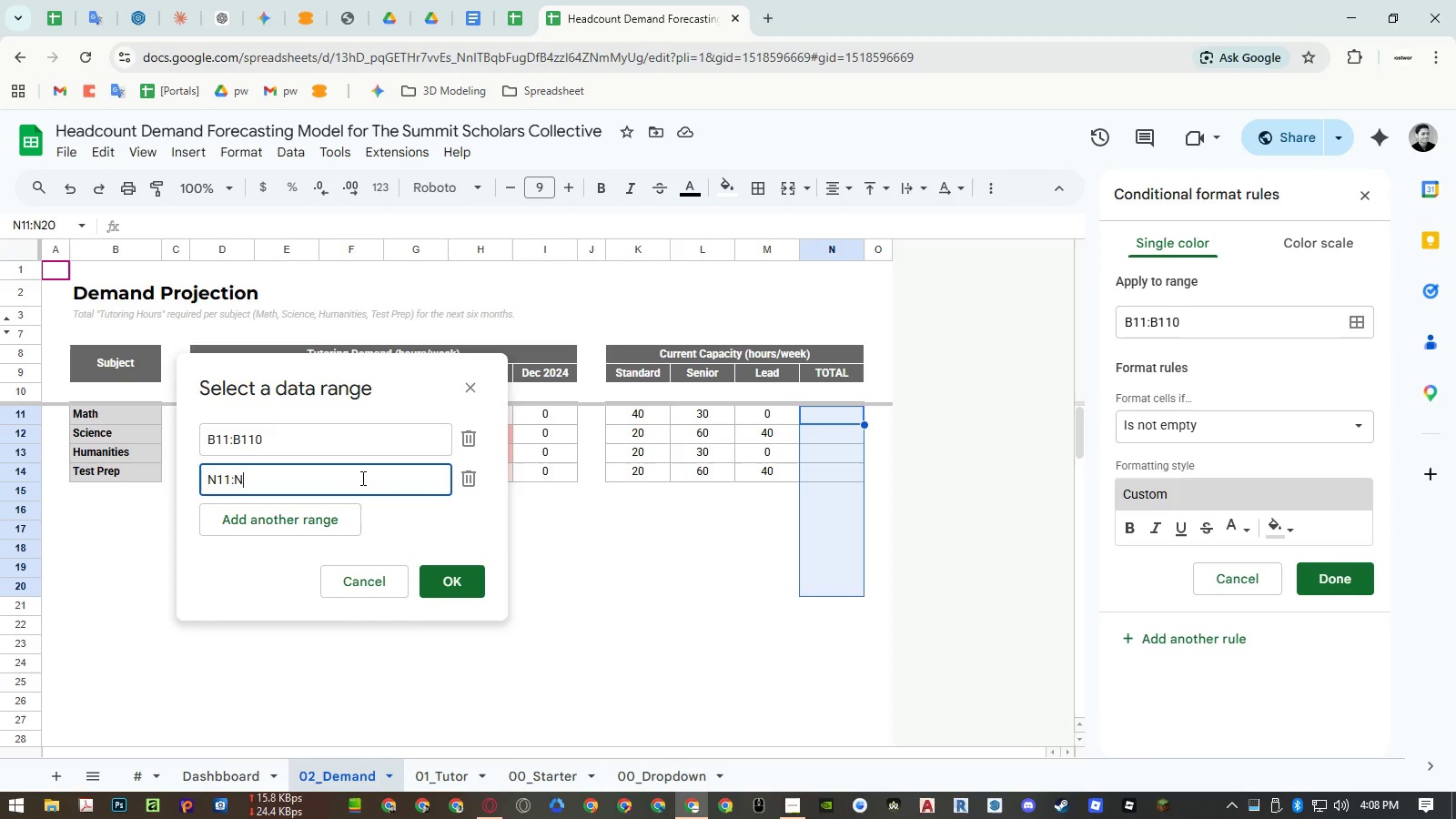 
key(Backspace)
 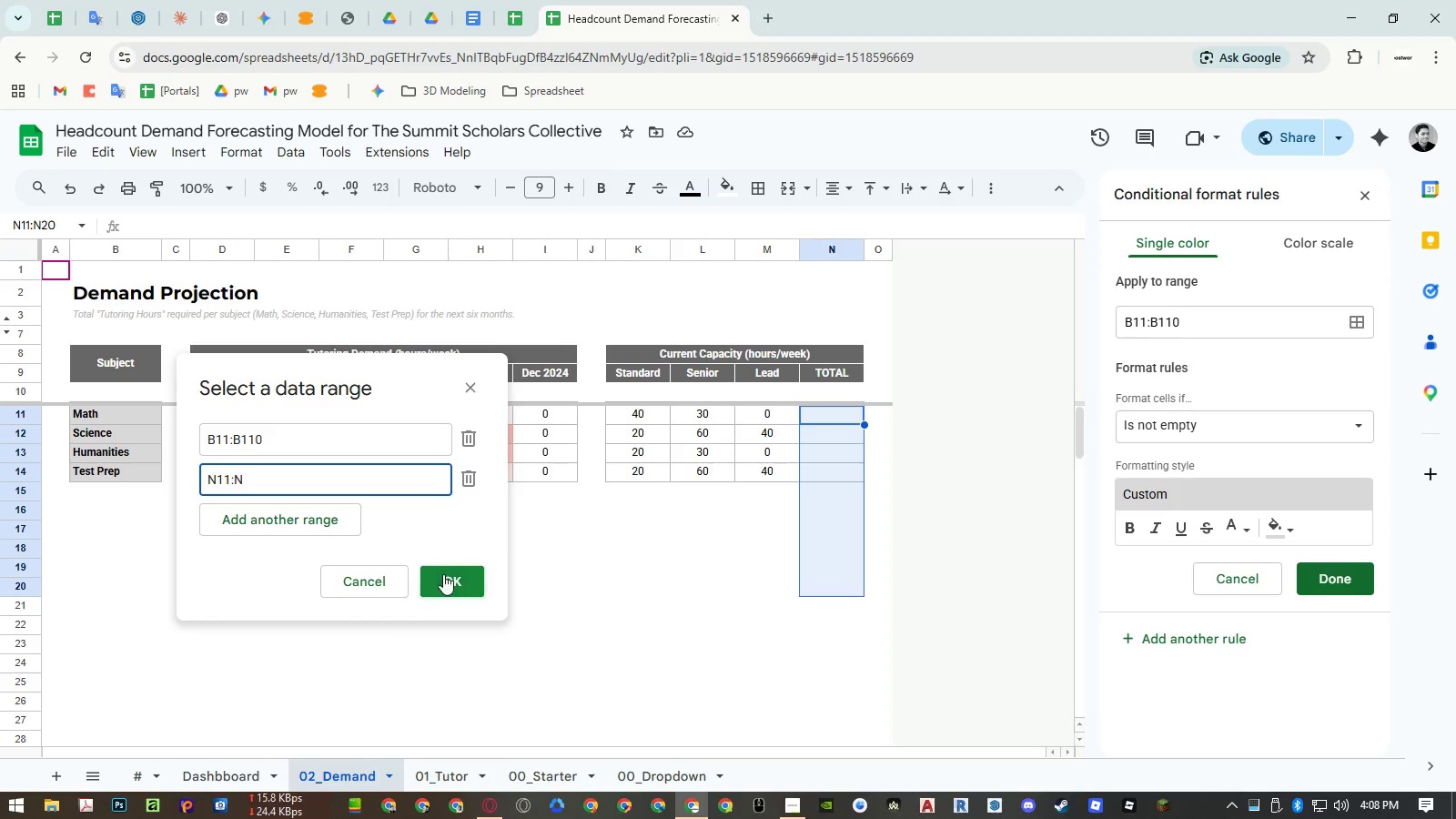 
left_click([443, 574])
 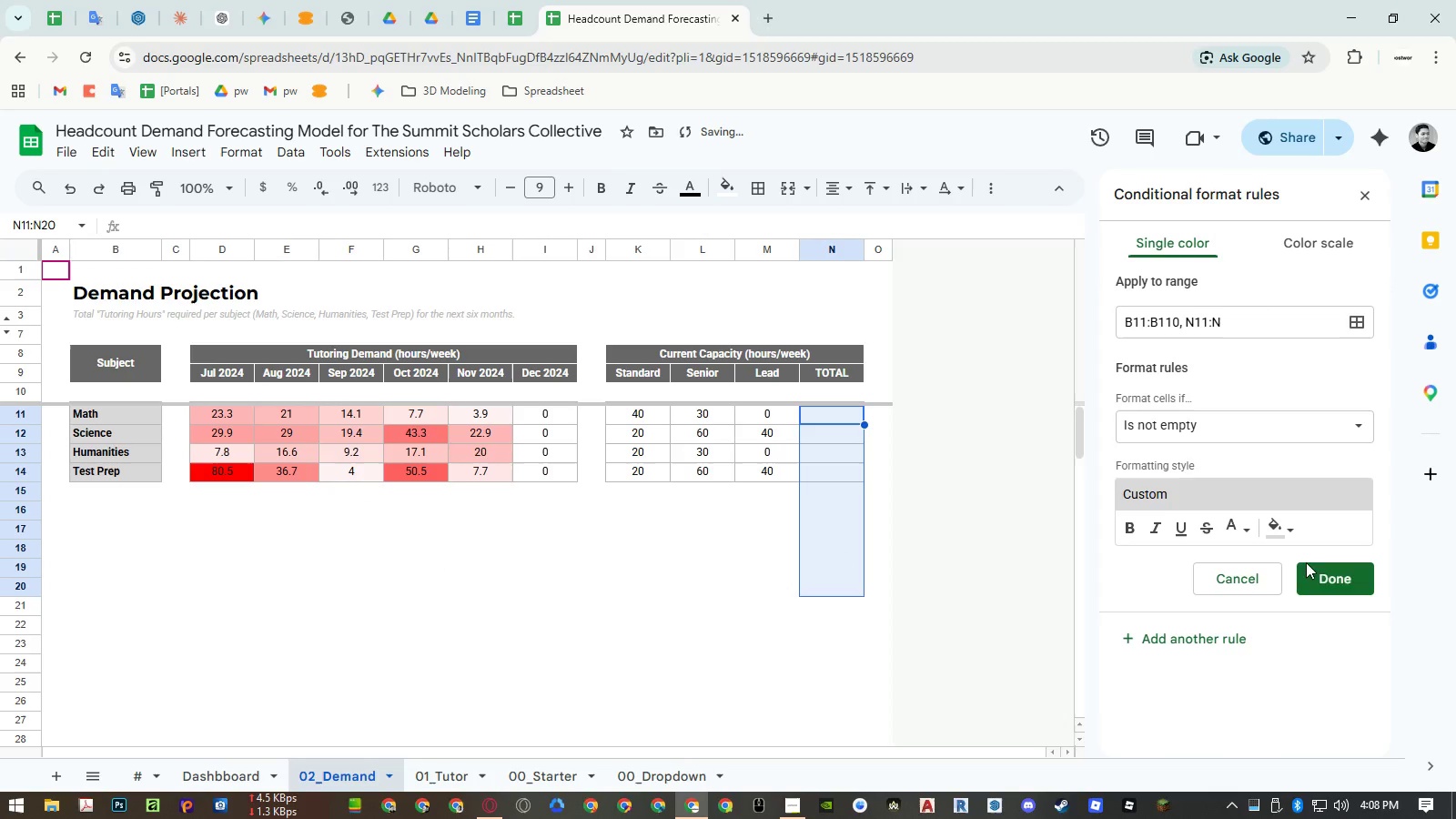 
left_click([1319, 585])
 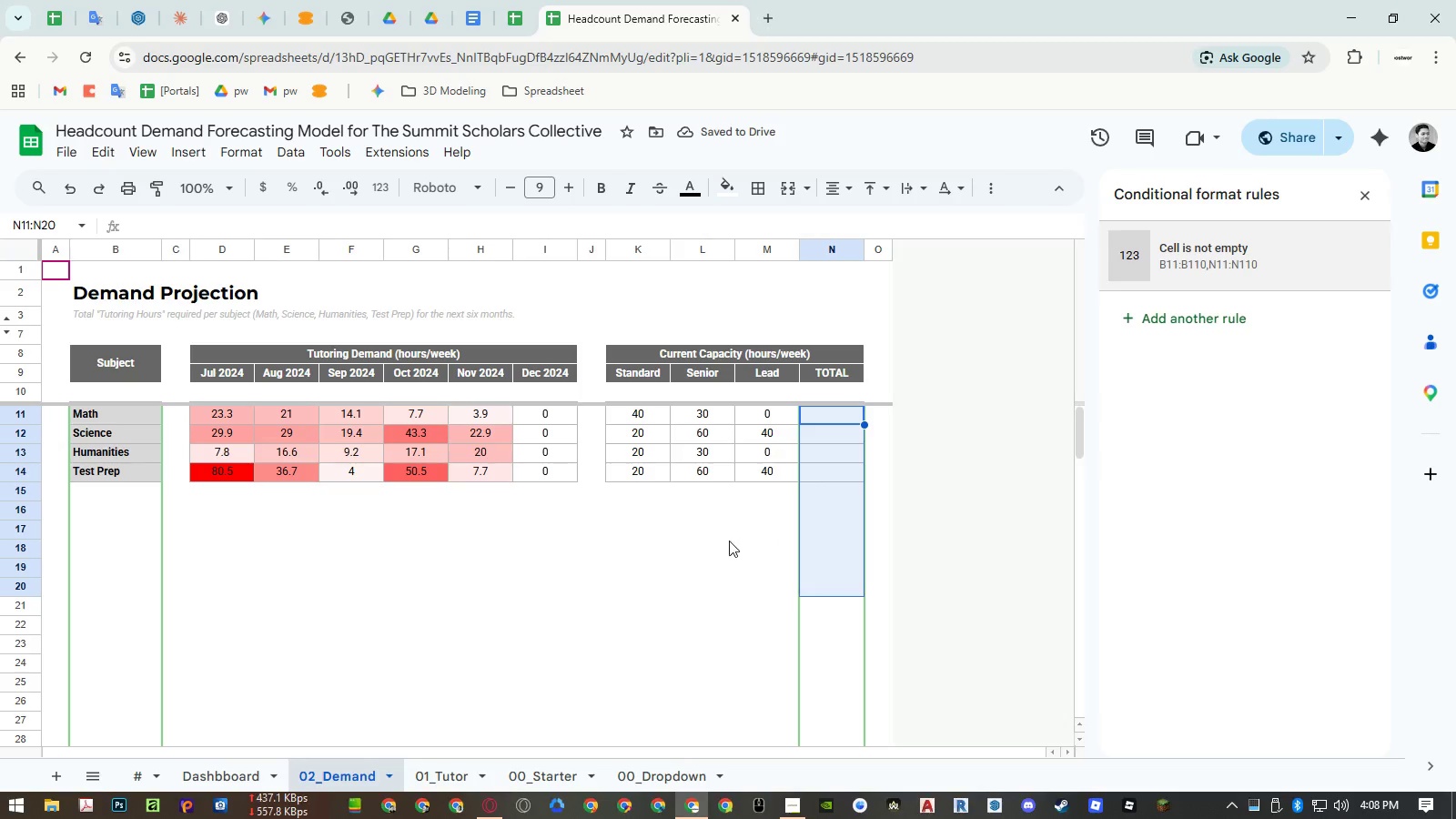 
left_click([727, 541])
 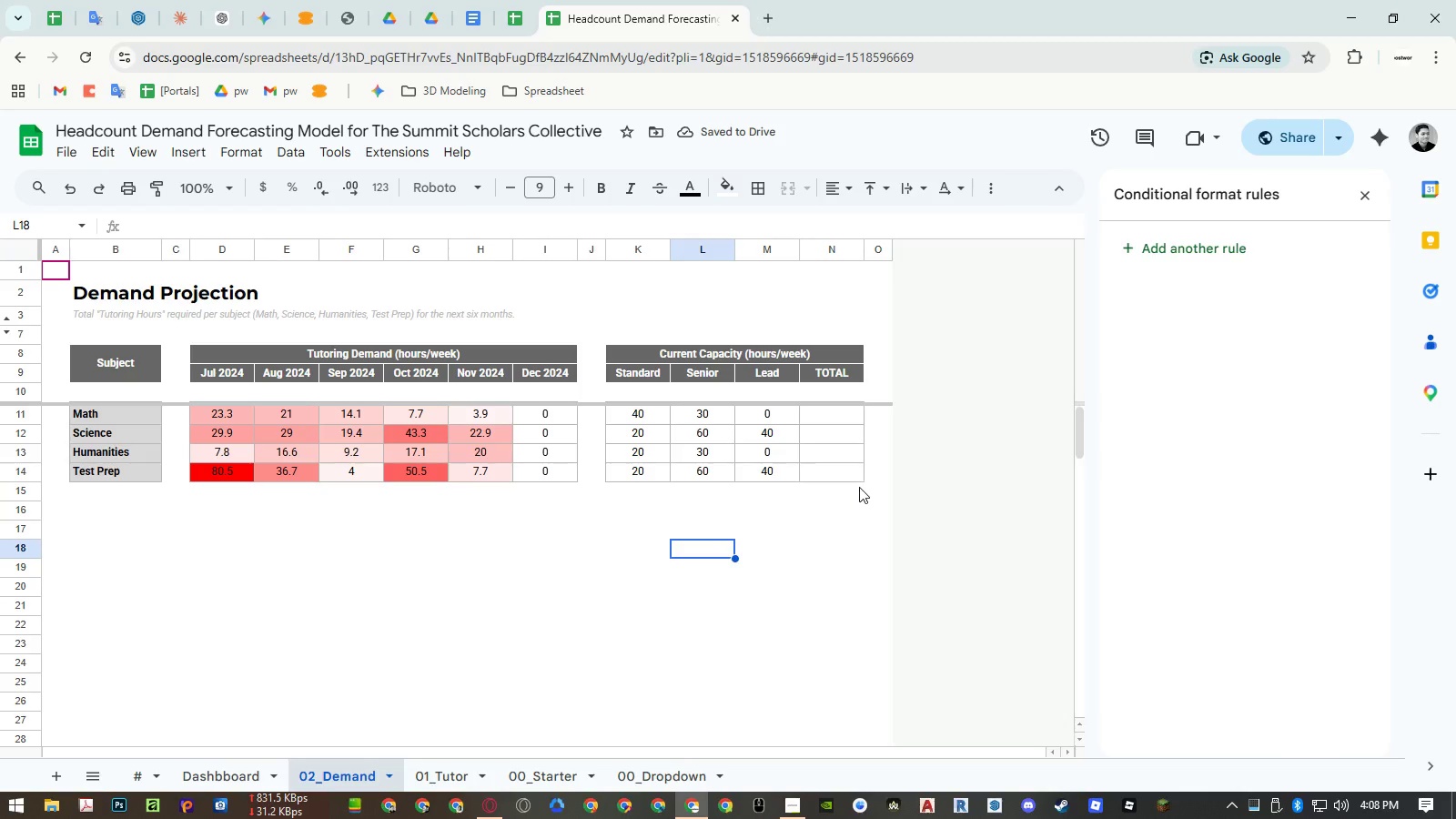 
left_click([847, 472])
 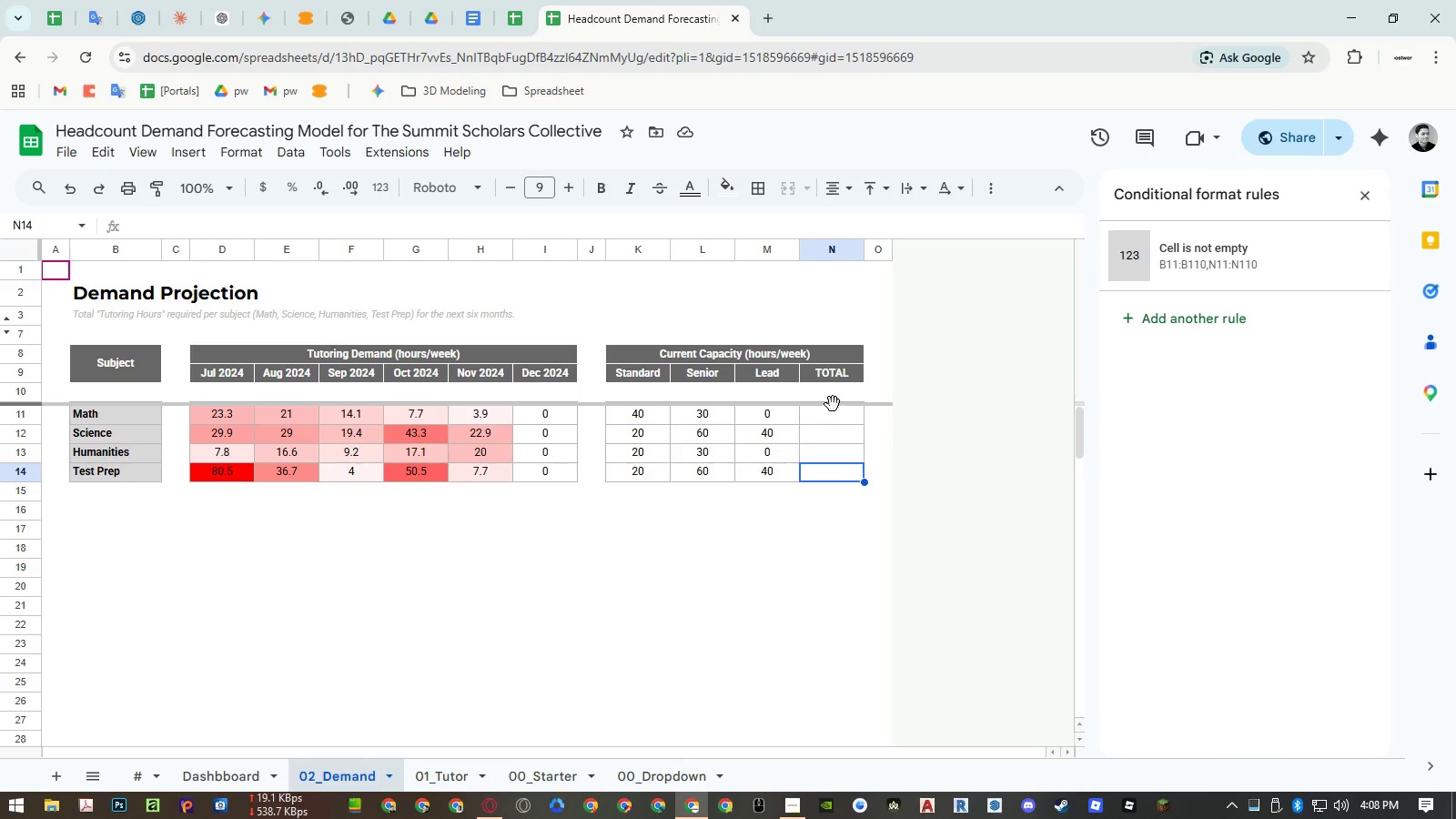 
left_click([834, 397])
 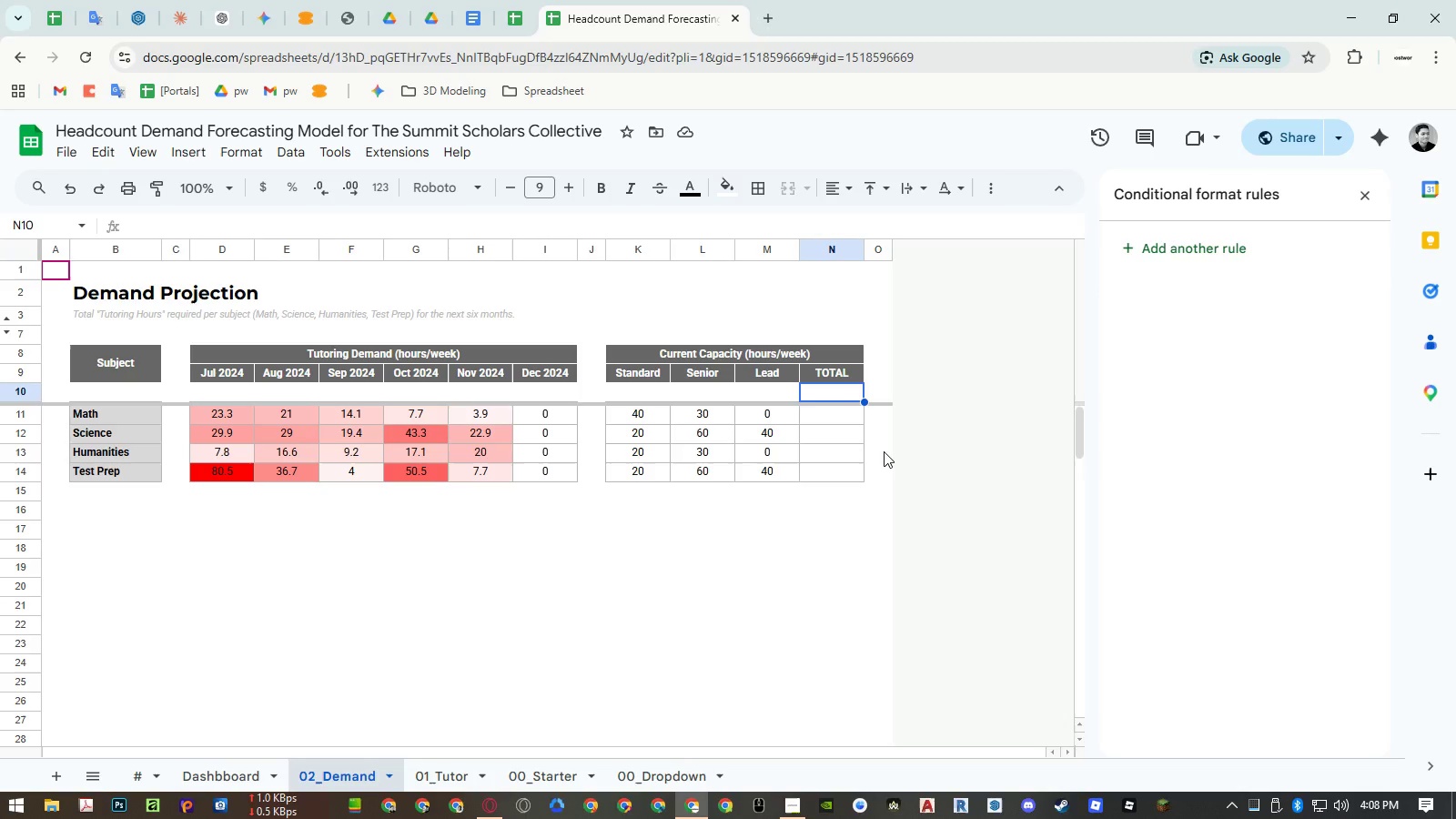 
key(Equal)
 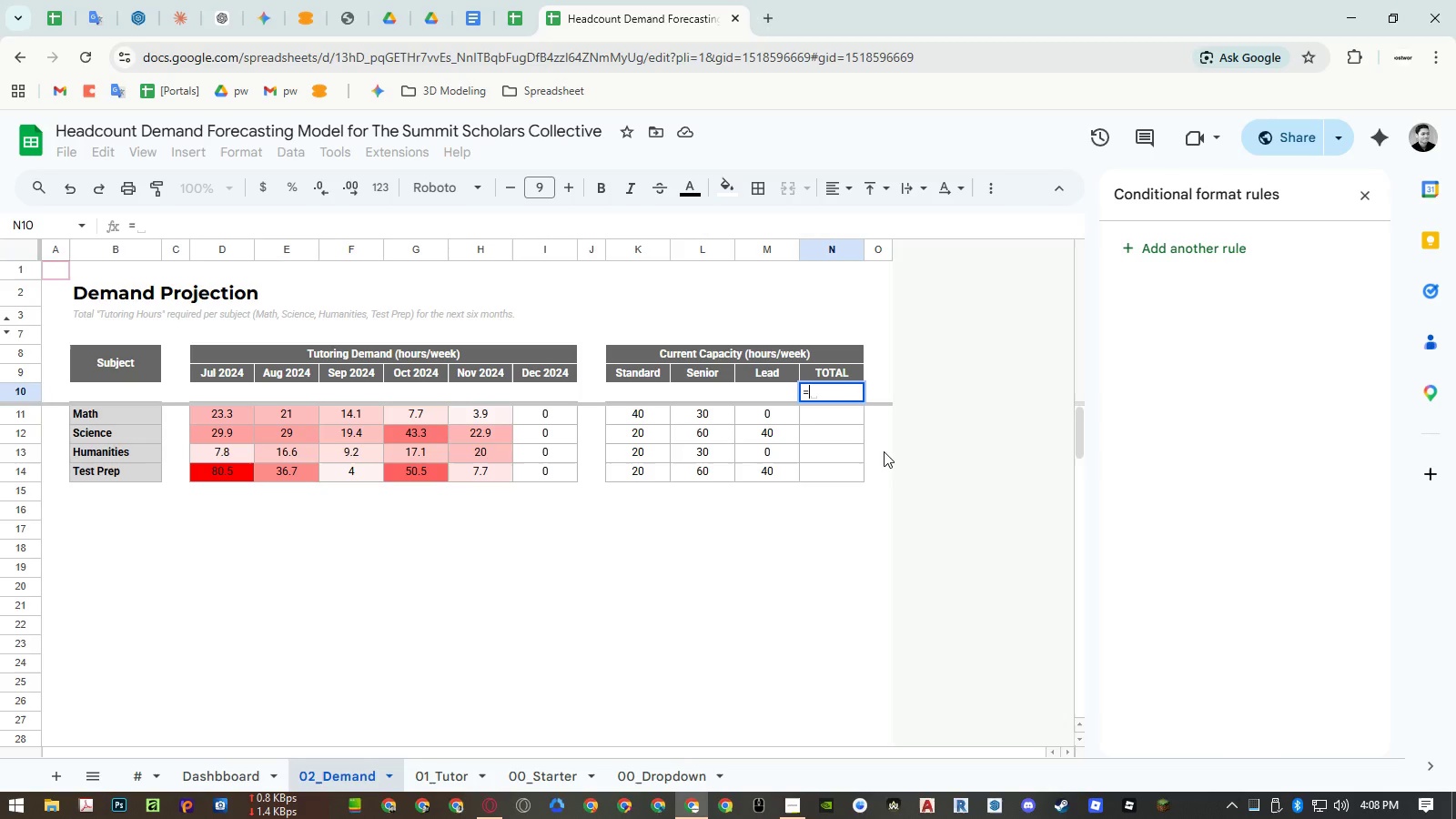 
wait(9.44)
 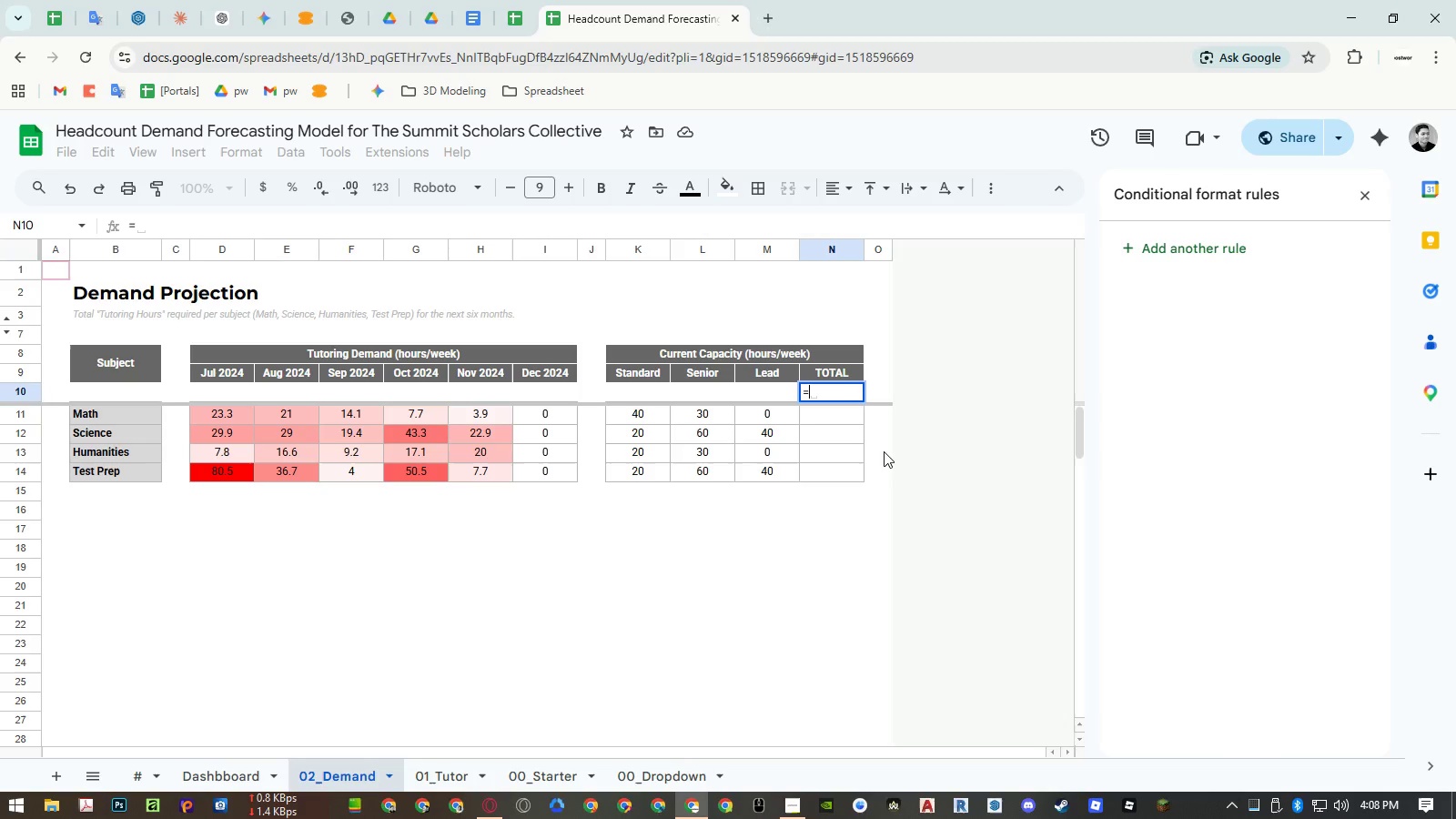 
type(arr)
 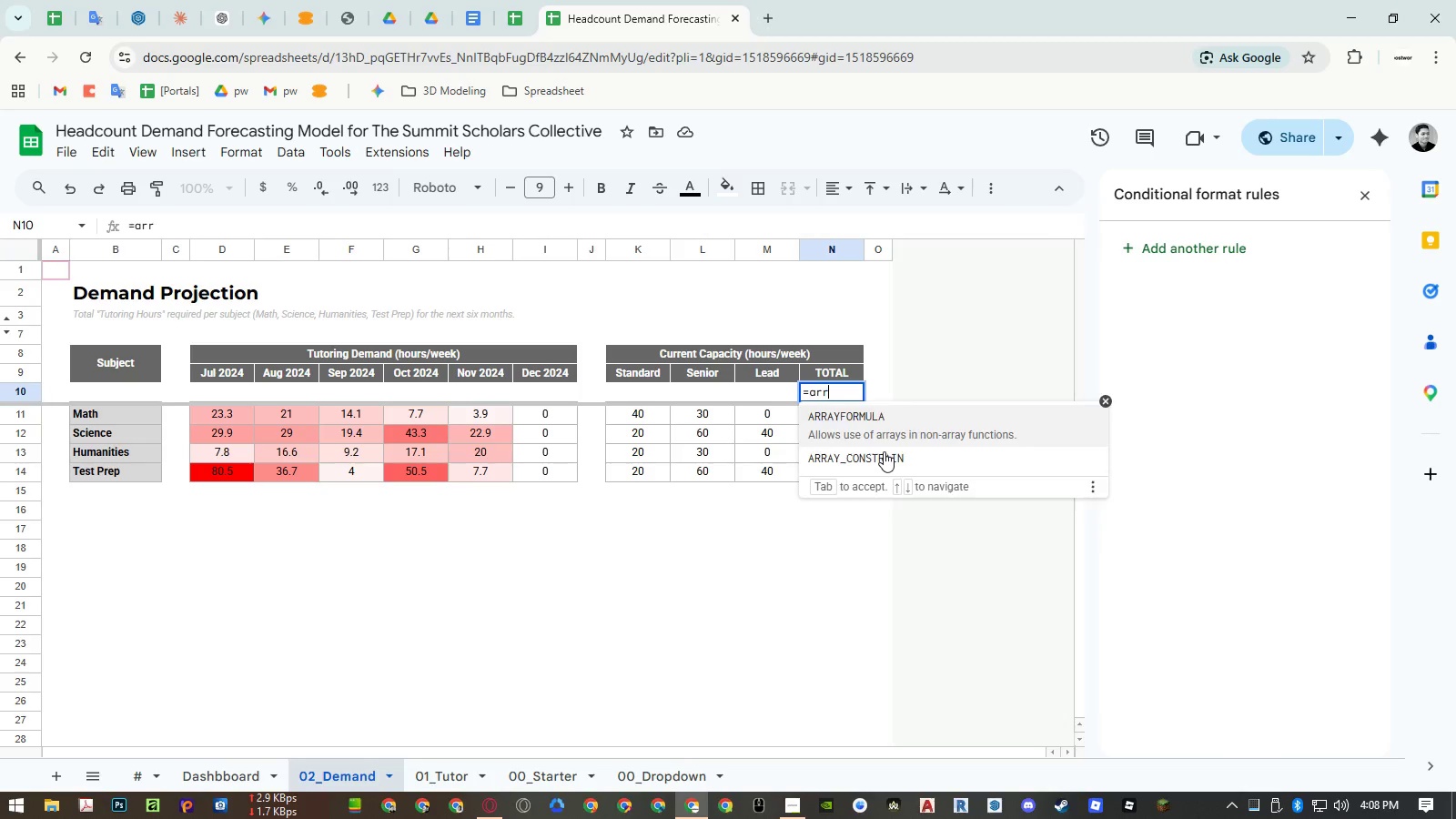 
key(Enter)
 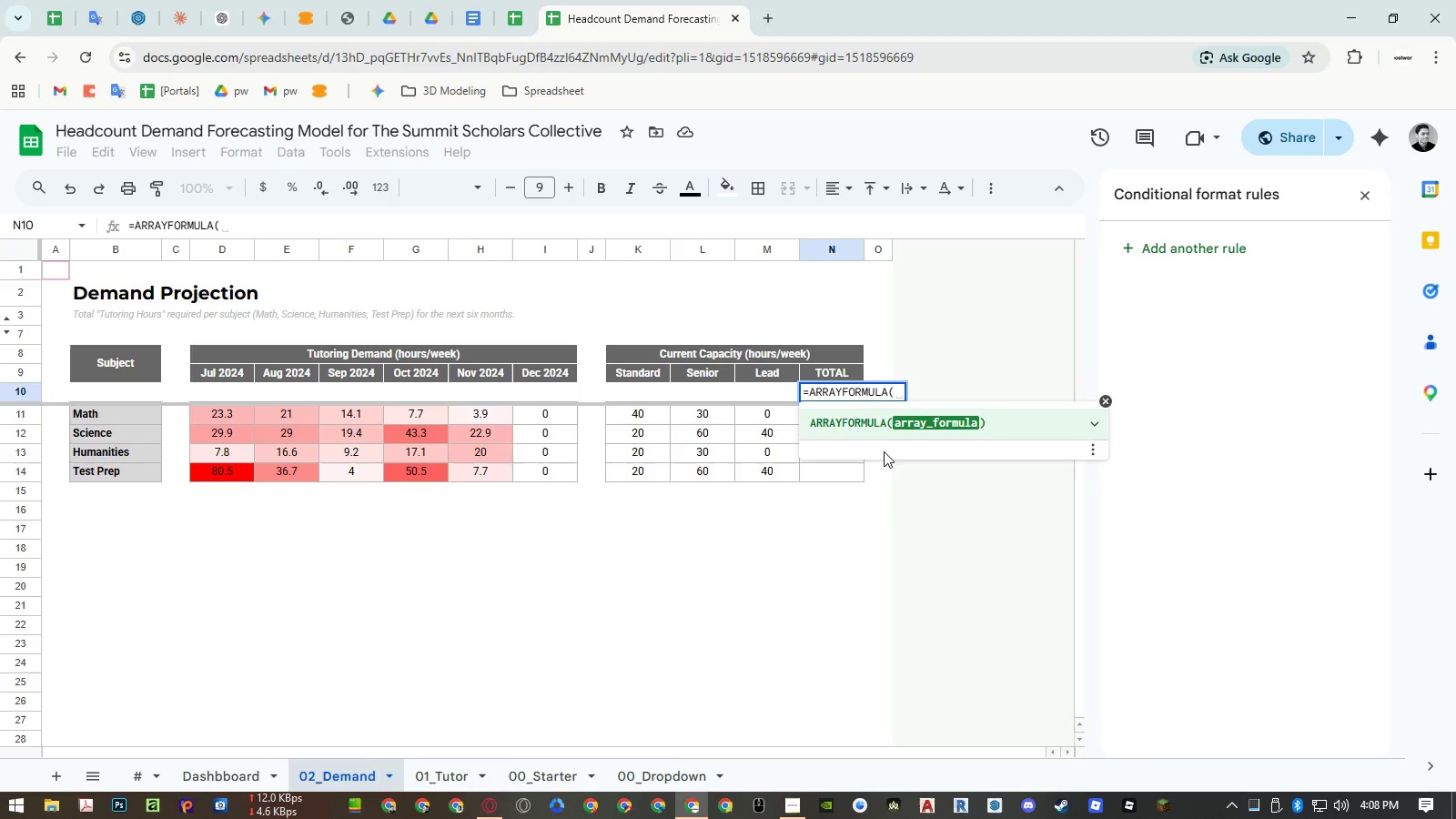 
type(if)
 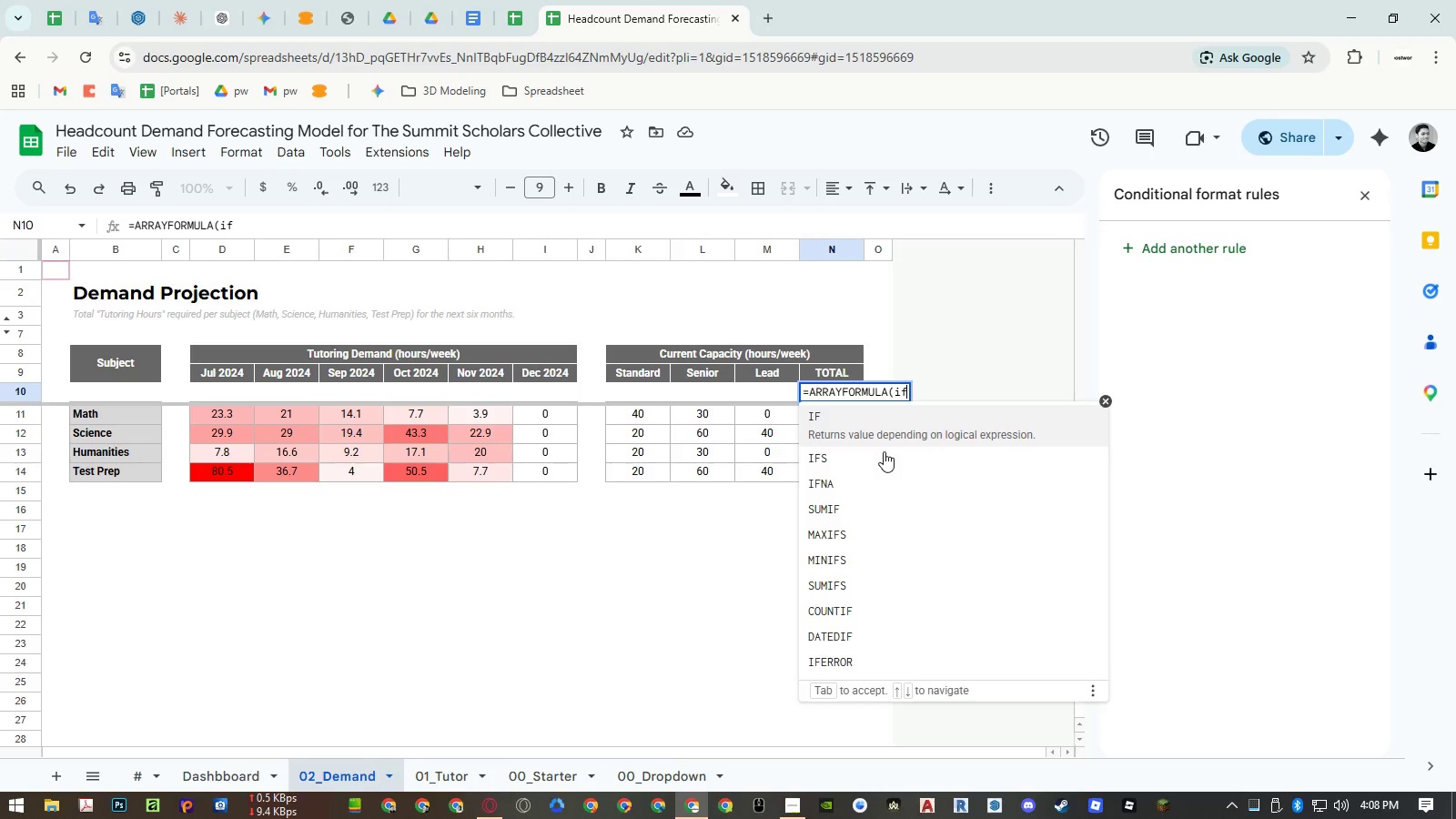 
key(Enter)
 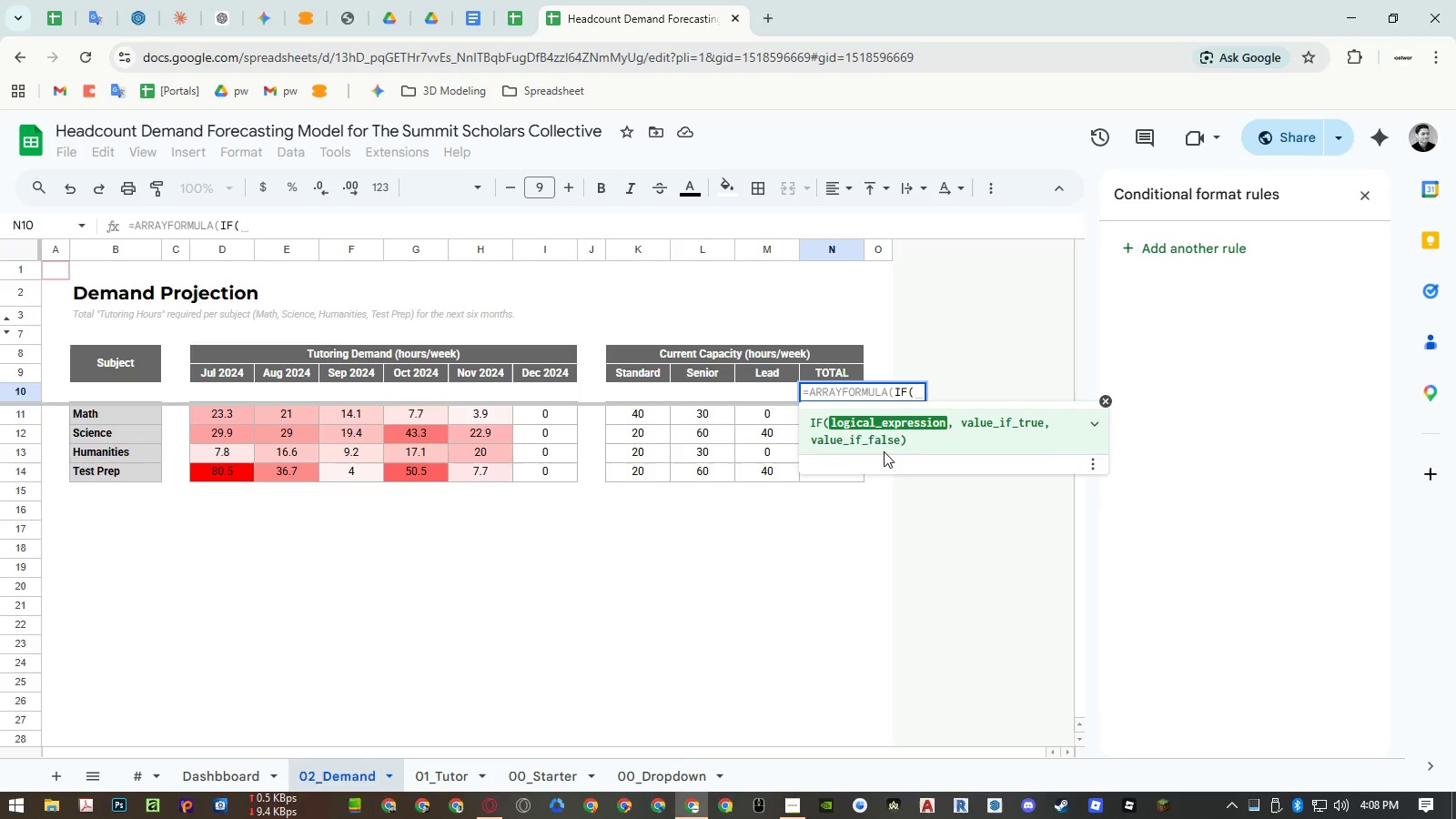 
key(ArrowLeft)
 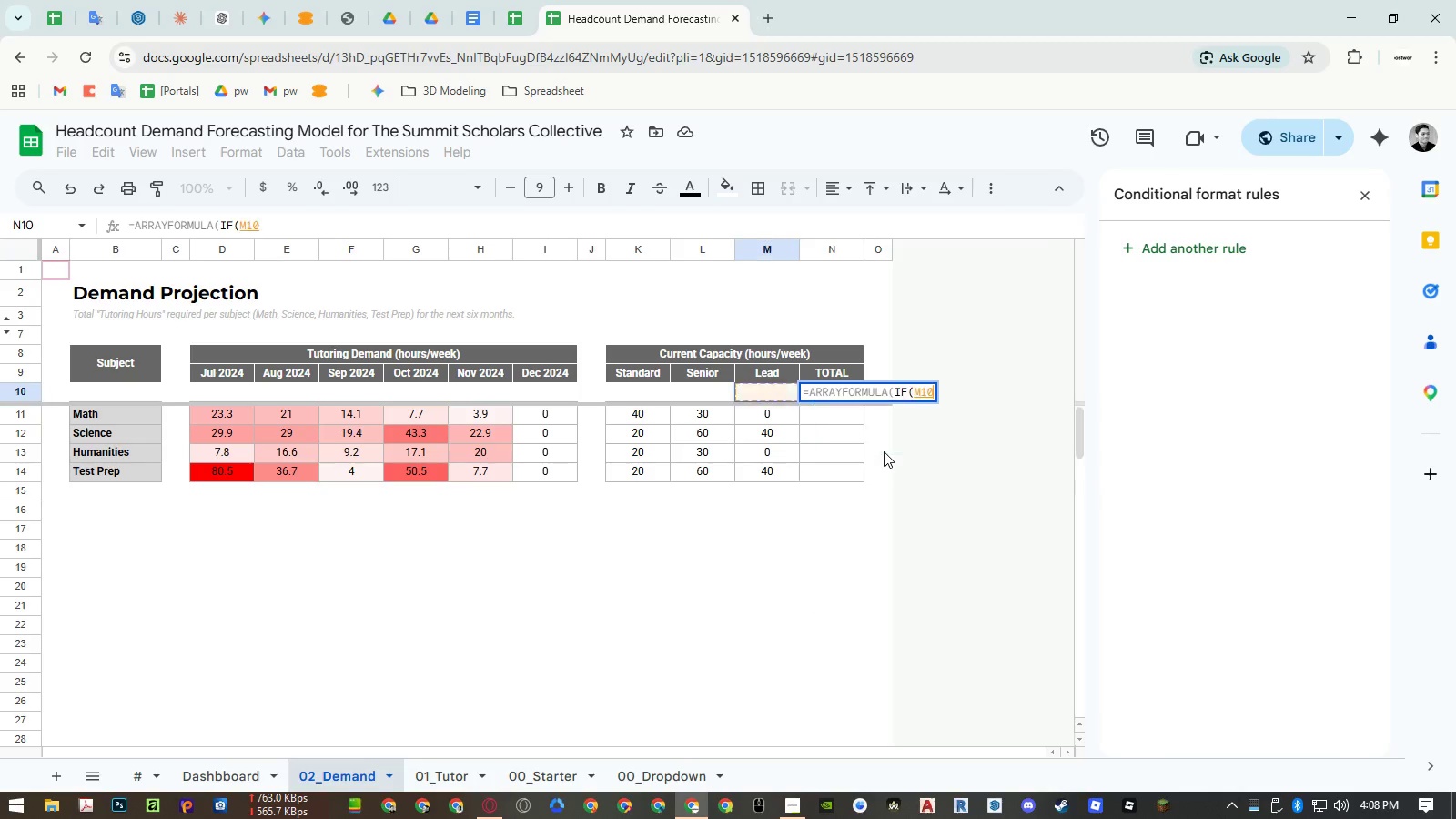 
key(ArrowLeft)
 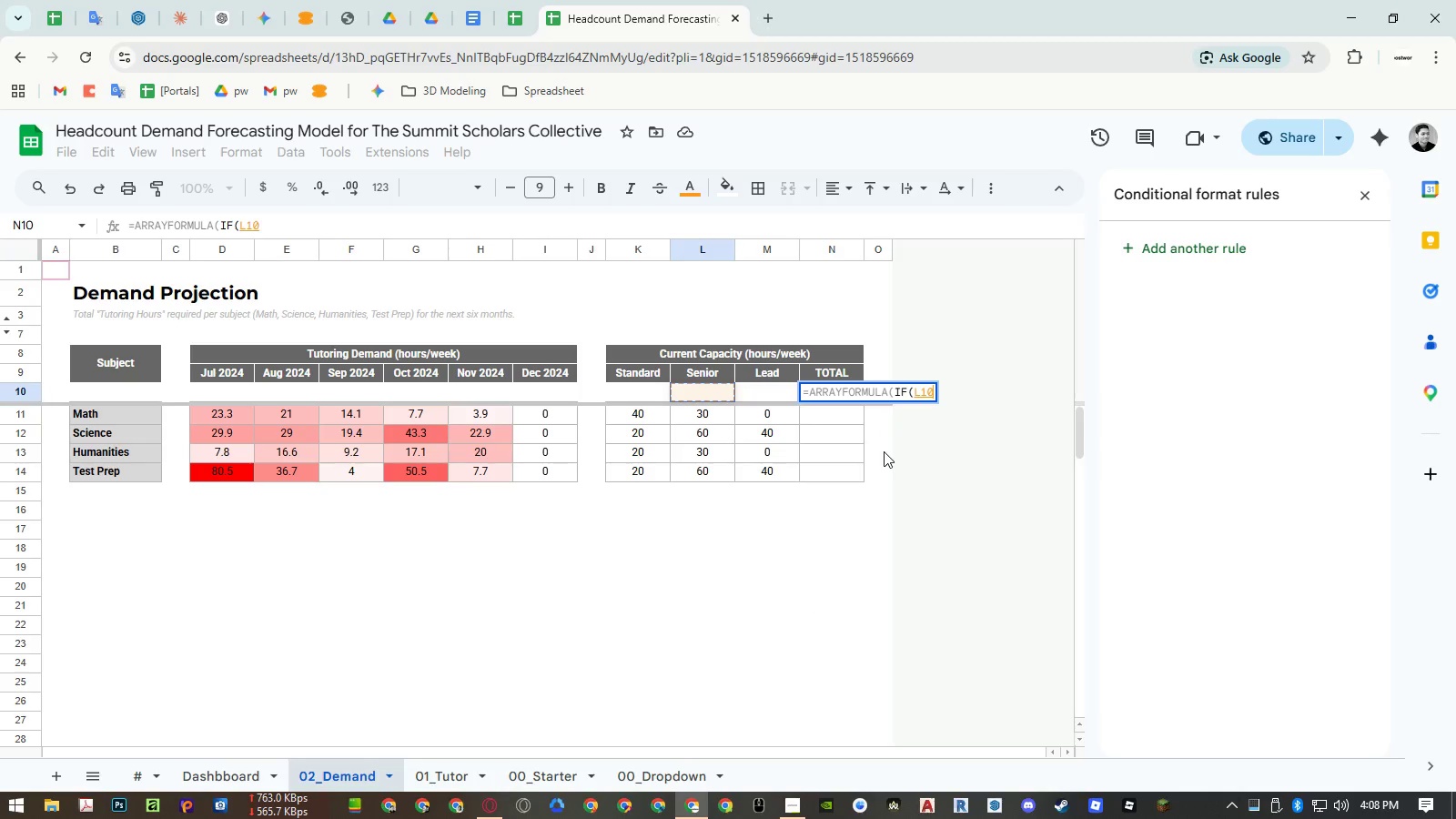 
key(ArrowLeft)
 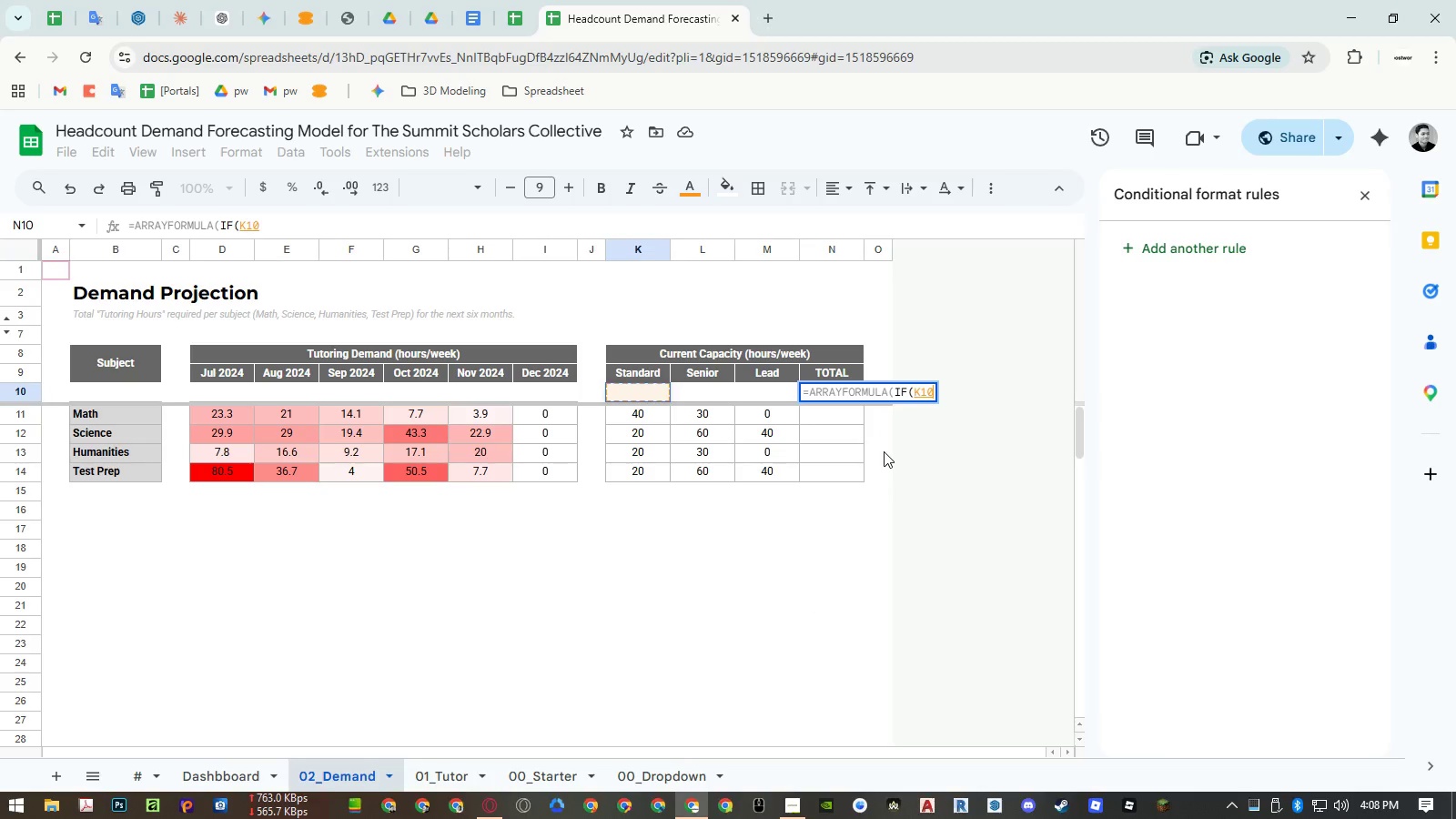 
key(ArrowLeft)
 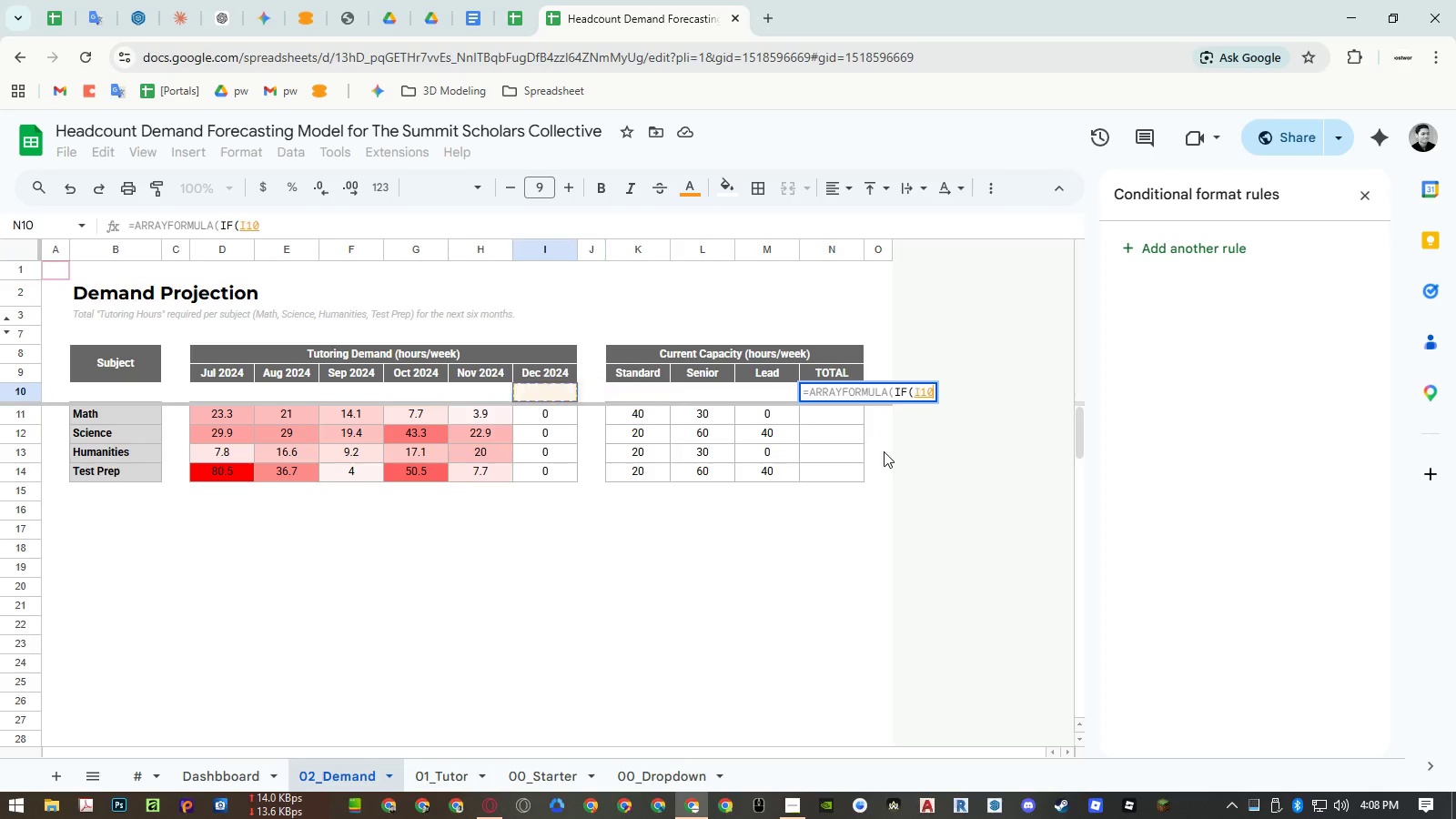 
key(ArrowLeft)
 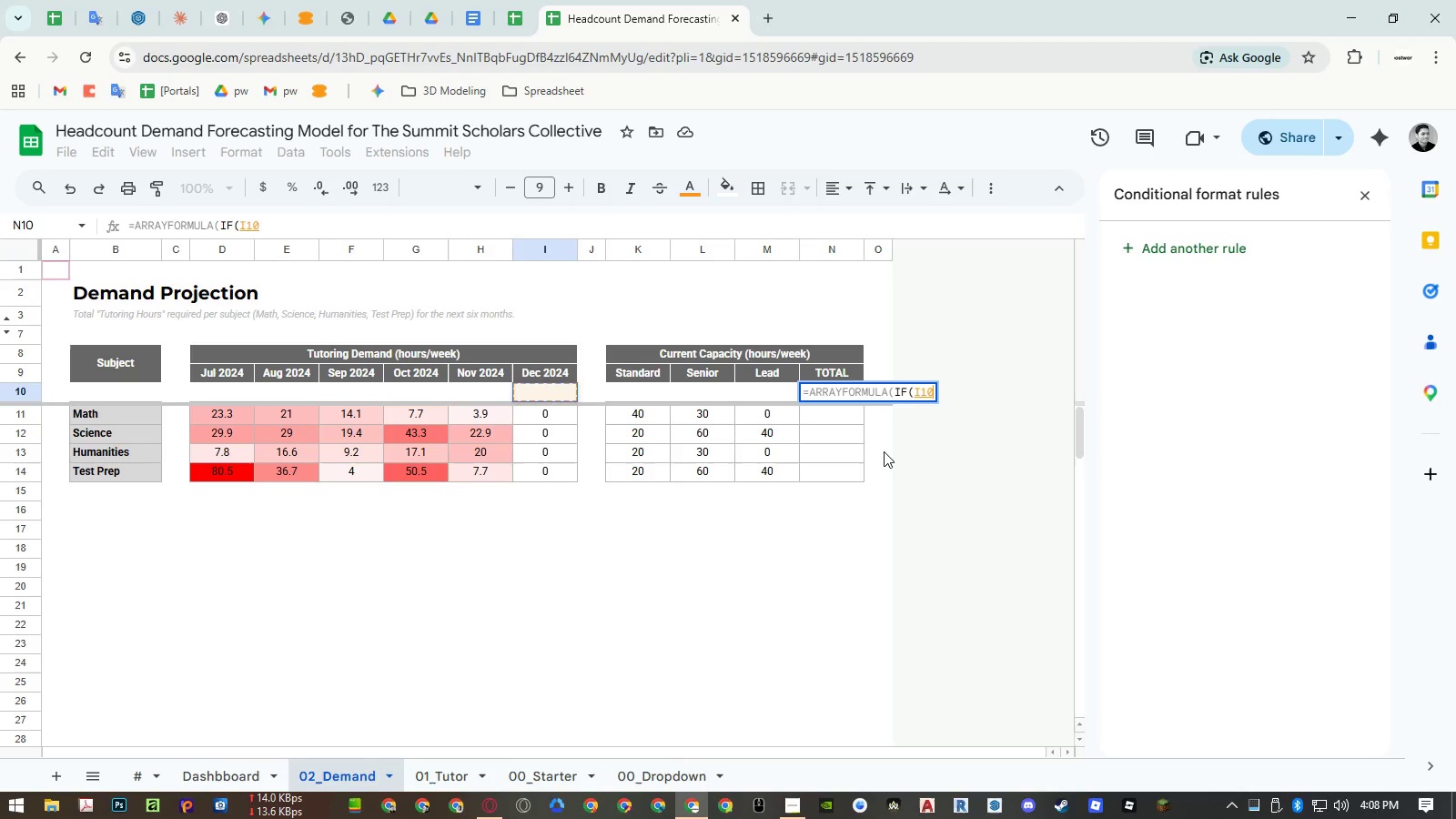 
key(ArrowLeft)
 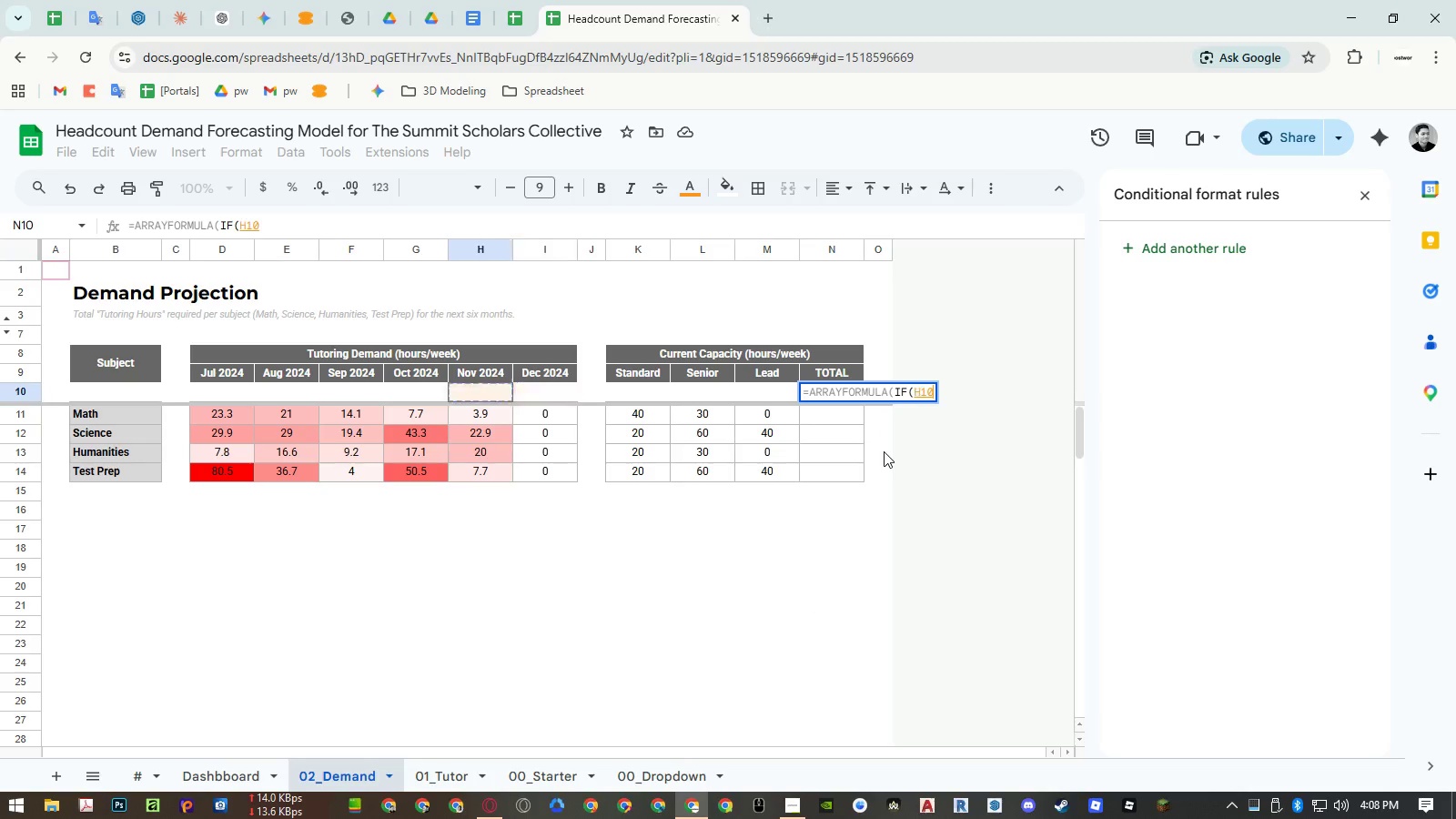 
key(ArrowLeft)
 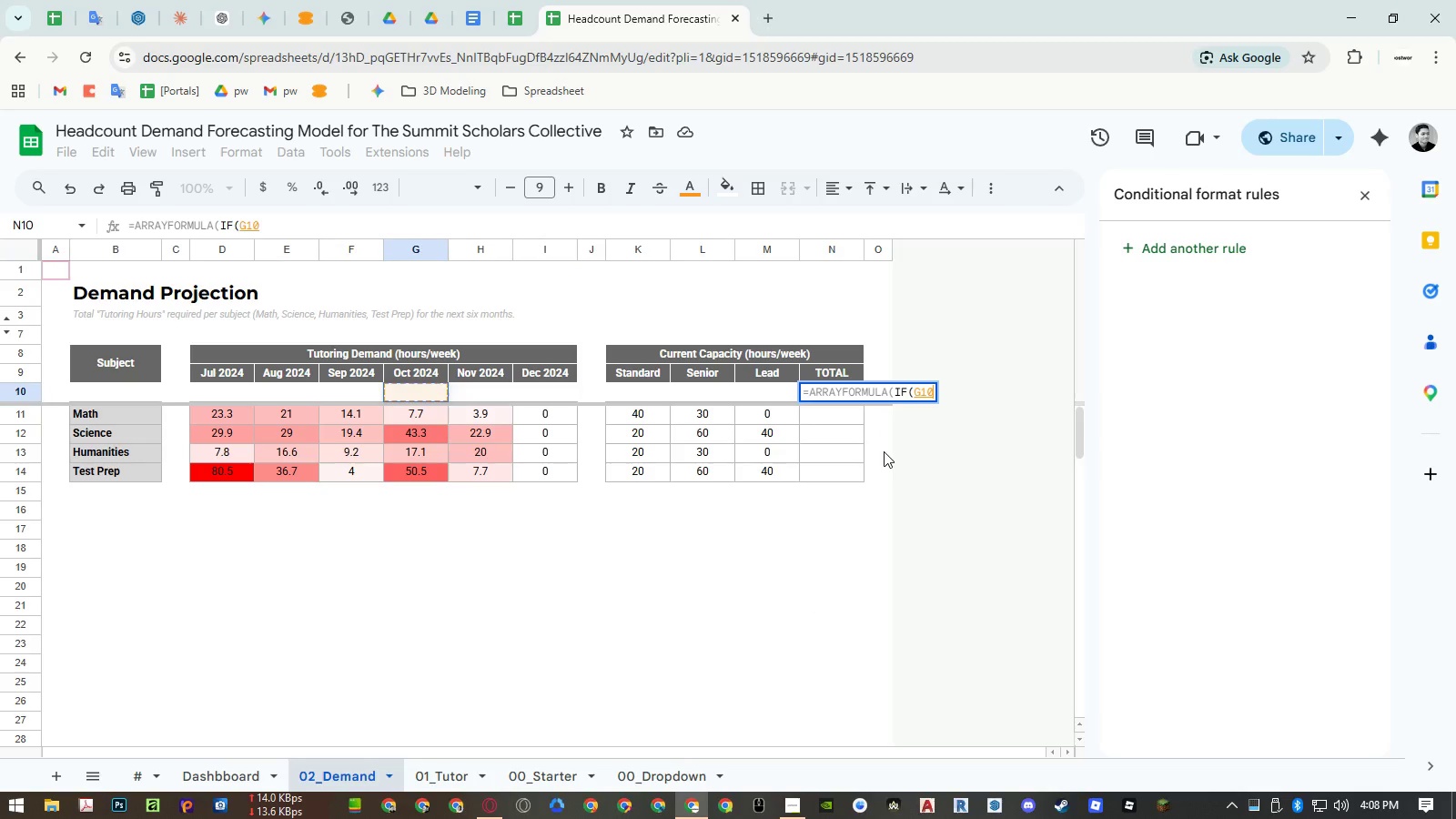 
key(ArrowLeft)
 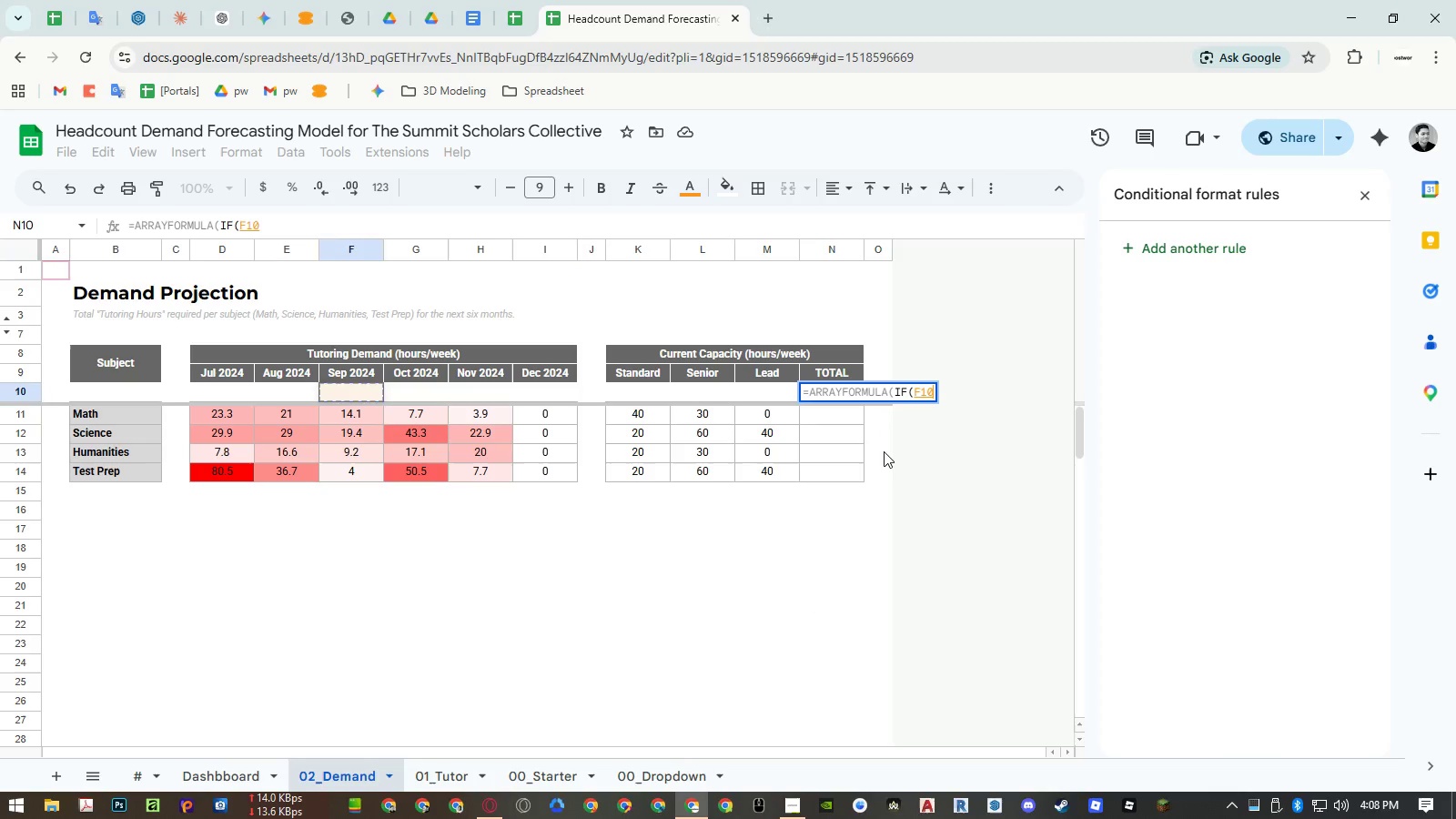 
key(ArrowLeft)
 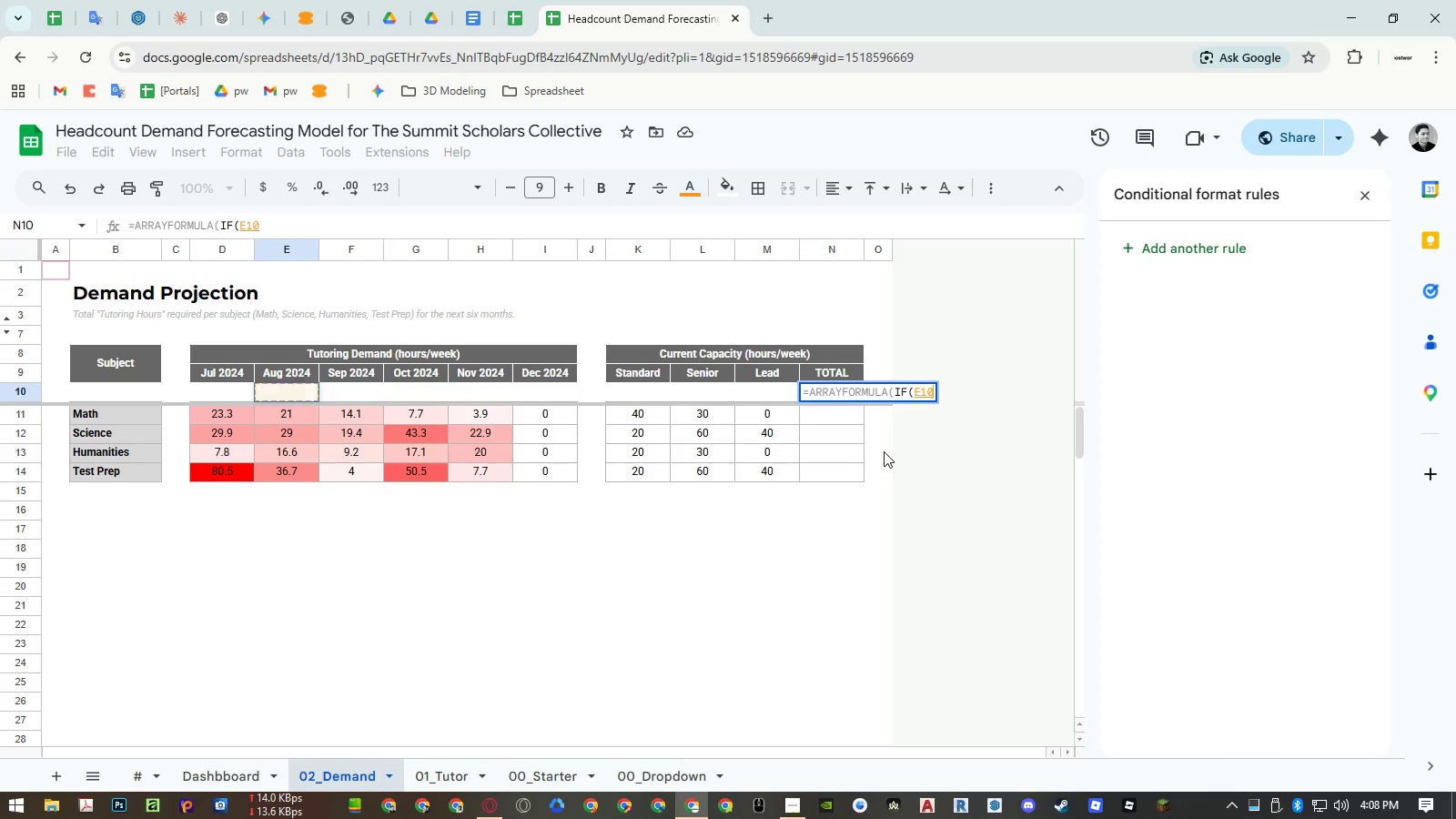 
key(ArrowLeft)
 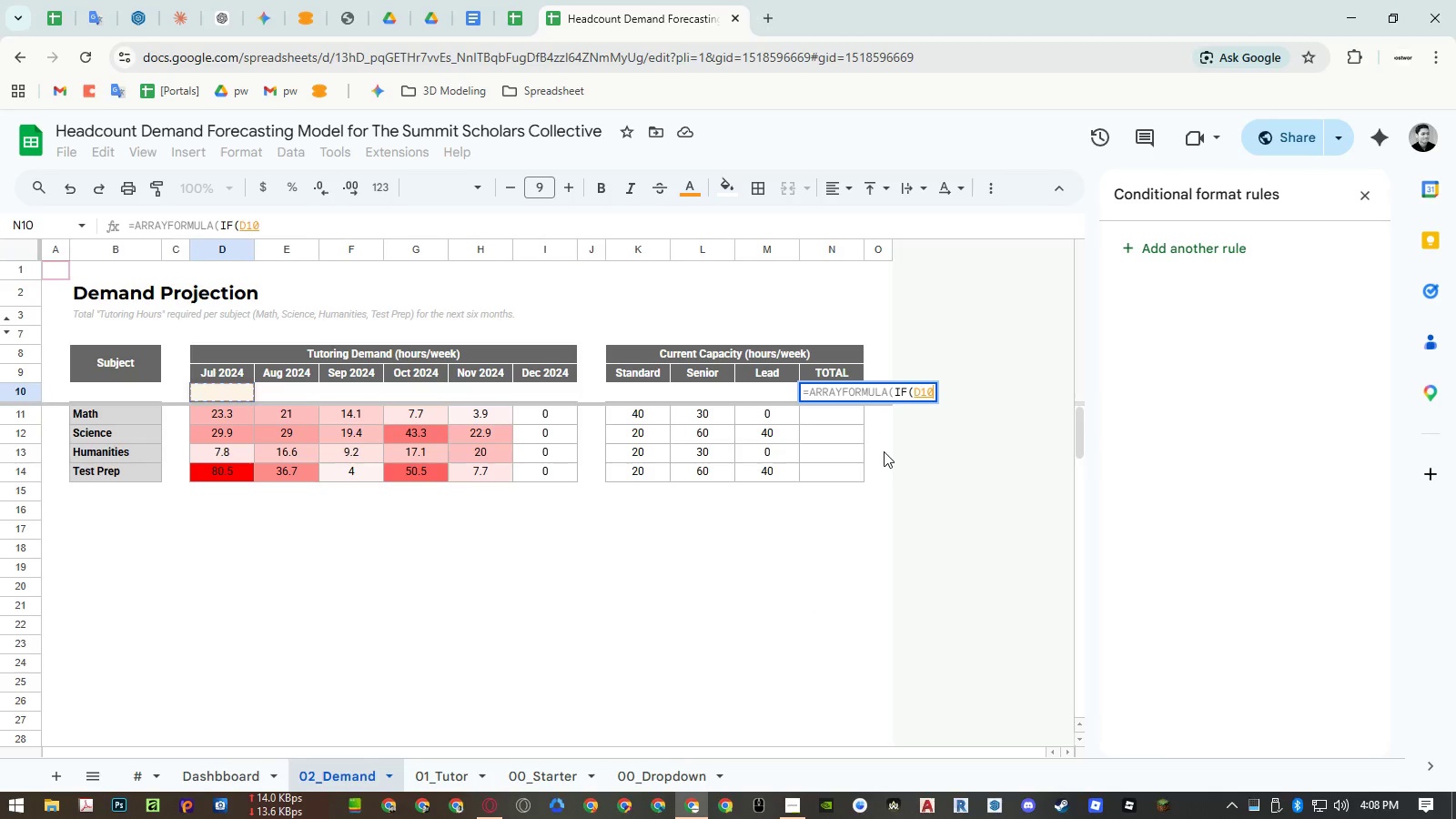 
key(ArrowLeft)
 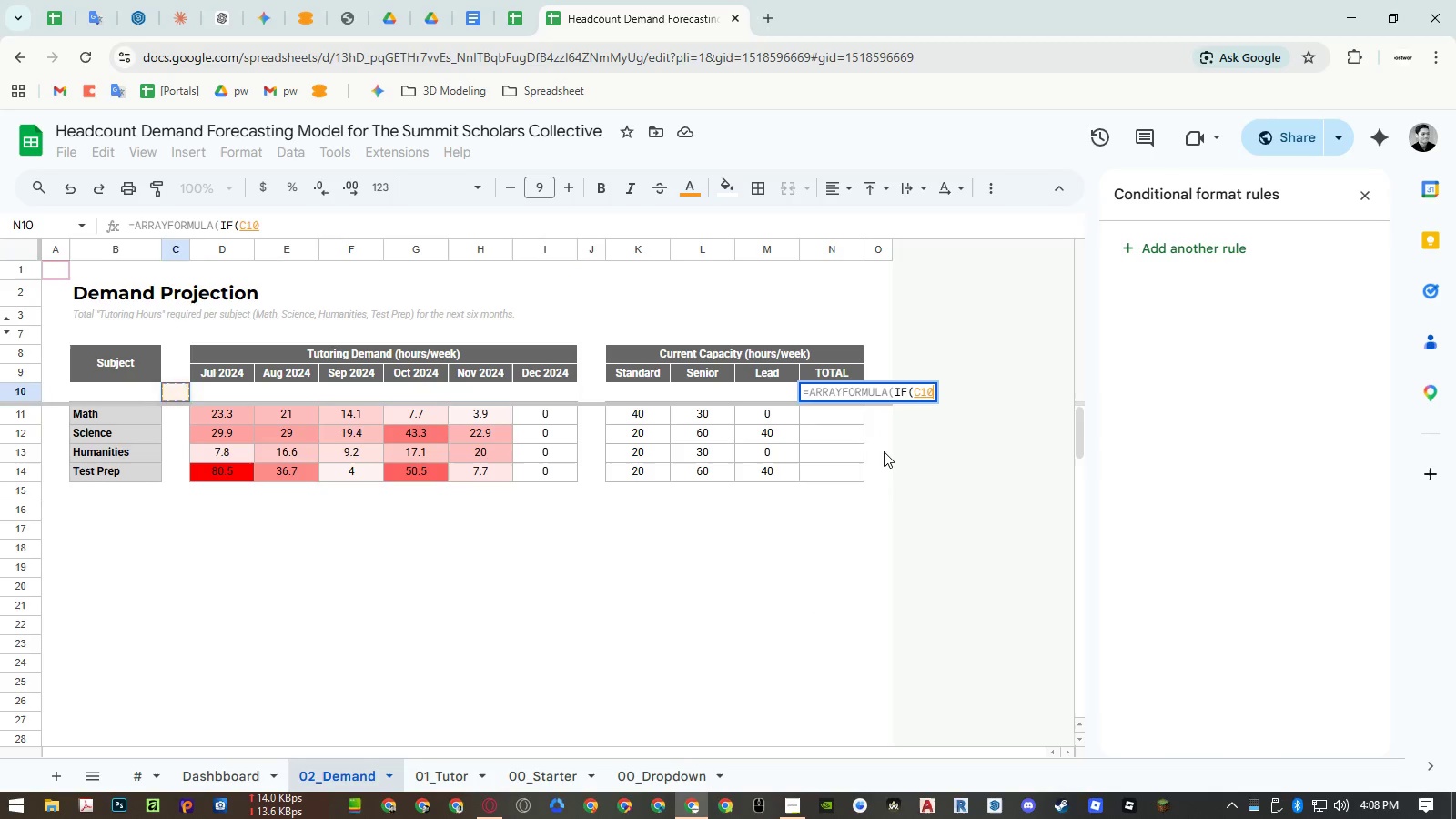 
key(ArrowLeft)
 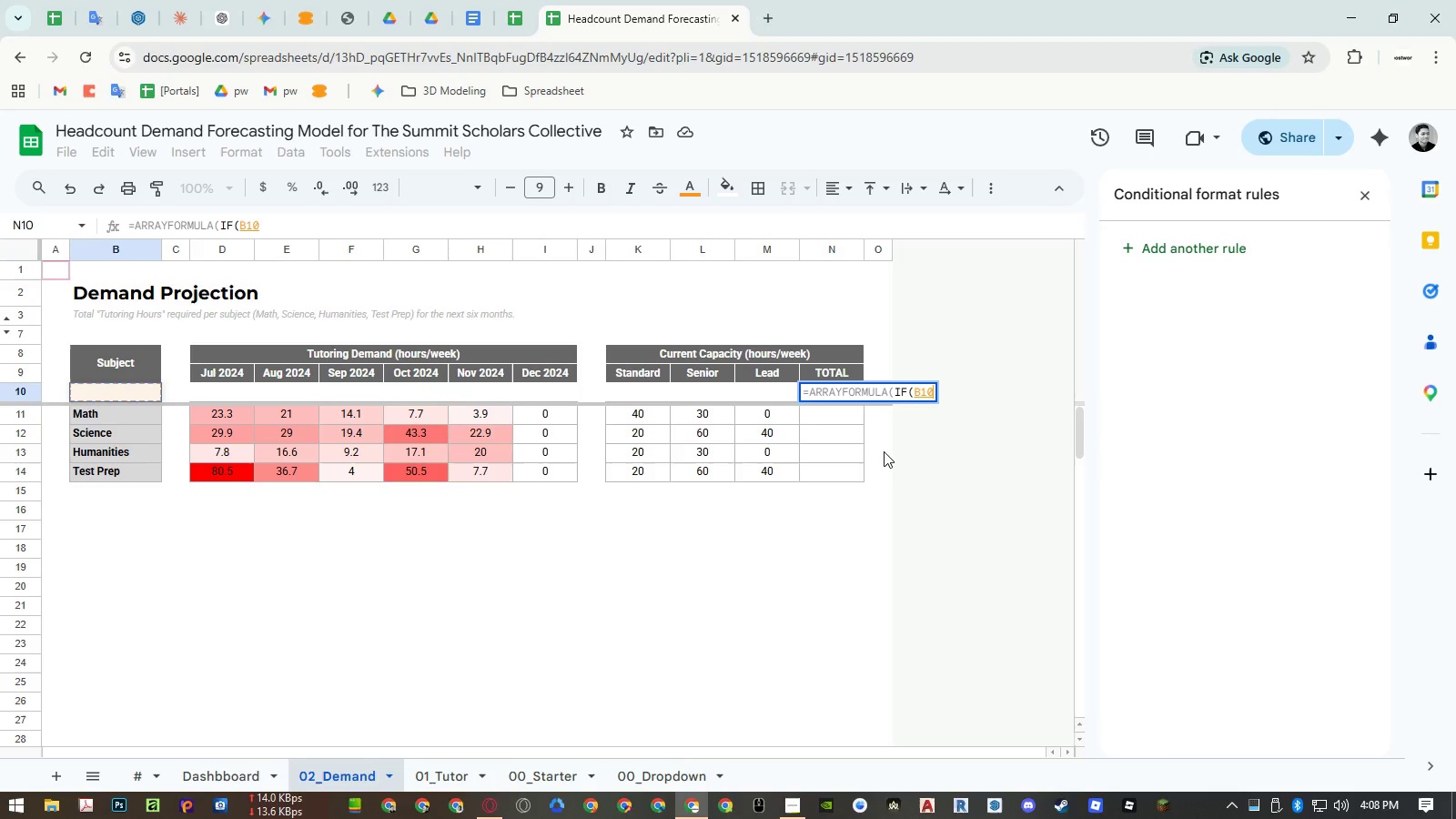 
key(Shift+ArrowDown)
 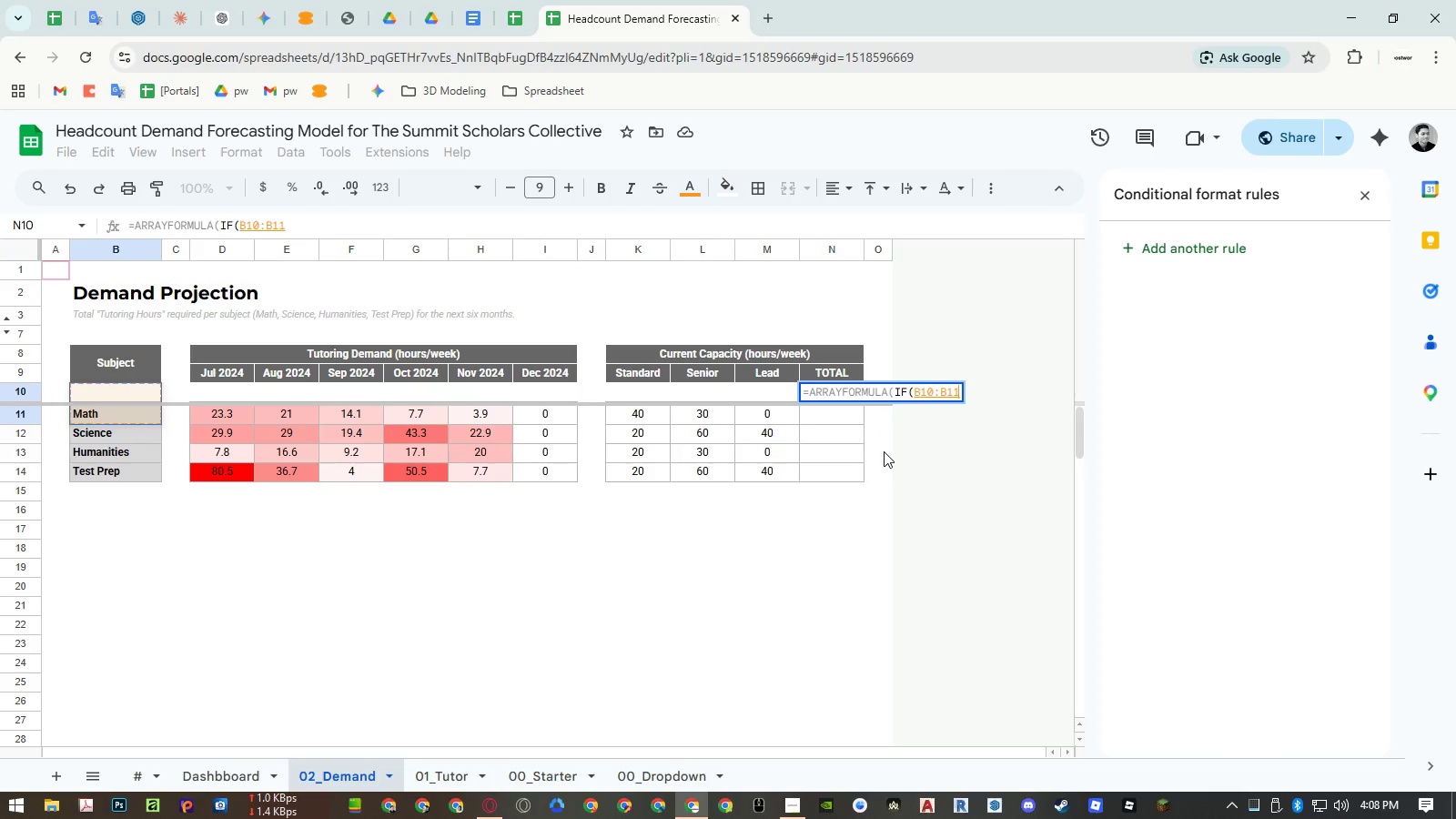 
key(Shift+ArrowDown)
 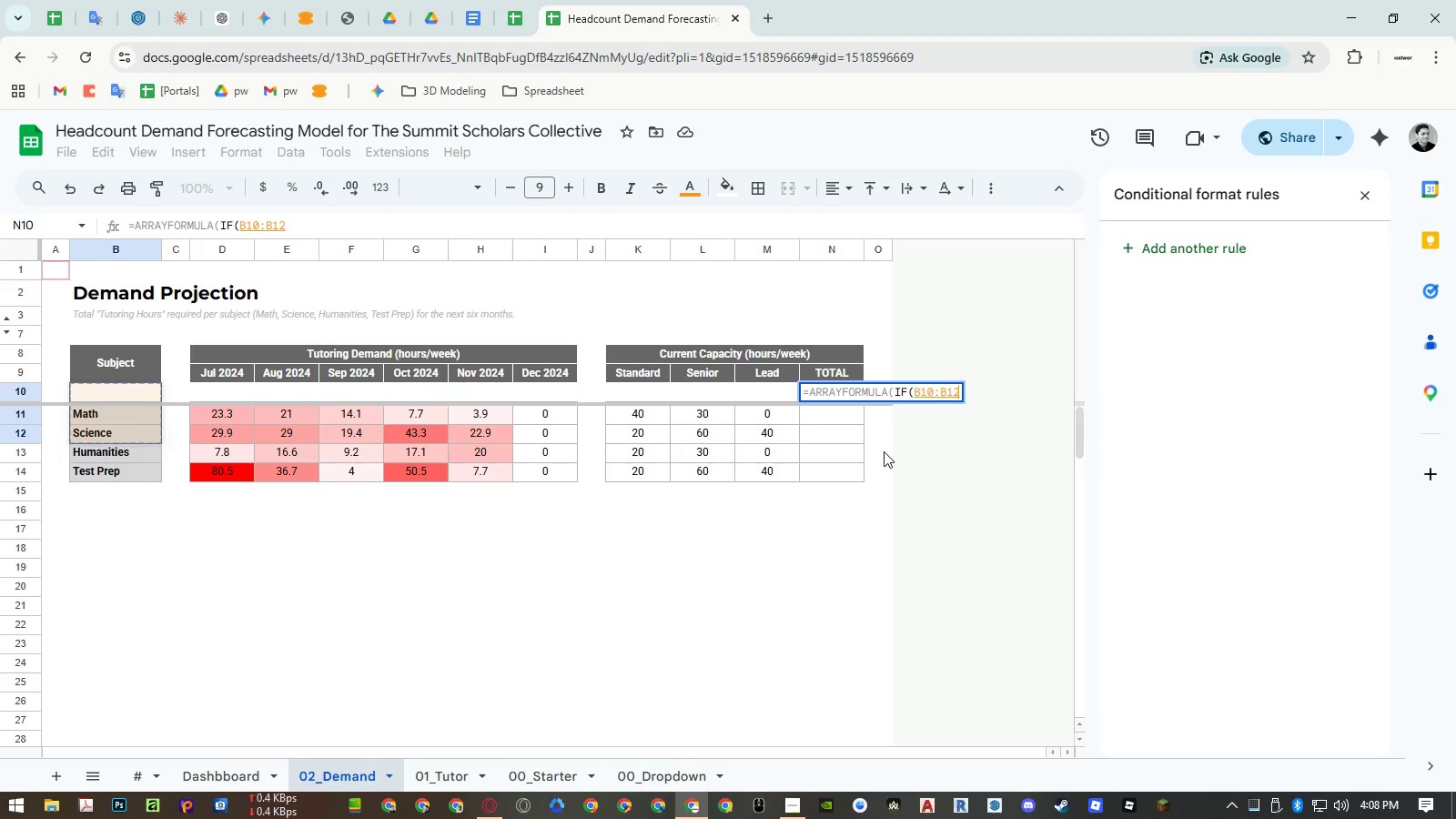 
key(Shift+ArrowDown)
 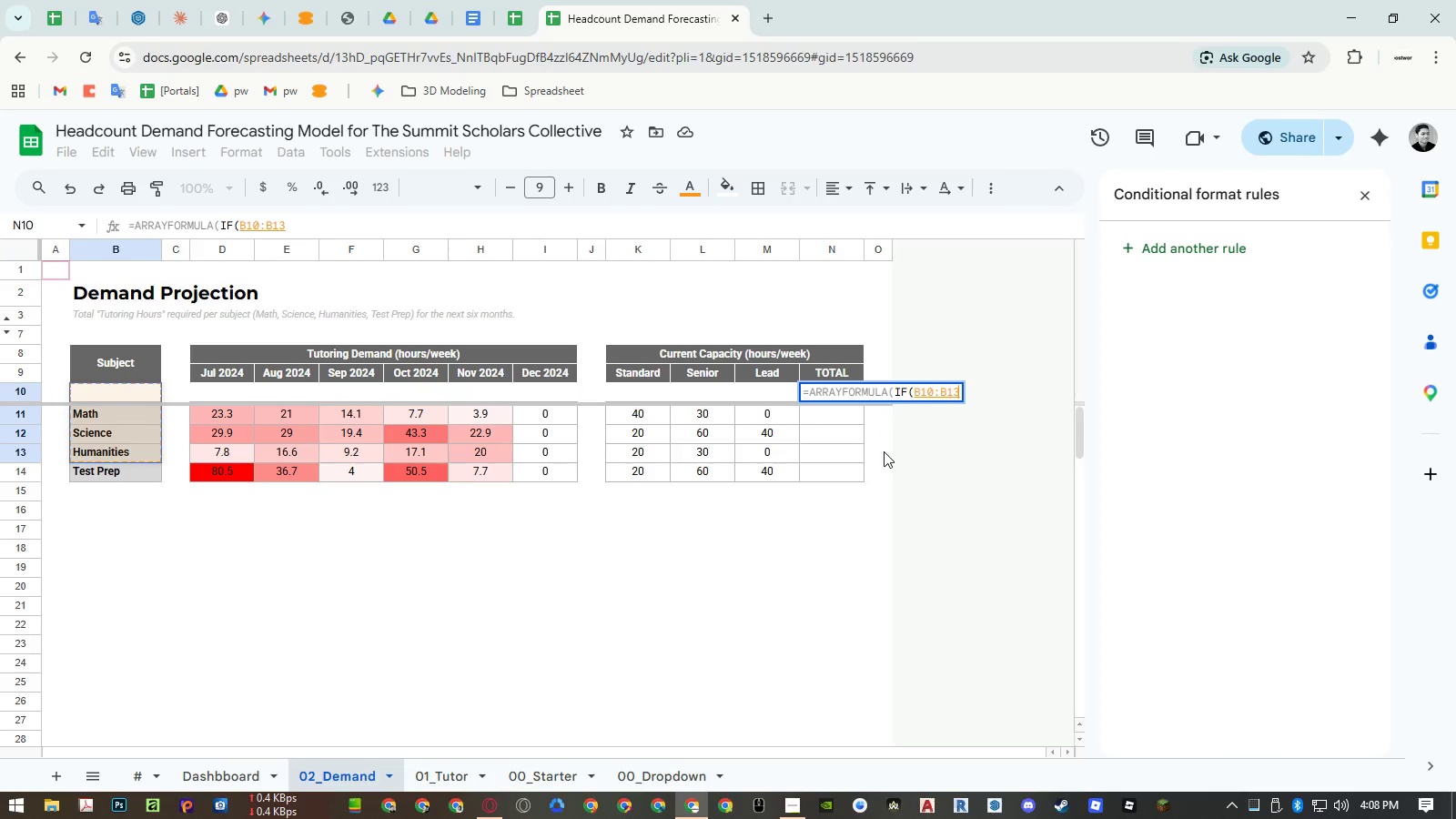 
key(Shift+ArrowDown)
 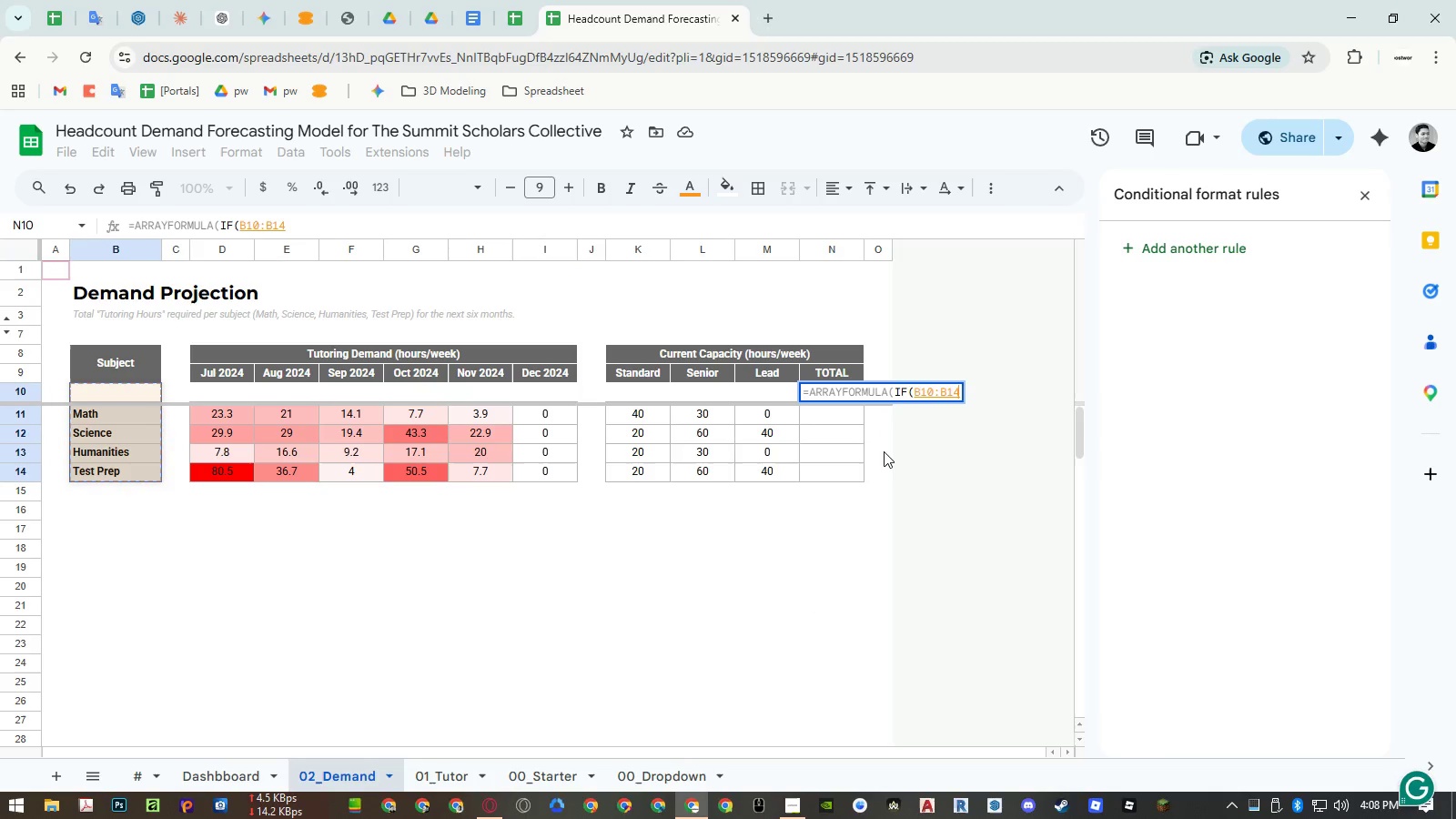 
key(Equal)
 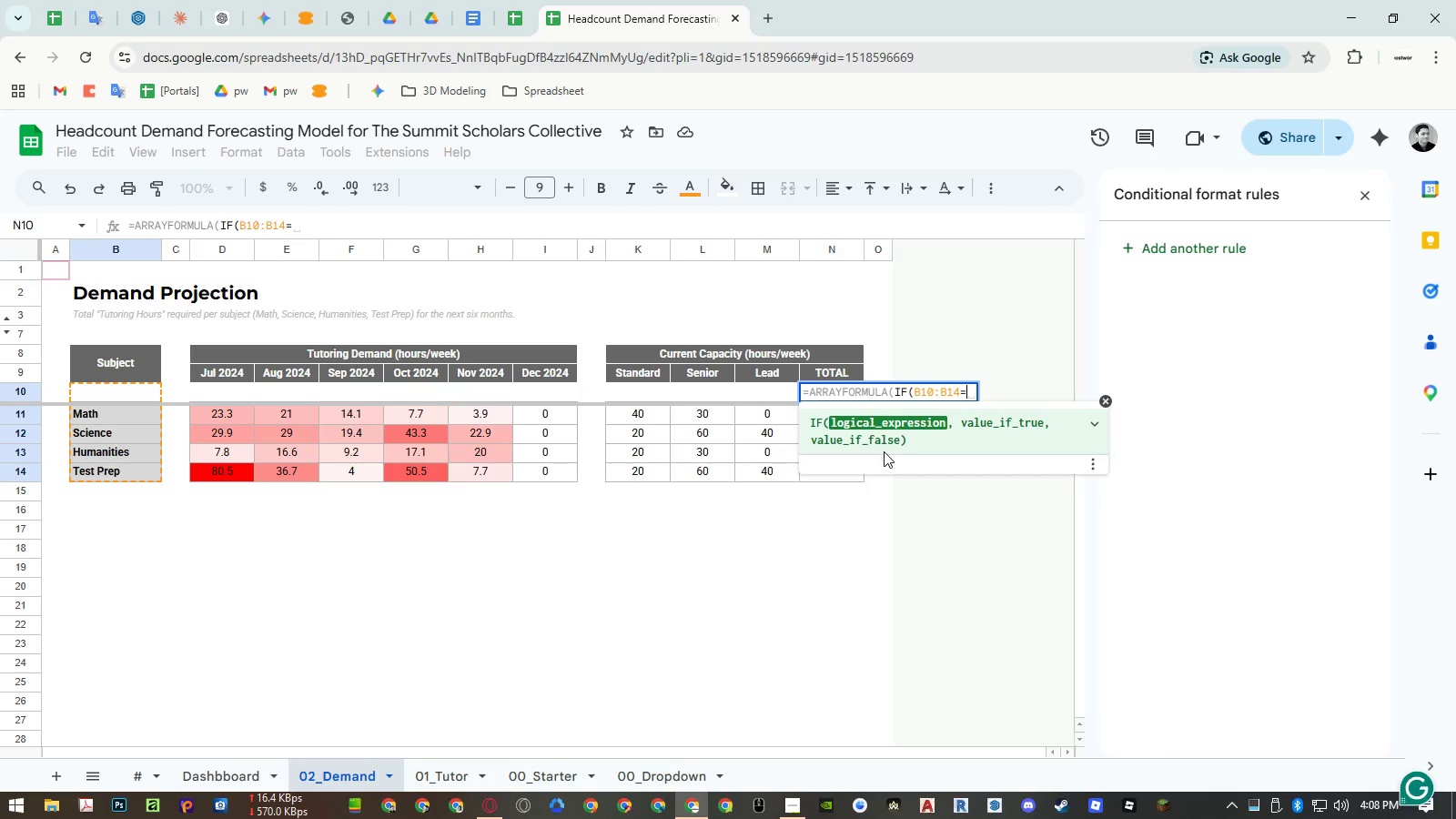 
key(Shift+Quote)
 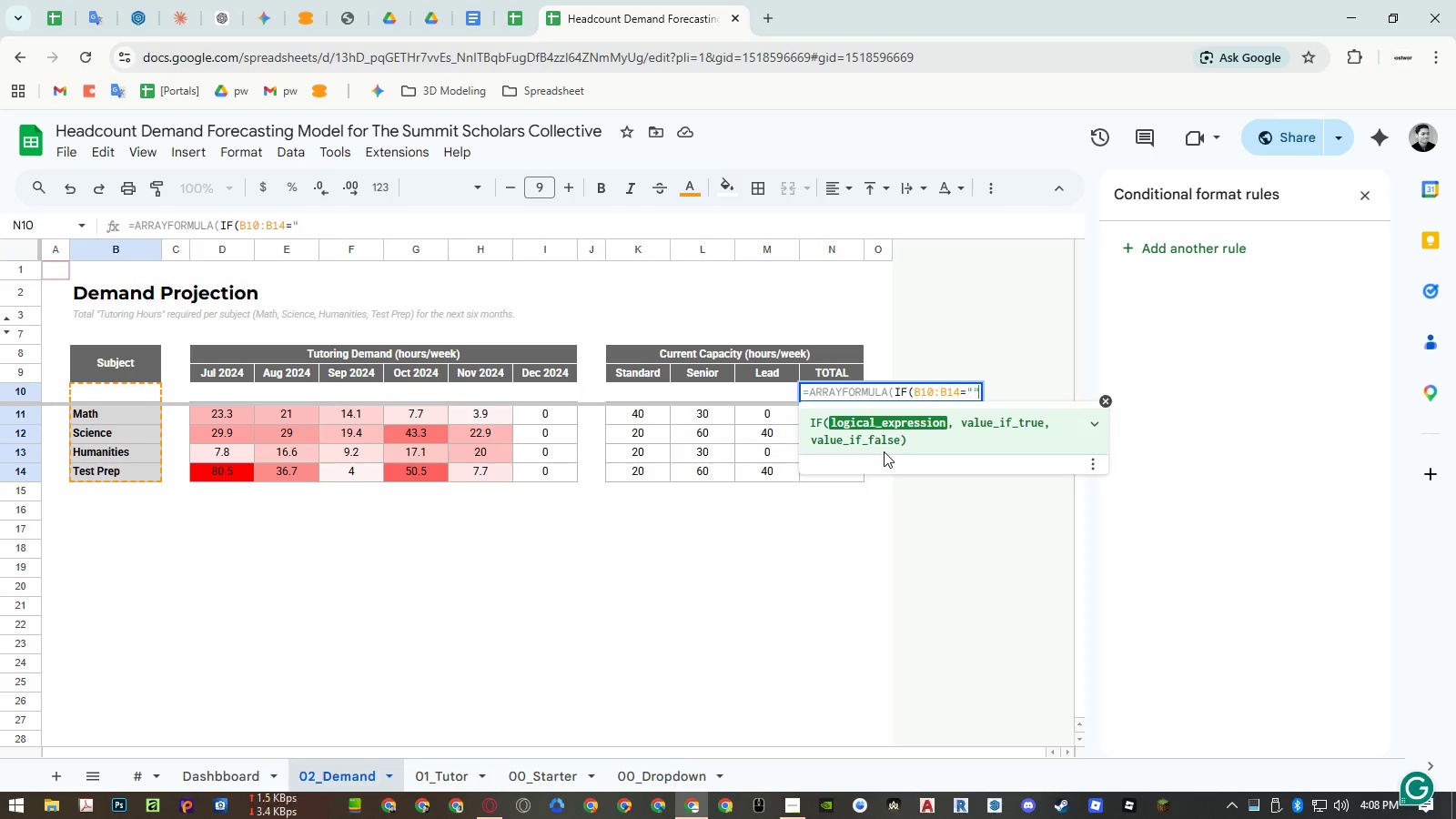 
key(Shift+Quote)
 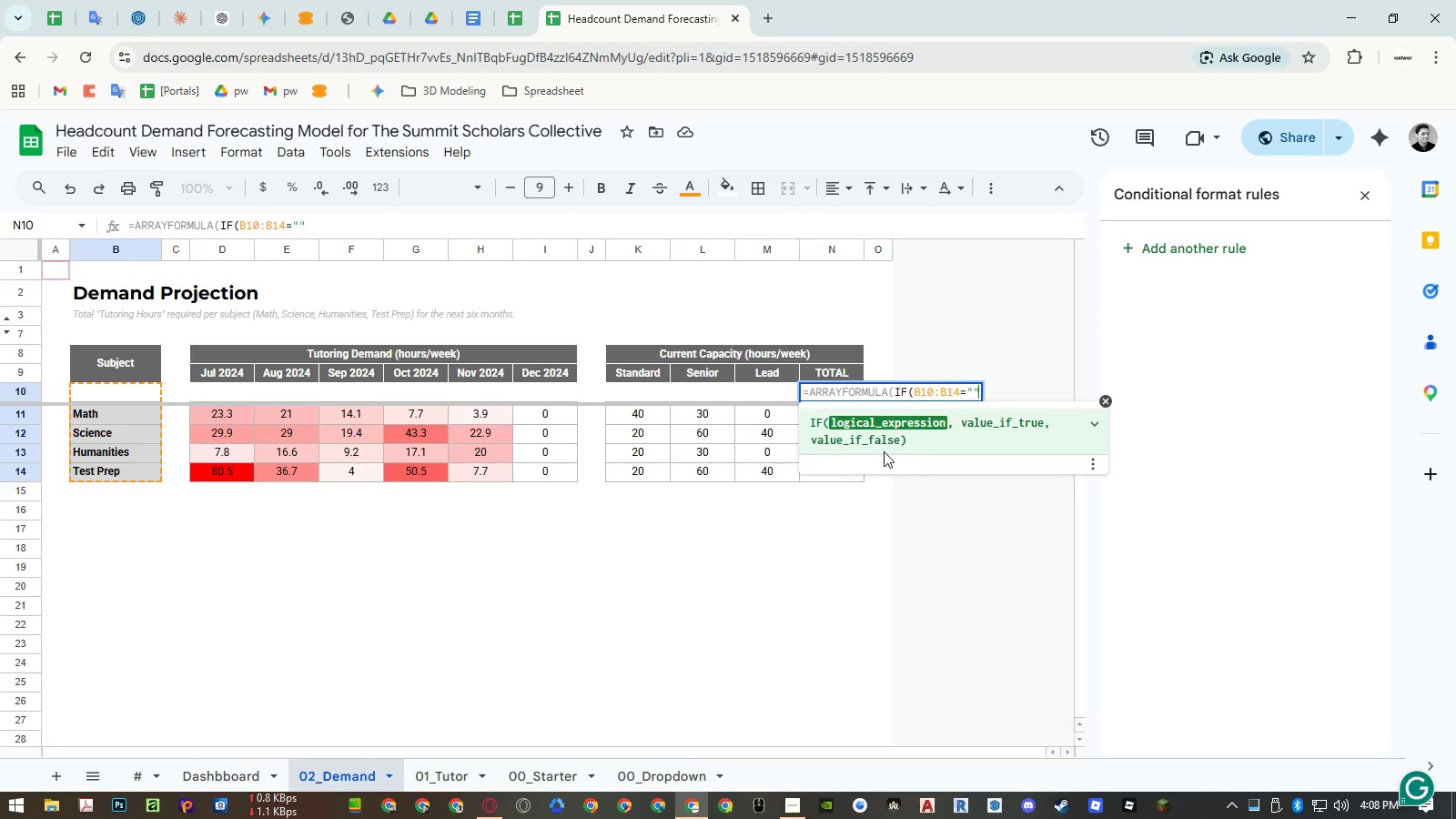 
key(Comma)
 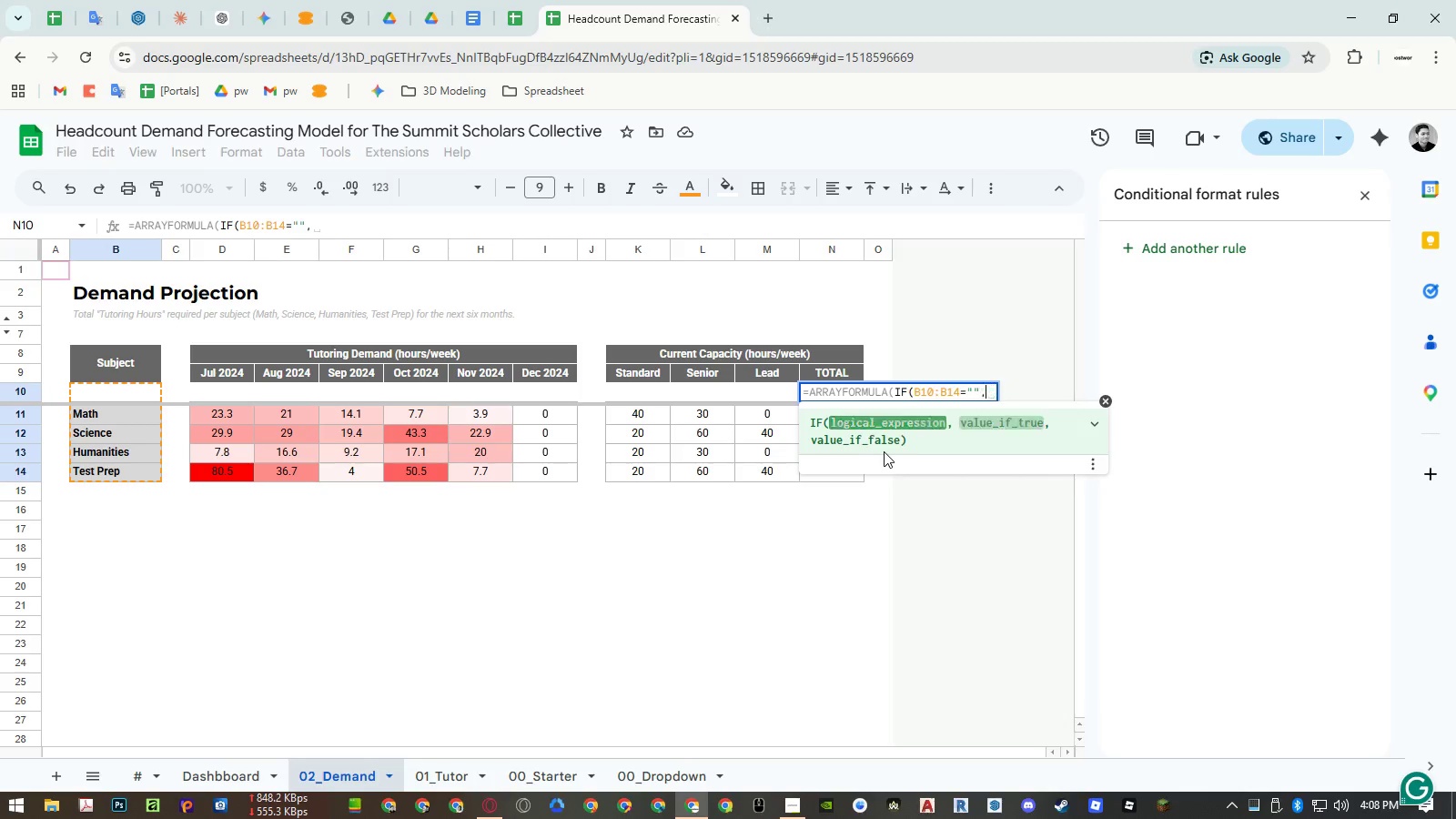 
key(Comma)
 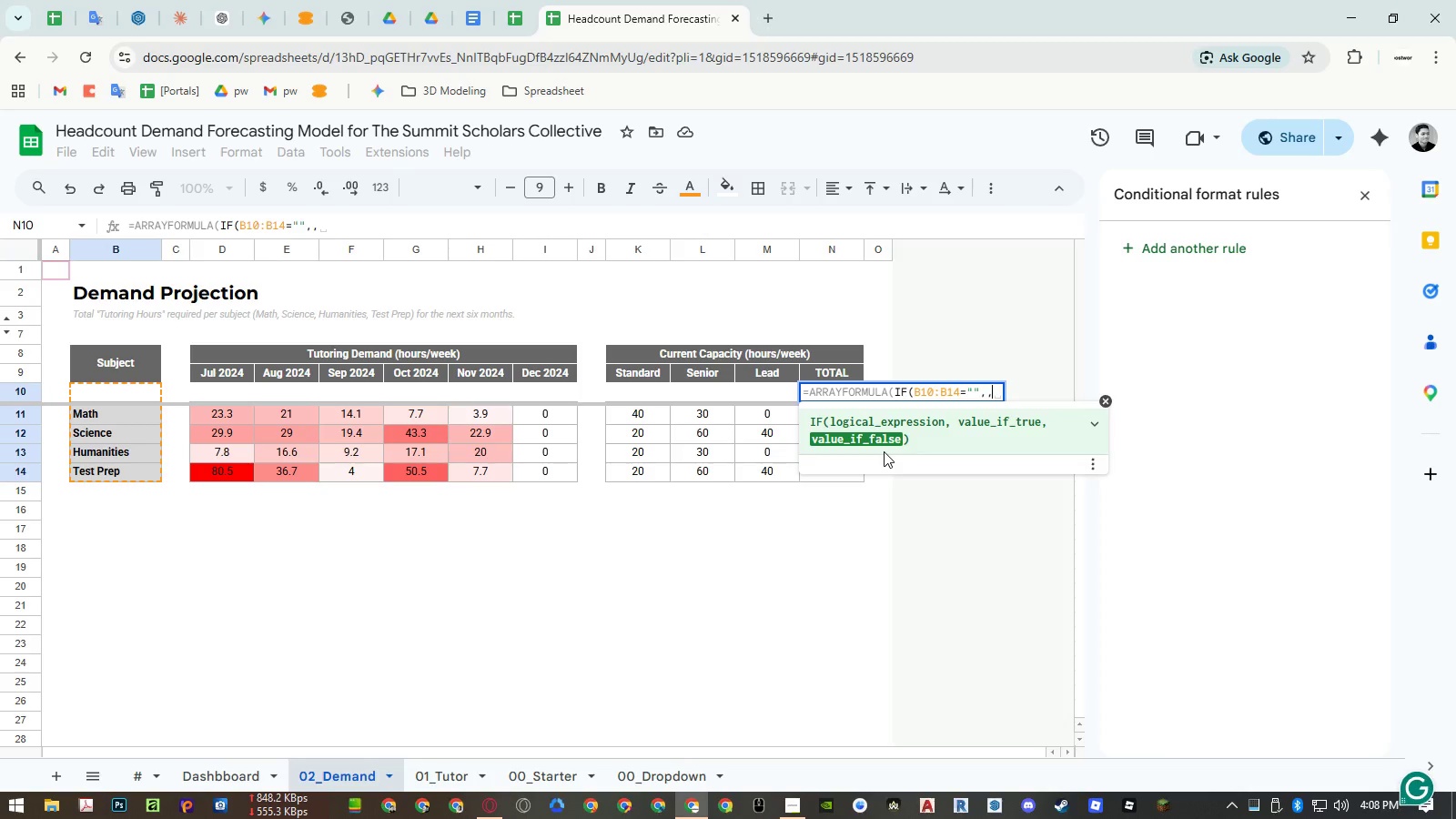 
key(Control+Enter)
 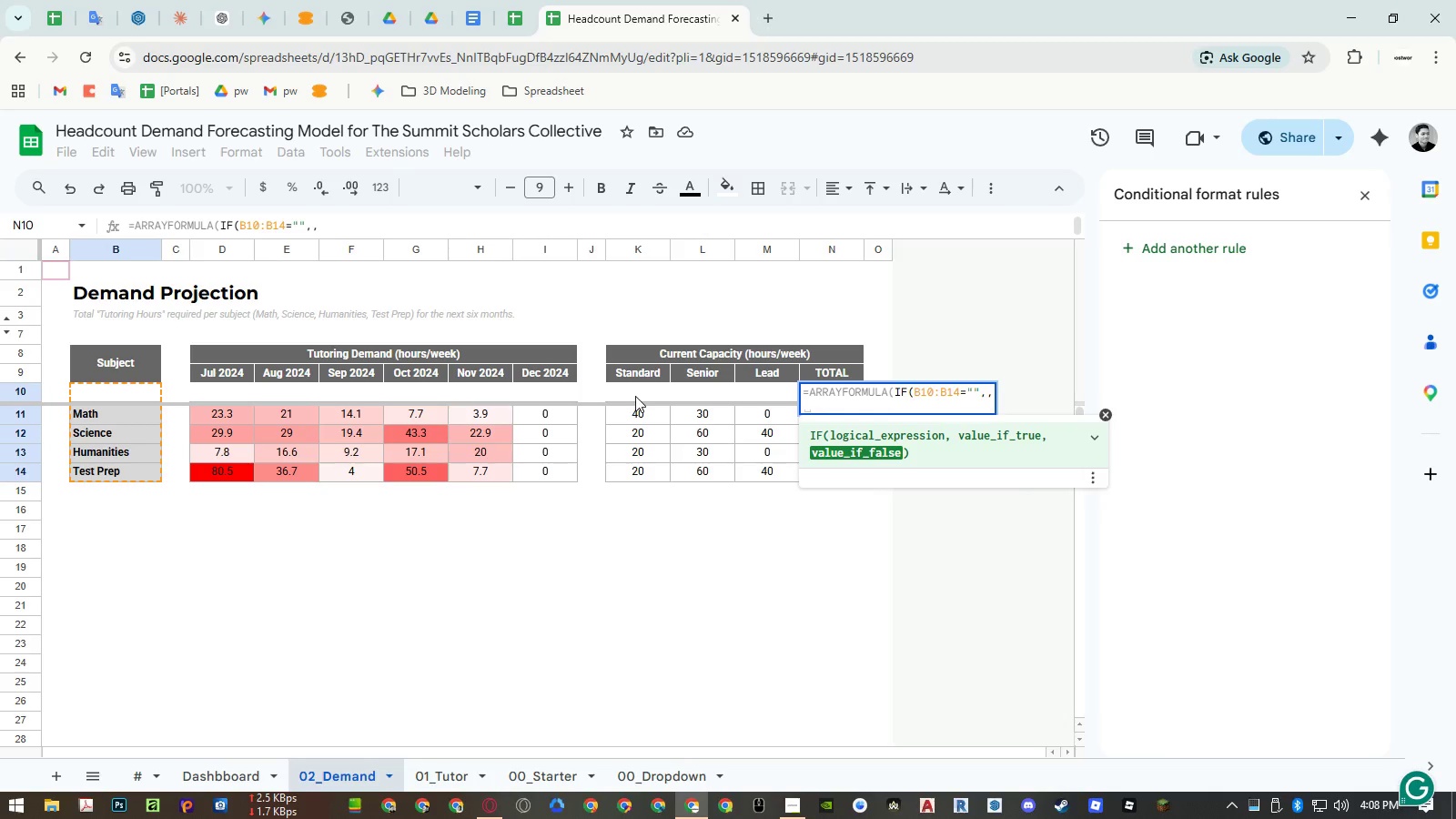 
left_click_drag(start_coordinate=[635, 395], to_coordinate=[631, 468])
 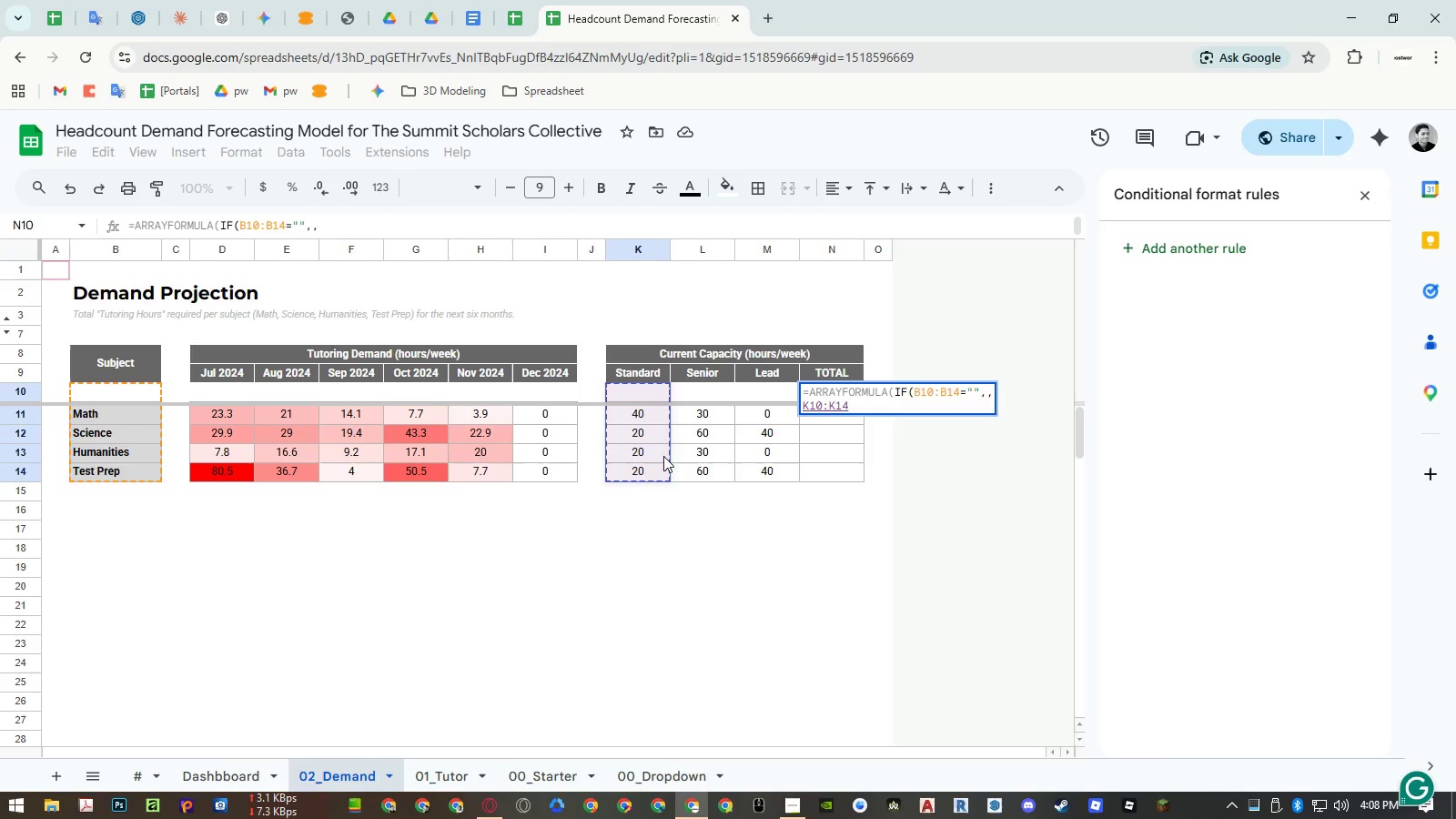 
key(NumpadAdd)
 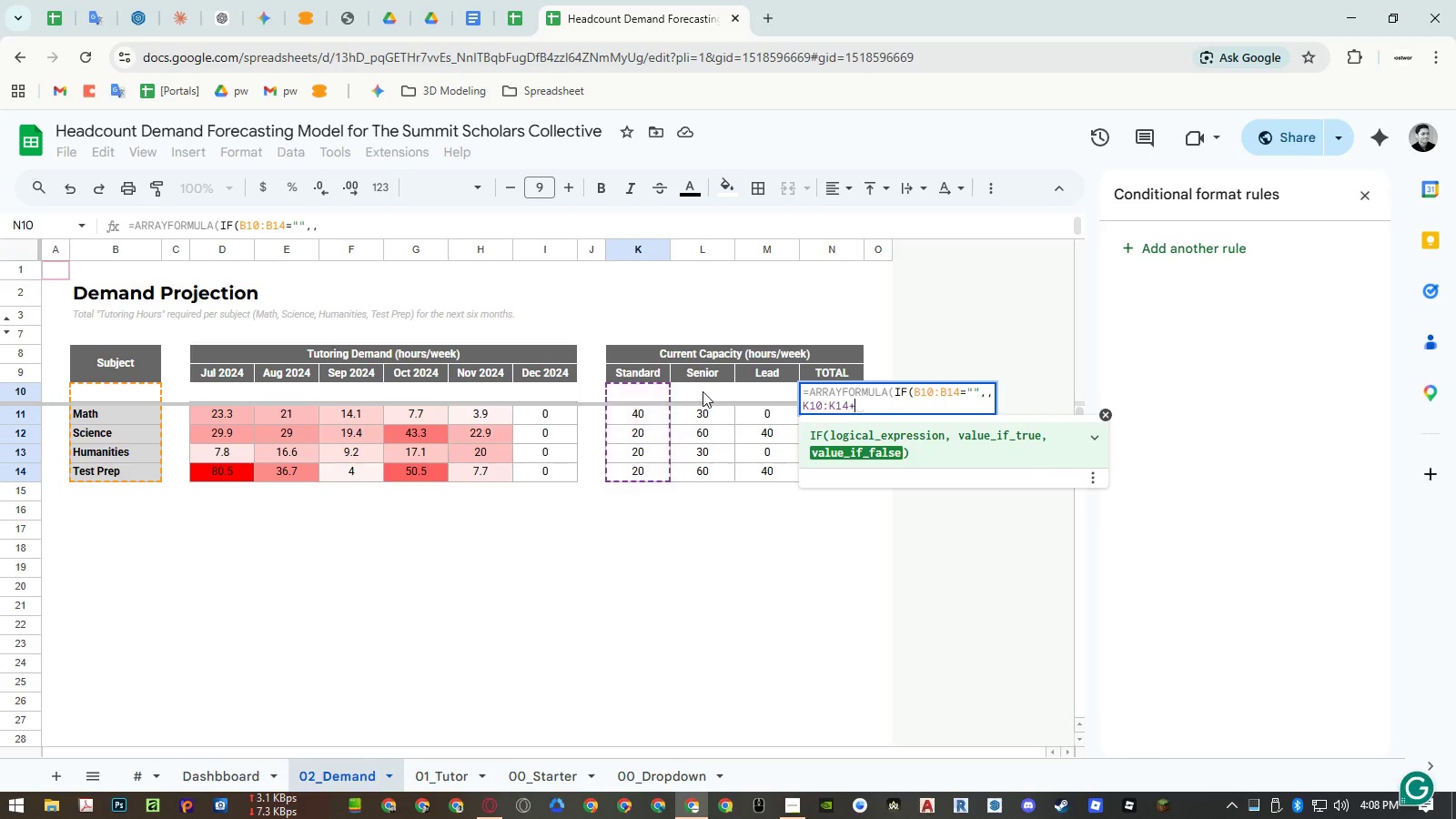 
left_click_drag(start_coordinate=[703, 391], to_coordinate=[702, 470])
 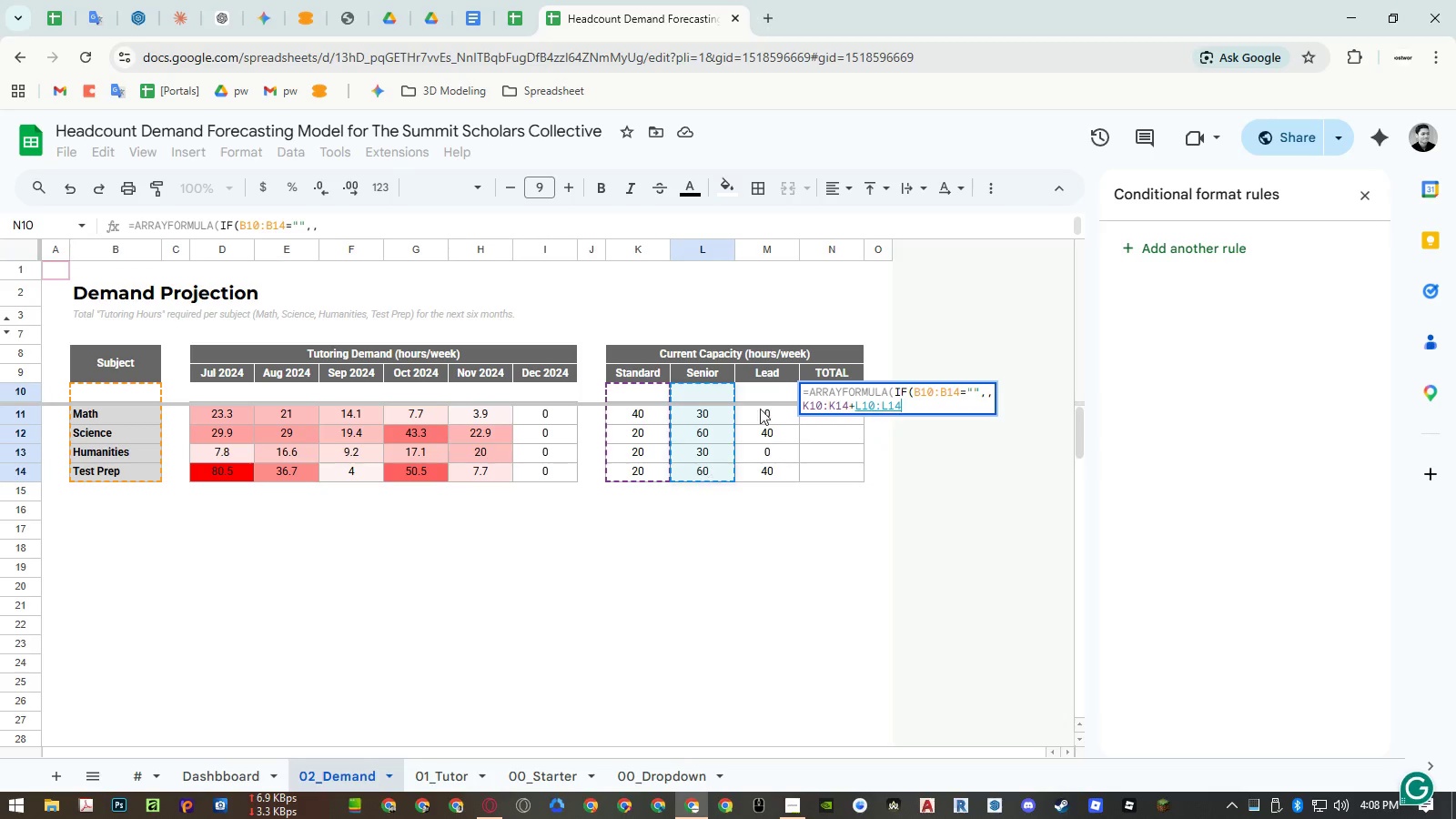 
key(NumpadAdd)
 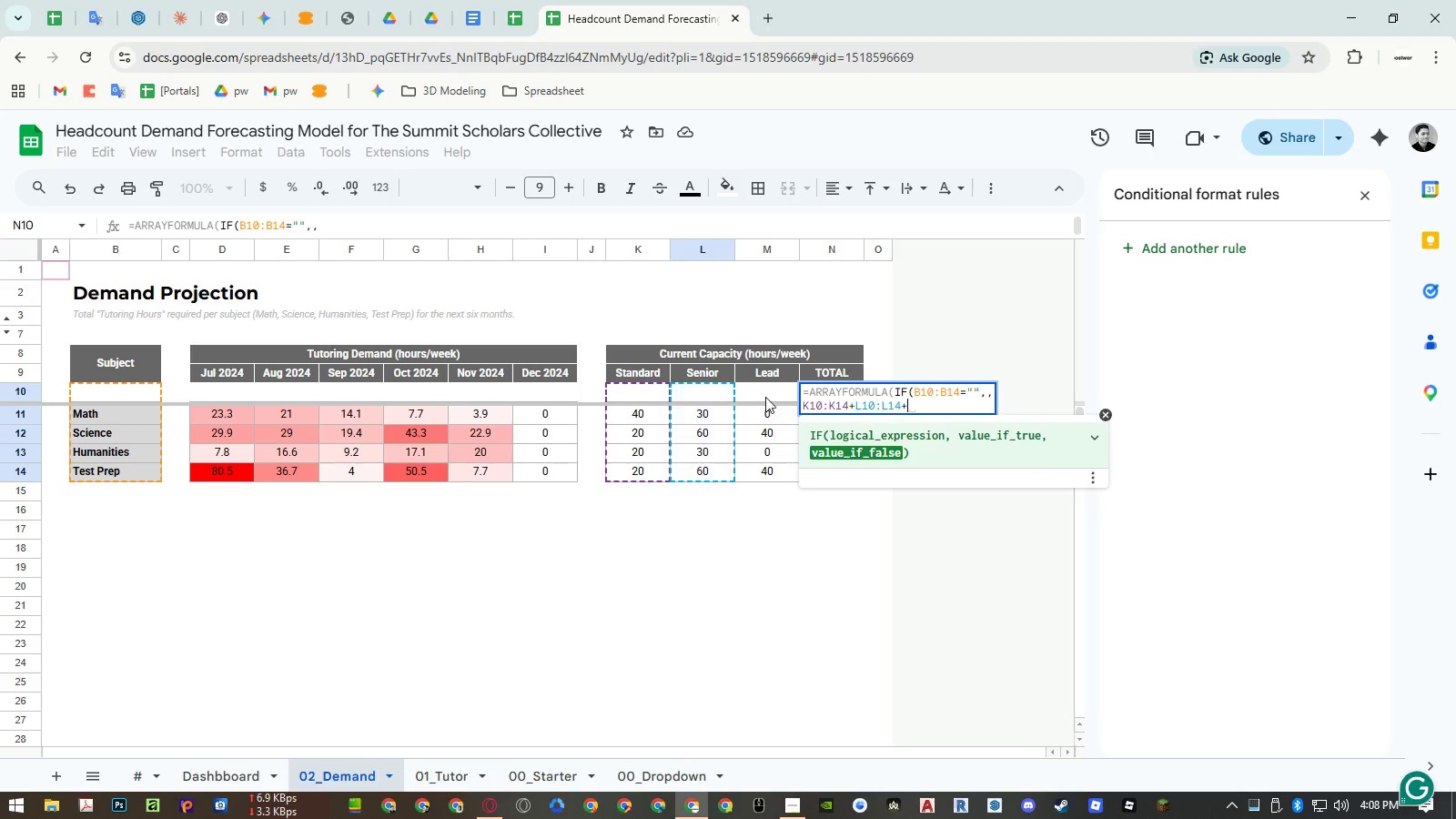 
left_click_drag(start_coordinate=[766, 397], to_coordinate=[767, 470])
 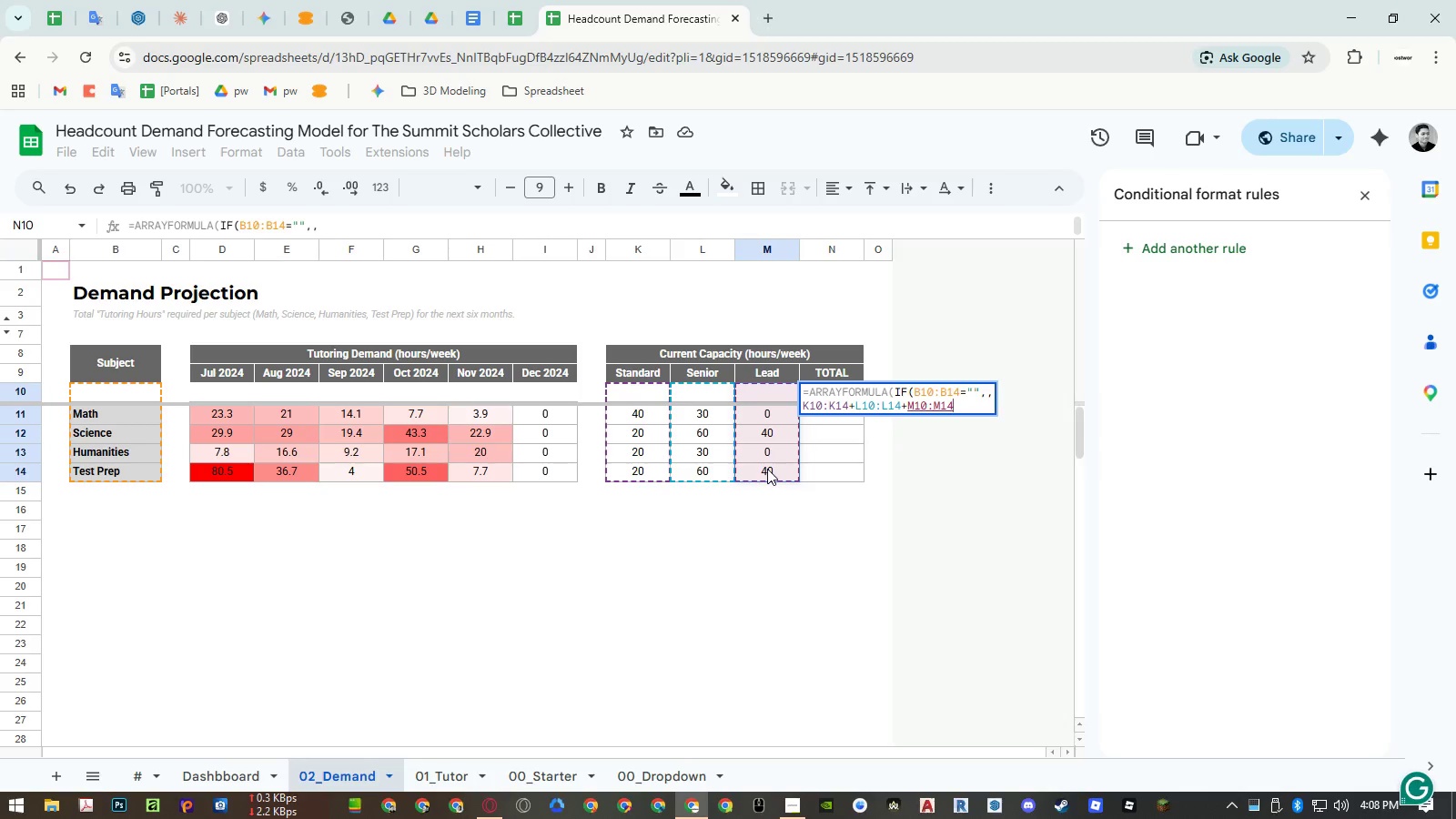 
key(Control+ControlLeft)
 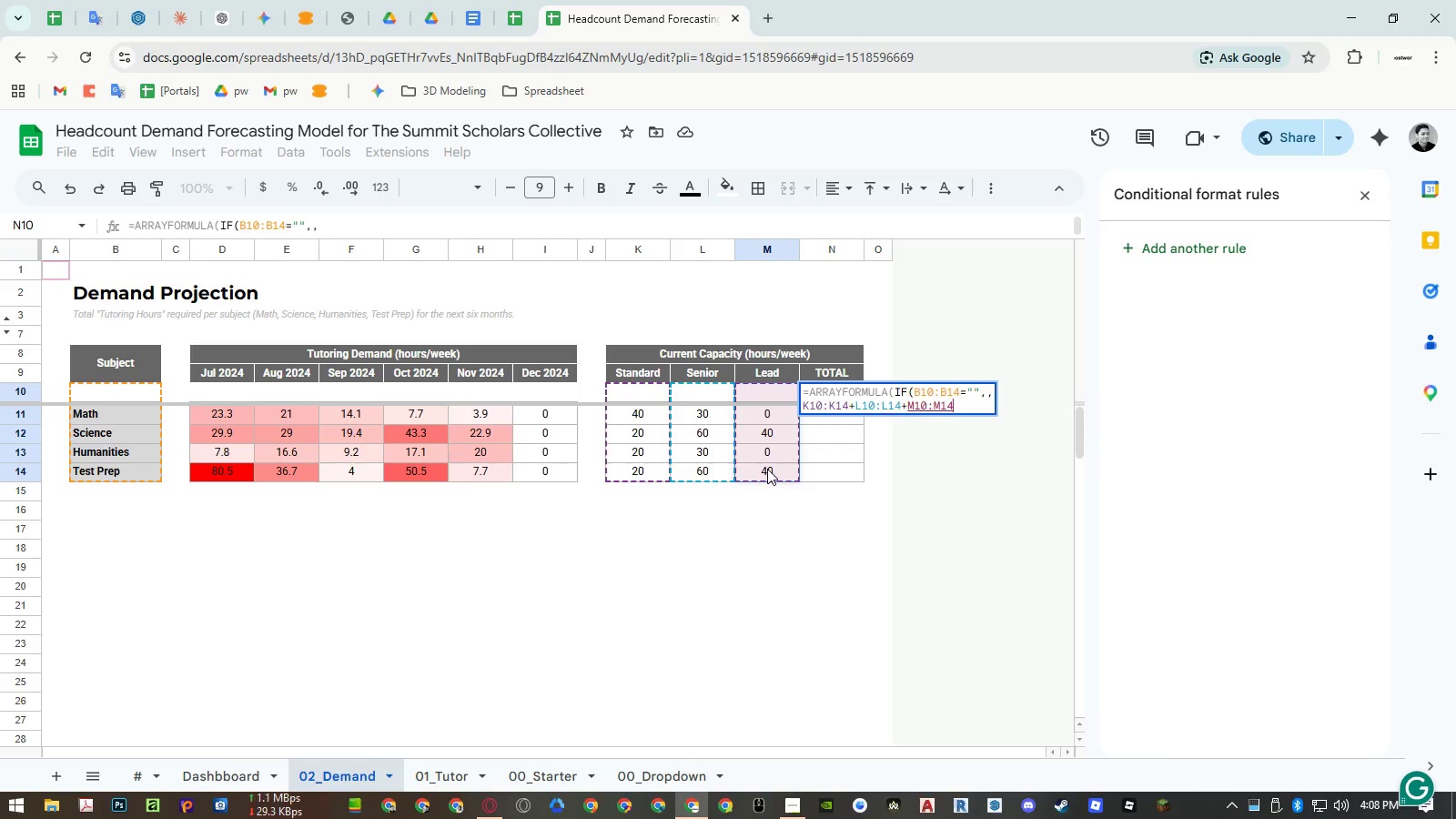 
key(Control+Enter)
 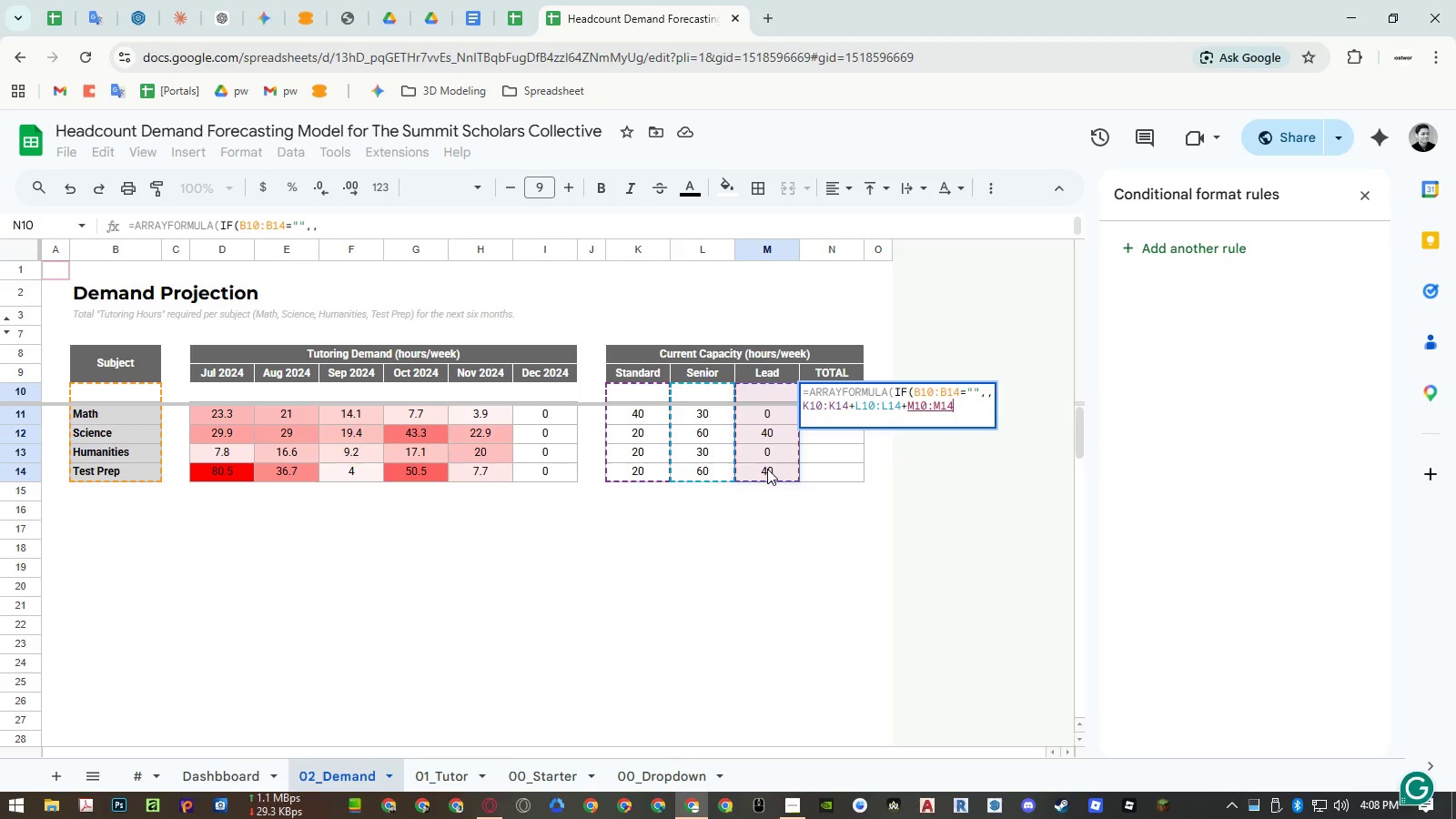 
type()))
key(Backspace)
key(Backspace)
 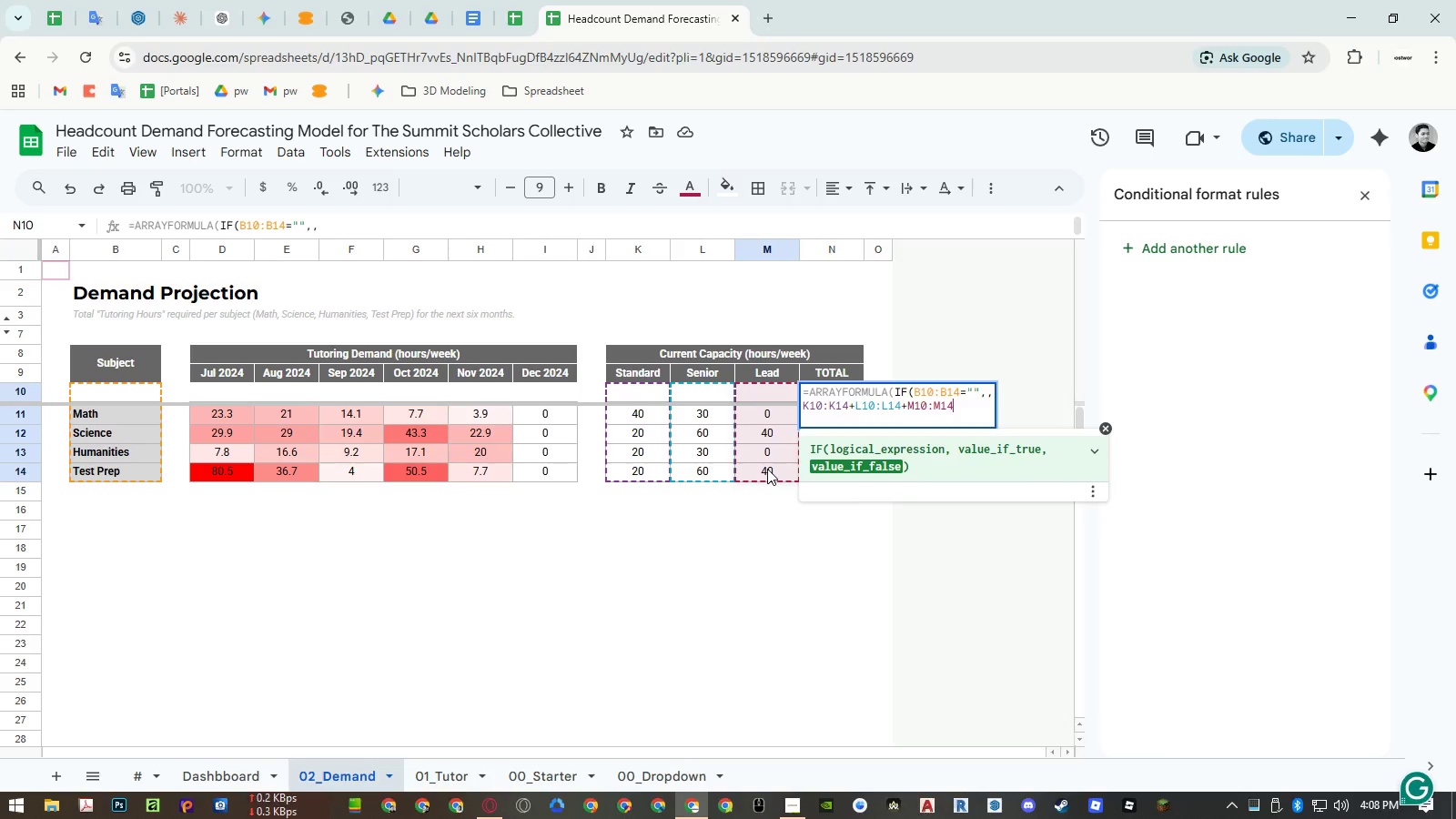 
hold_key(key=ControlLeft, duration=0.48)
 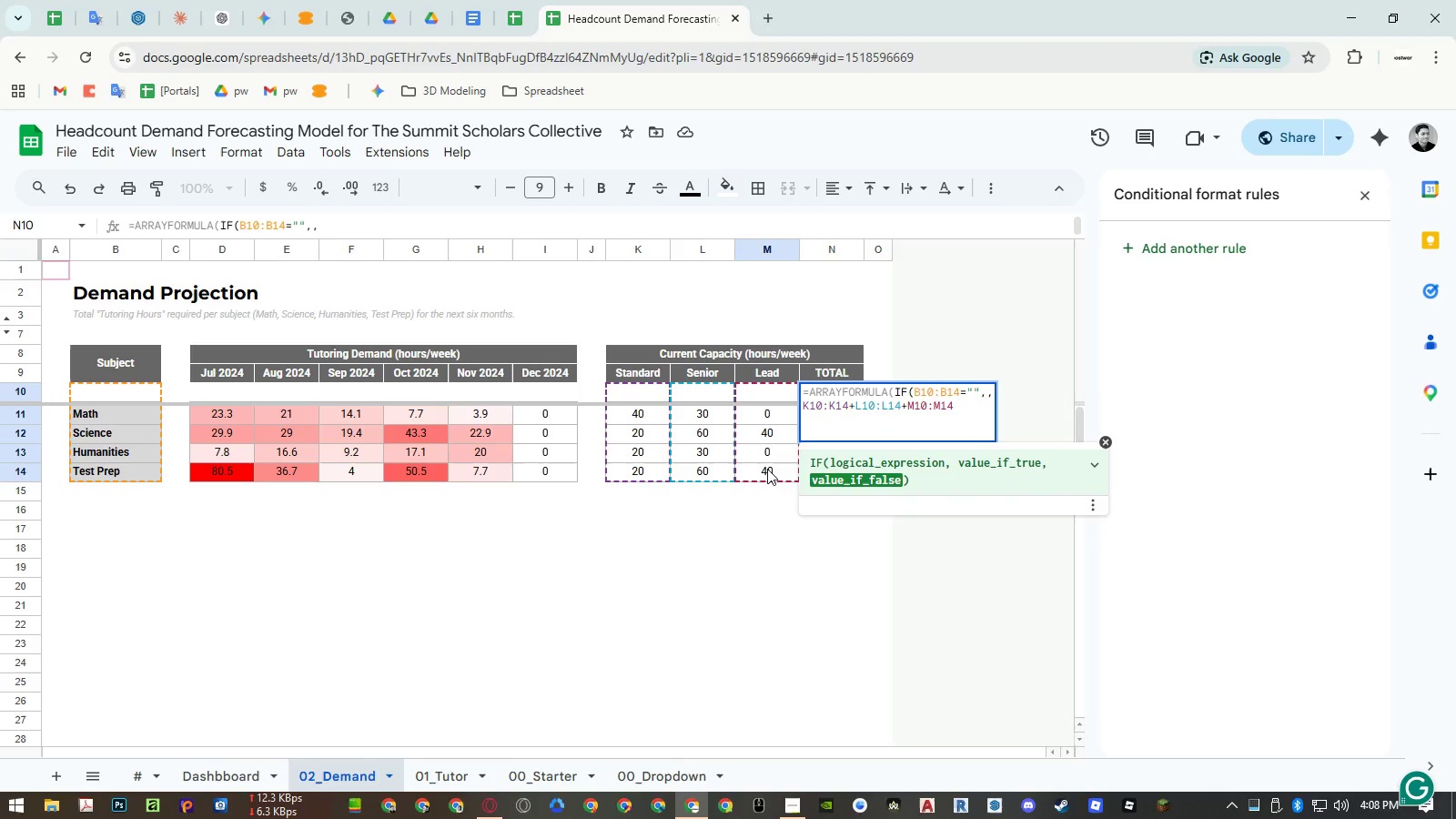 
key(Enter)
 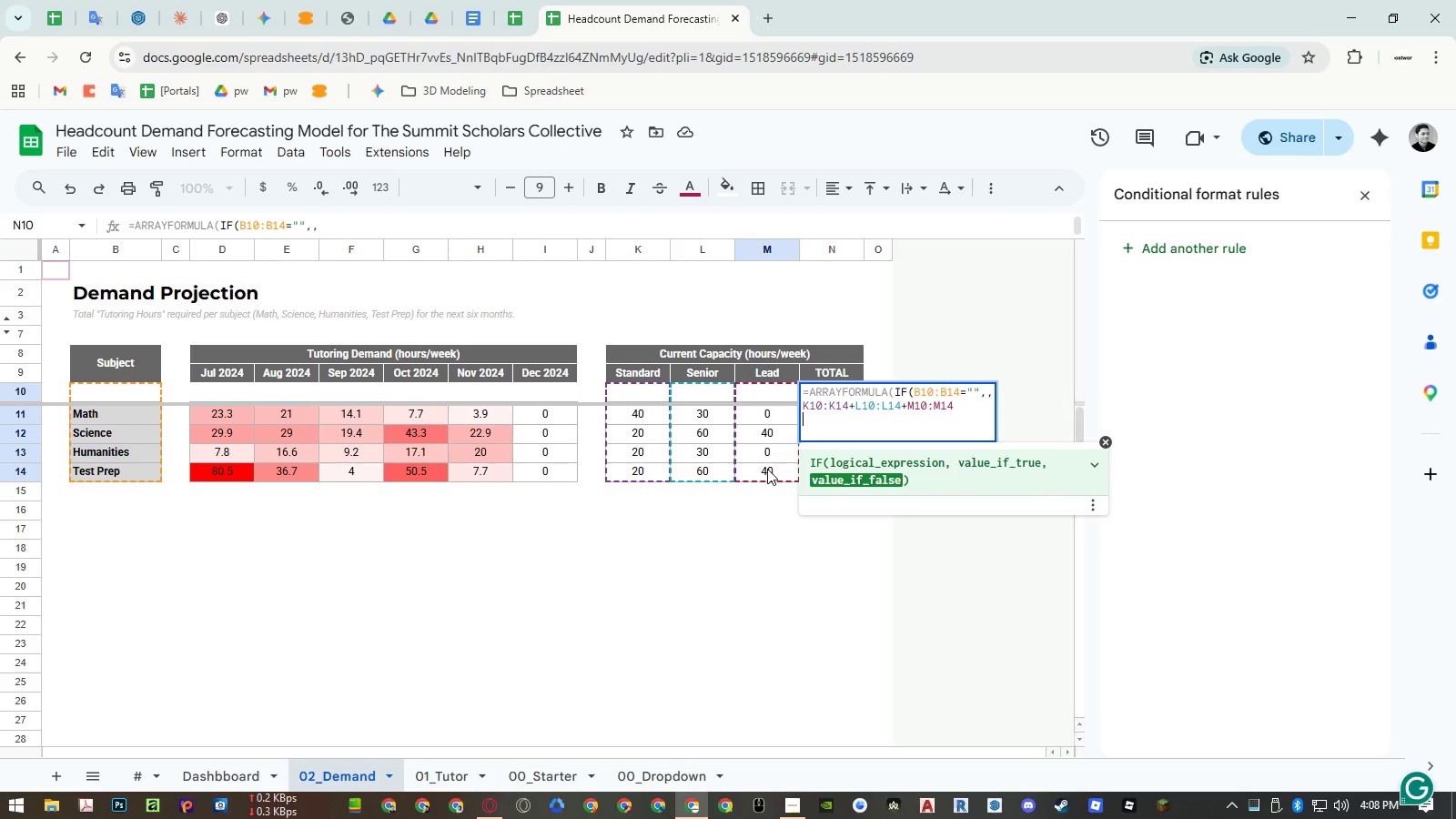 
type())[Delete][Delete])
 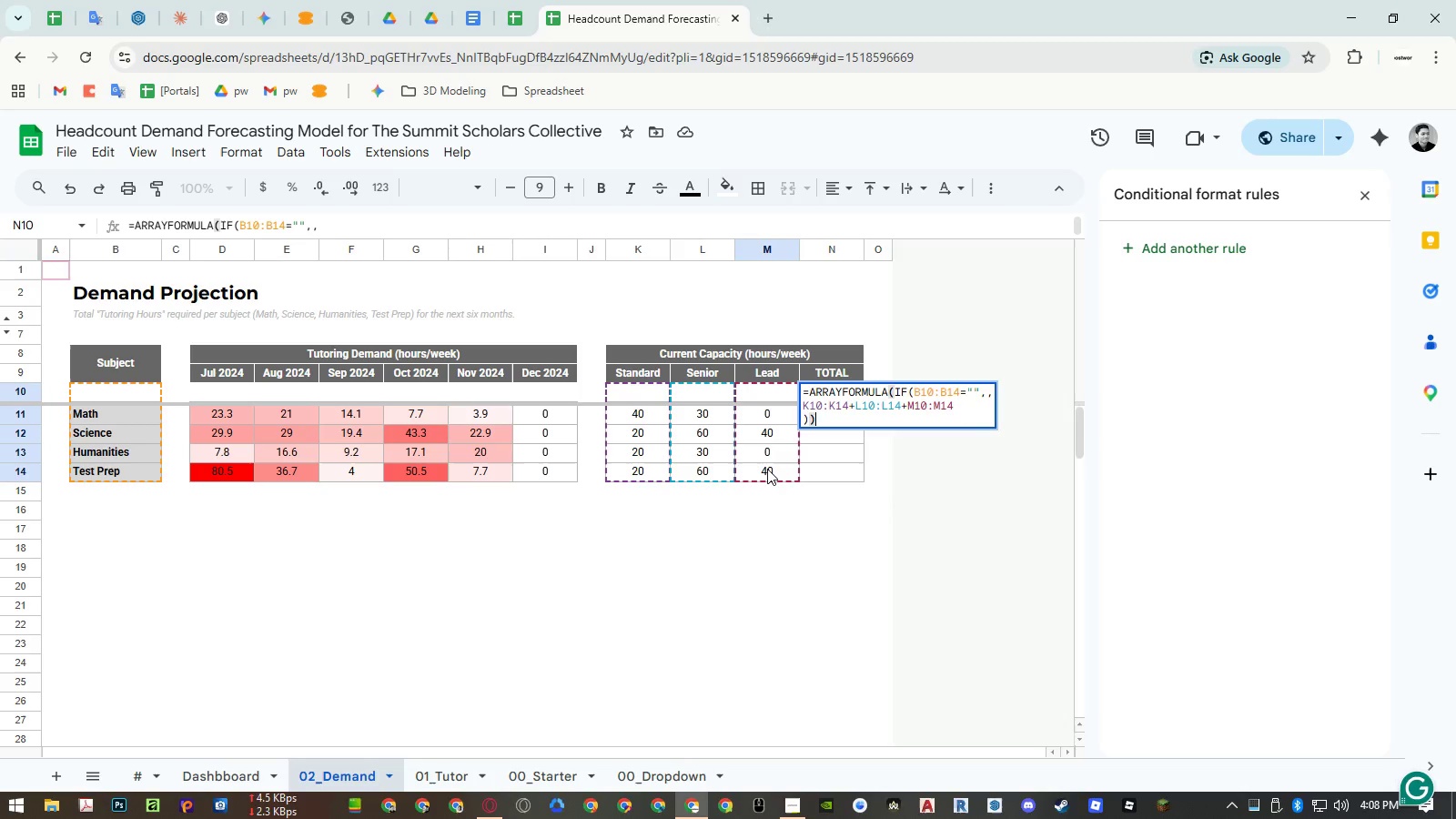 
key(Enter)
 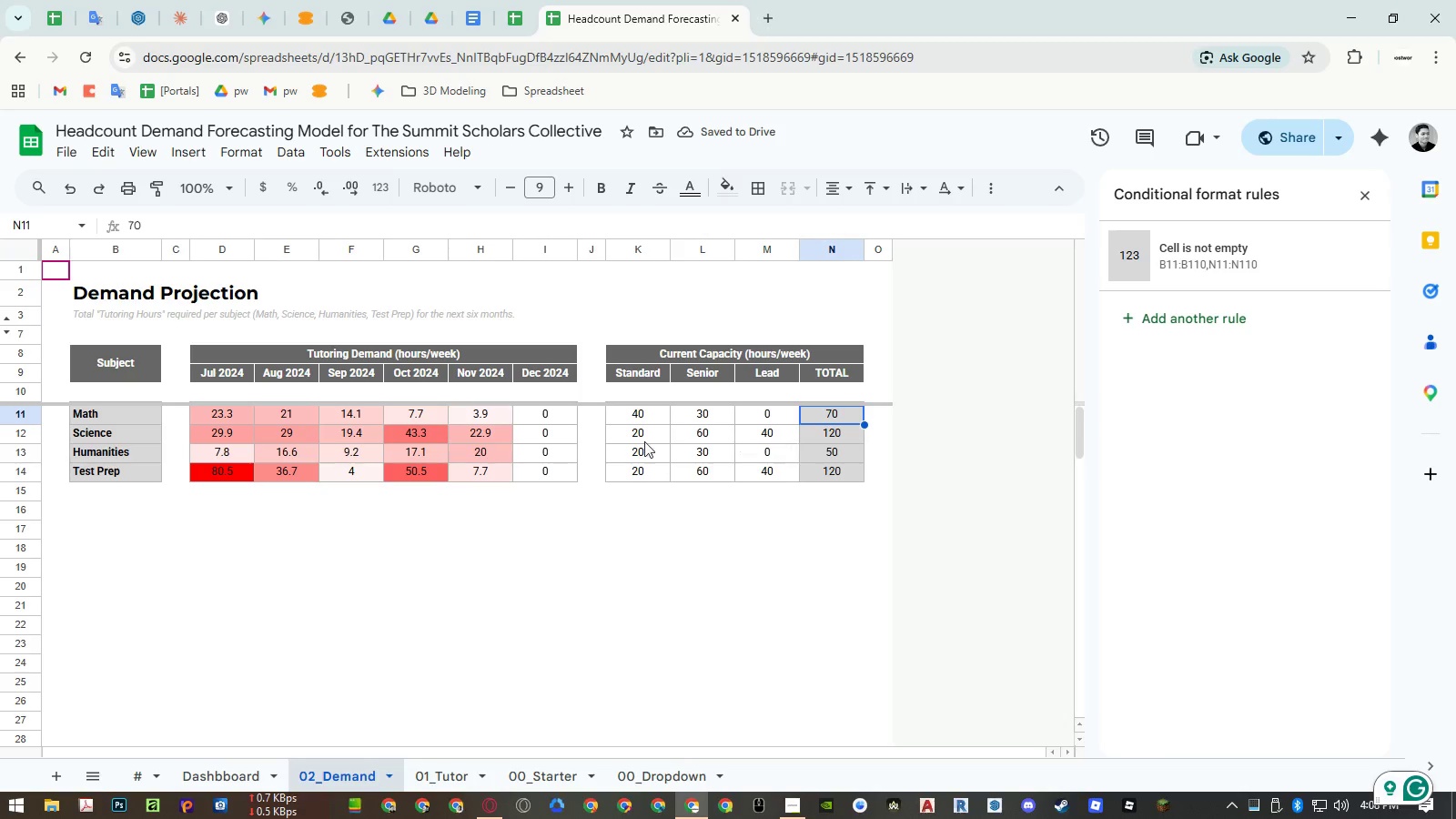 
left_click([138, 446])
 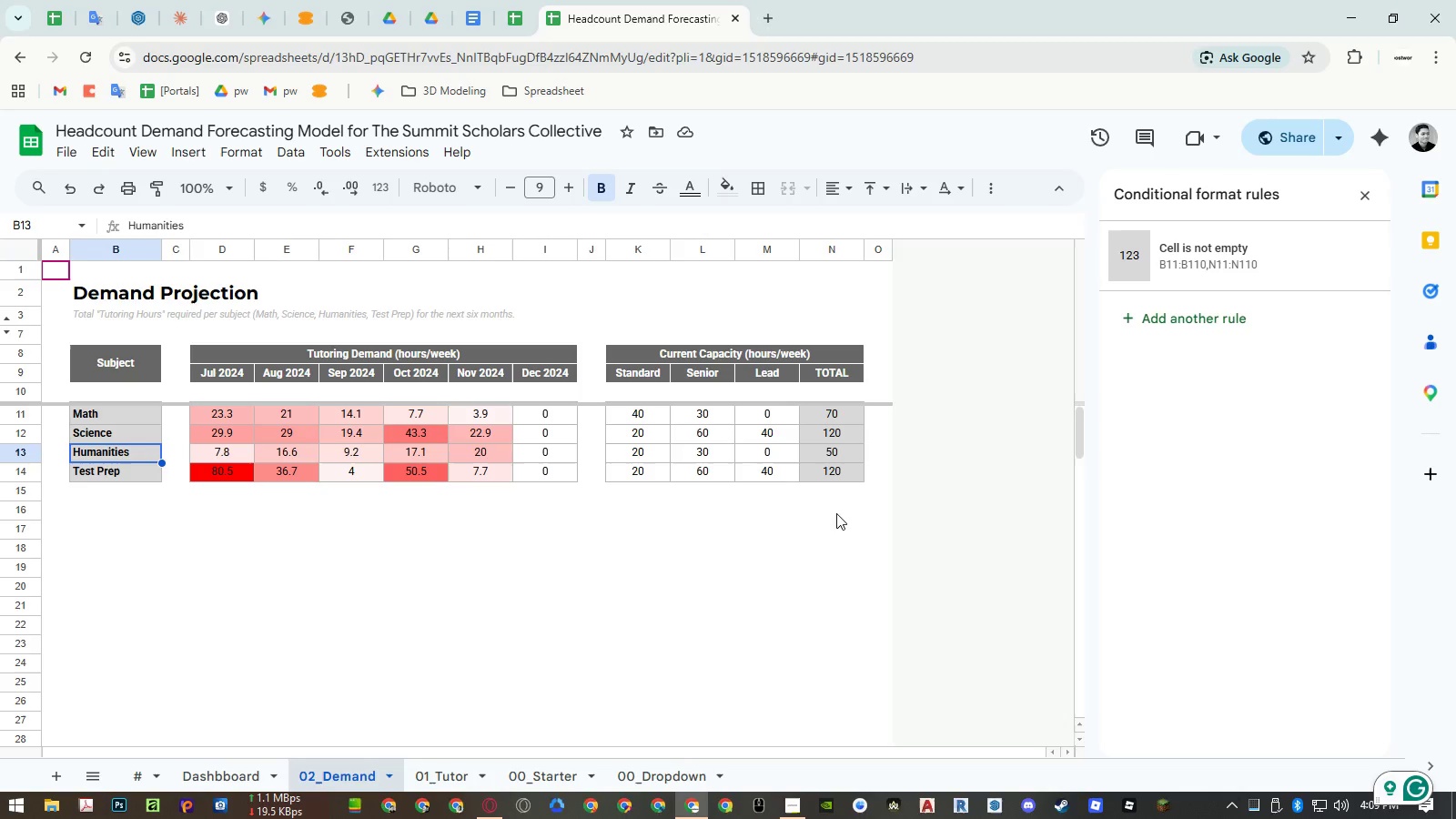 
left_click([832, 536])
 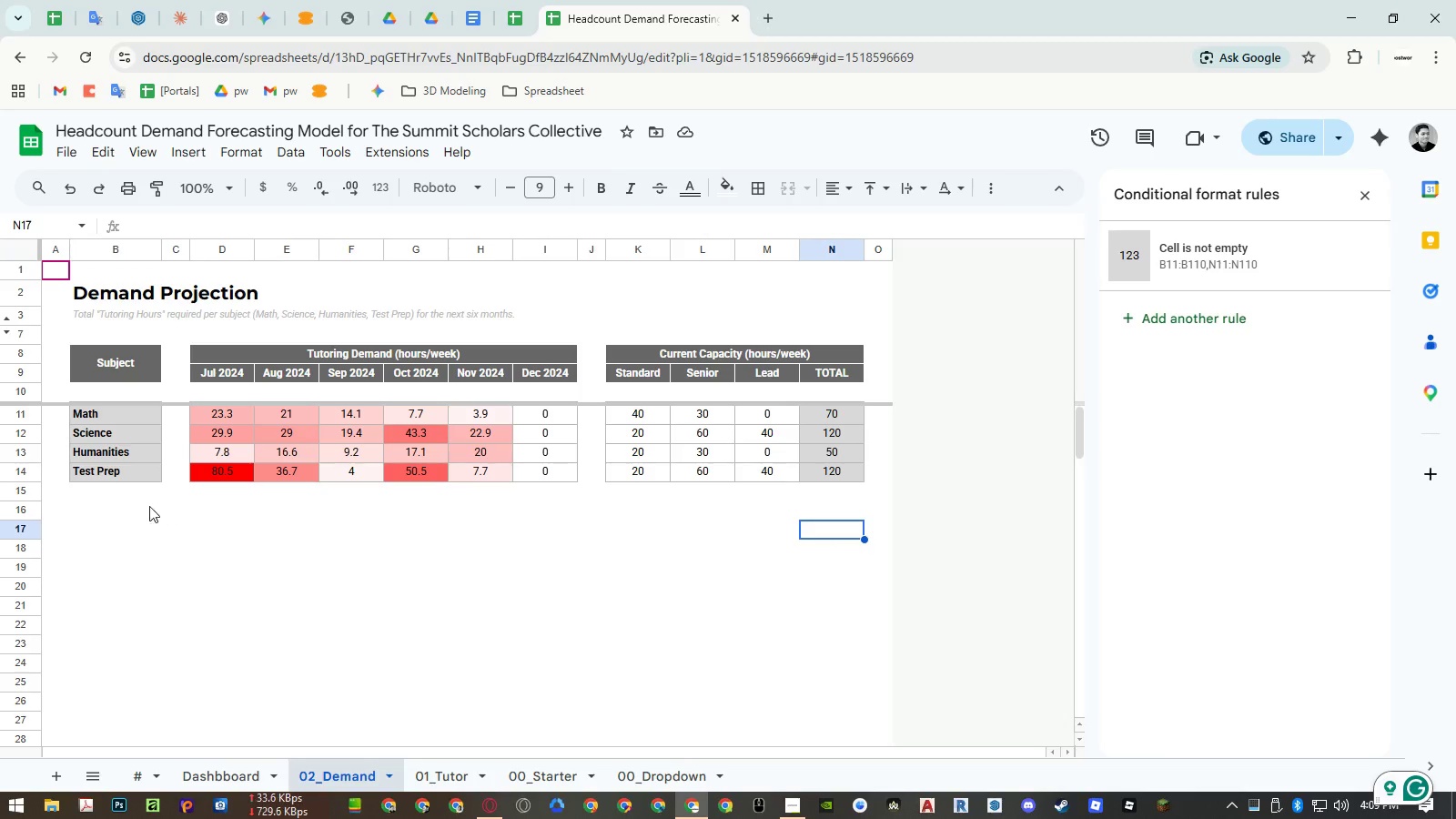 
left_click([118, 513])
 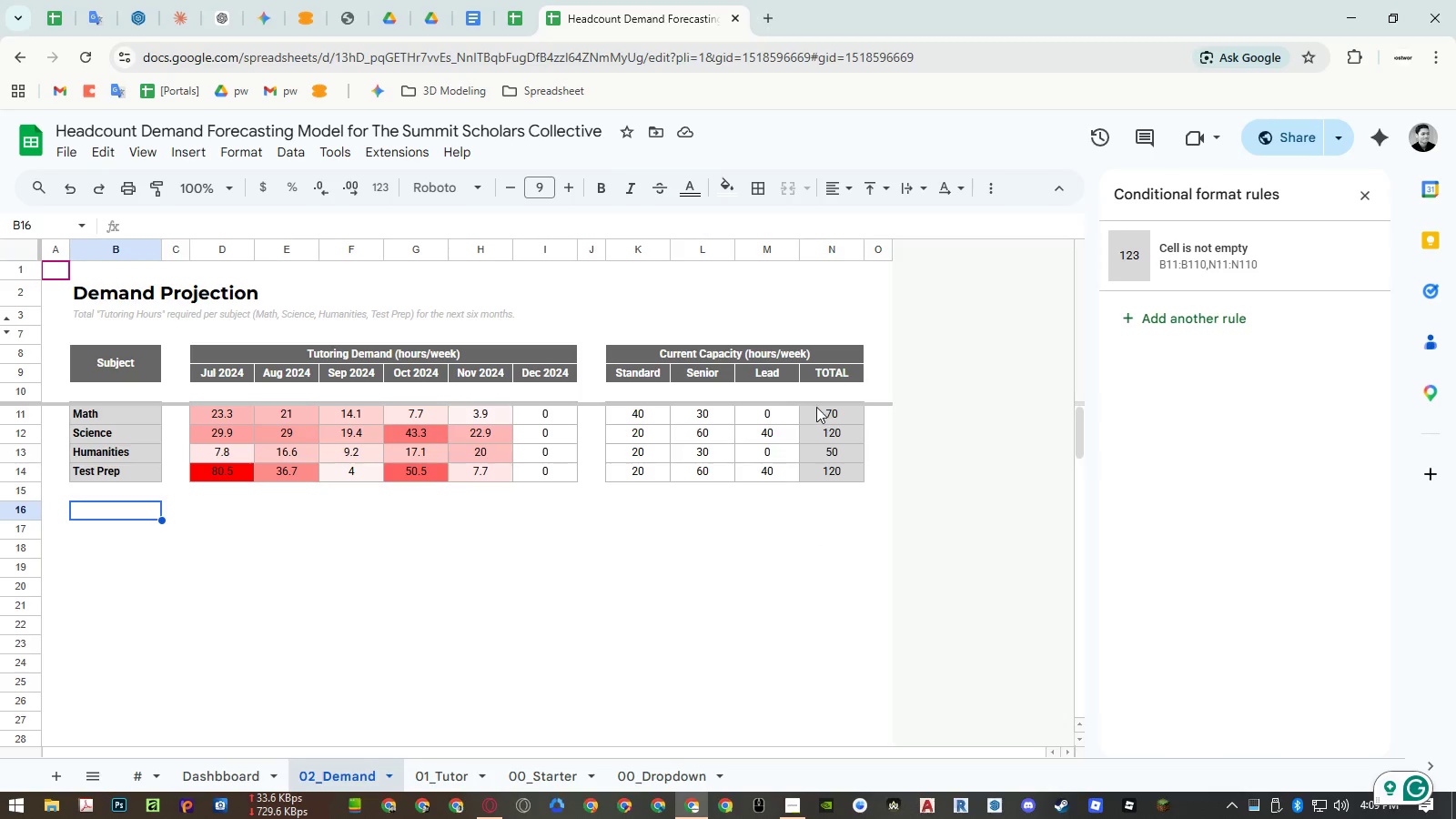 
left_click_drag(start_coordinate=[822, 413], to_coordinate=[825, 474])
 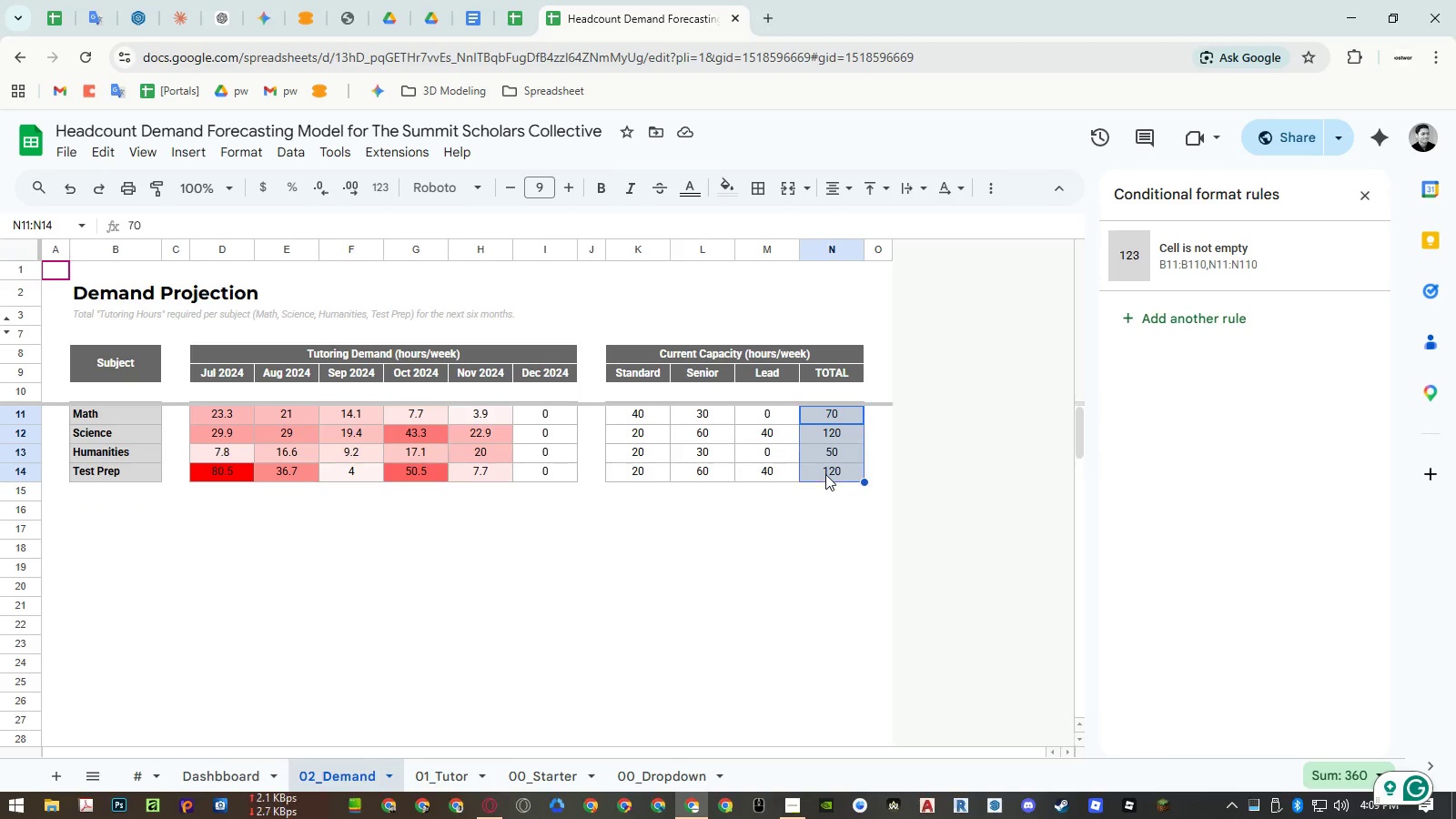 
key(Control+B)
 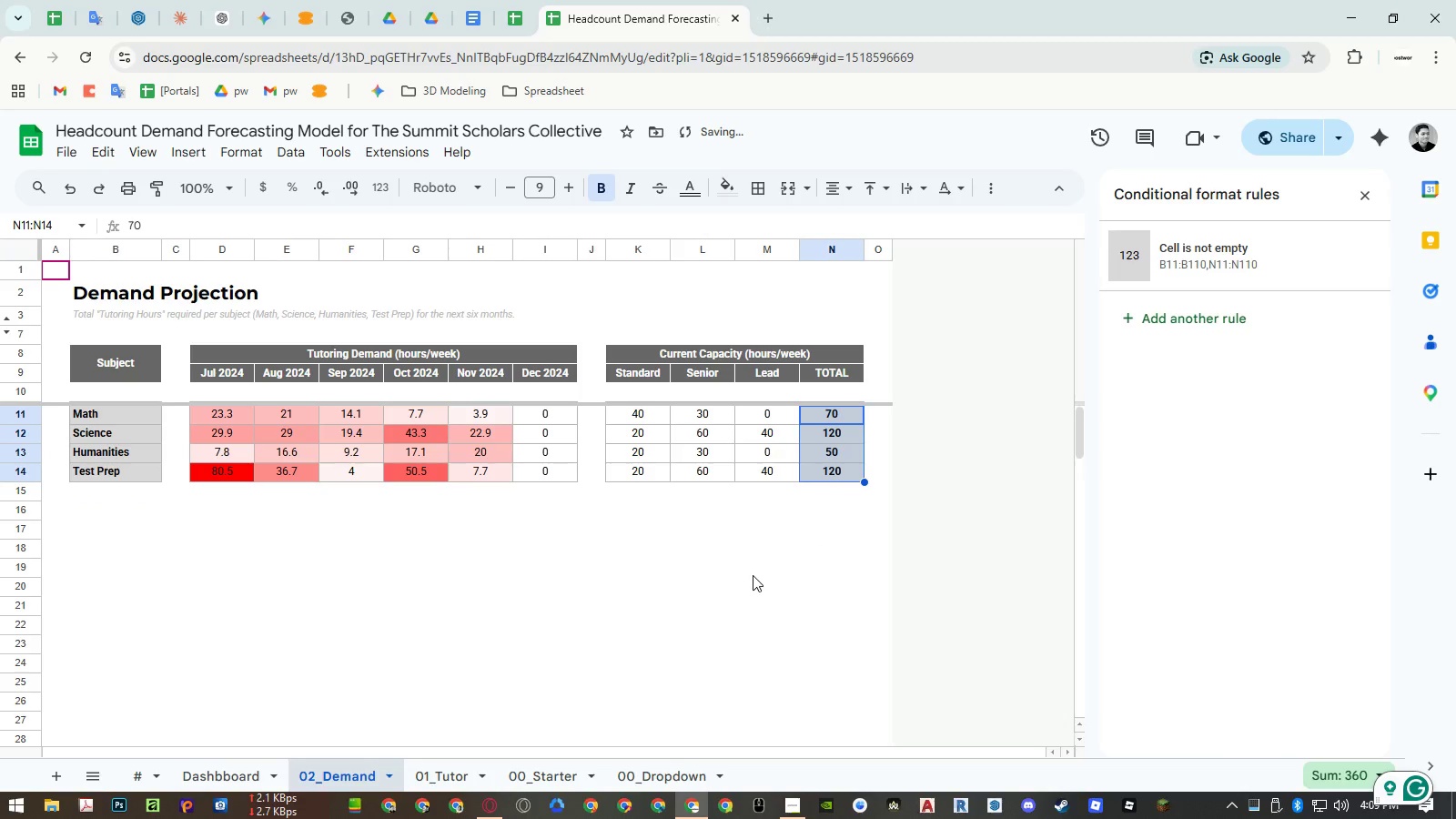 
left_click([723, 574])
 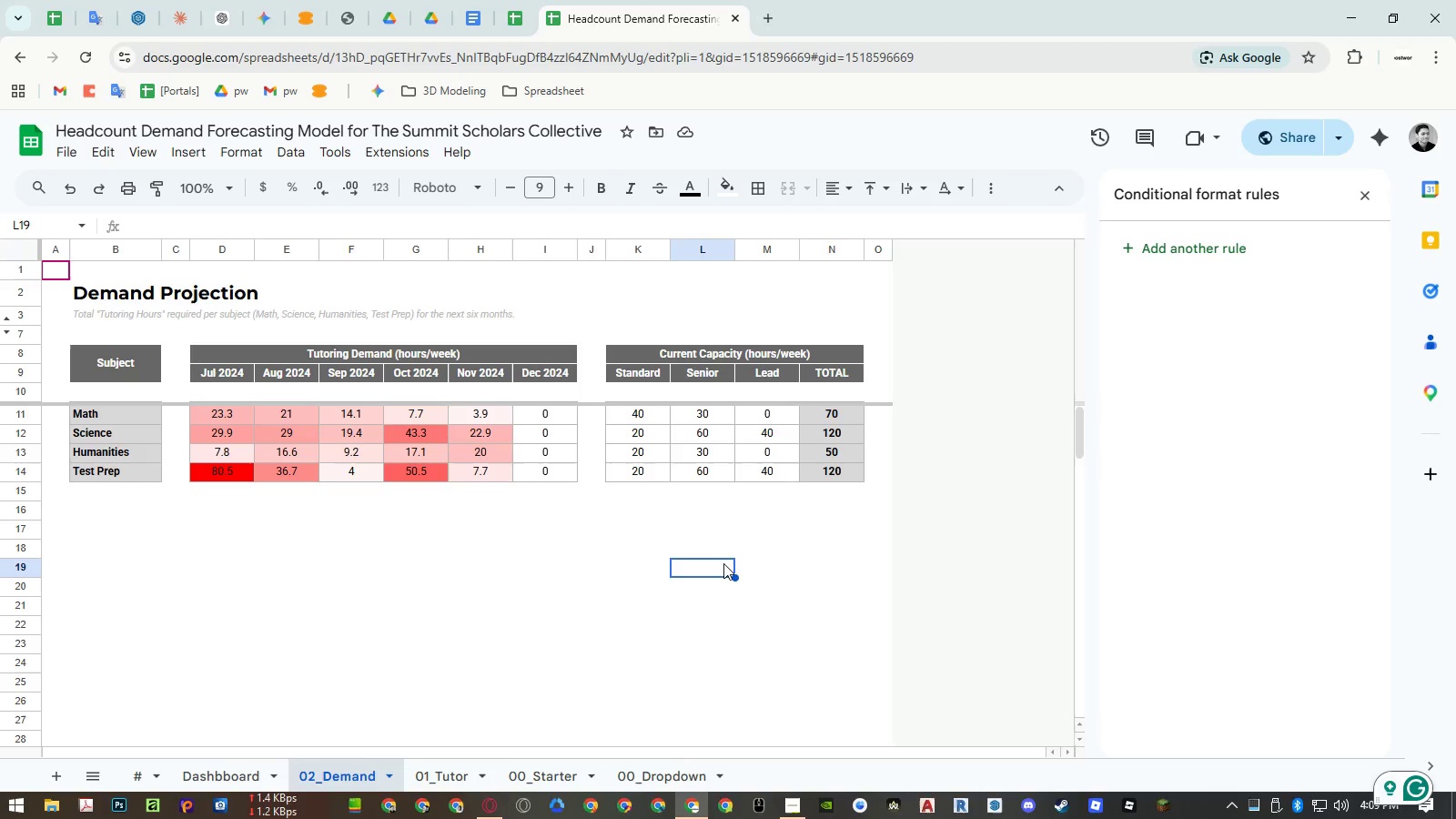 
wait(7.92)
 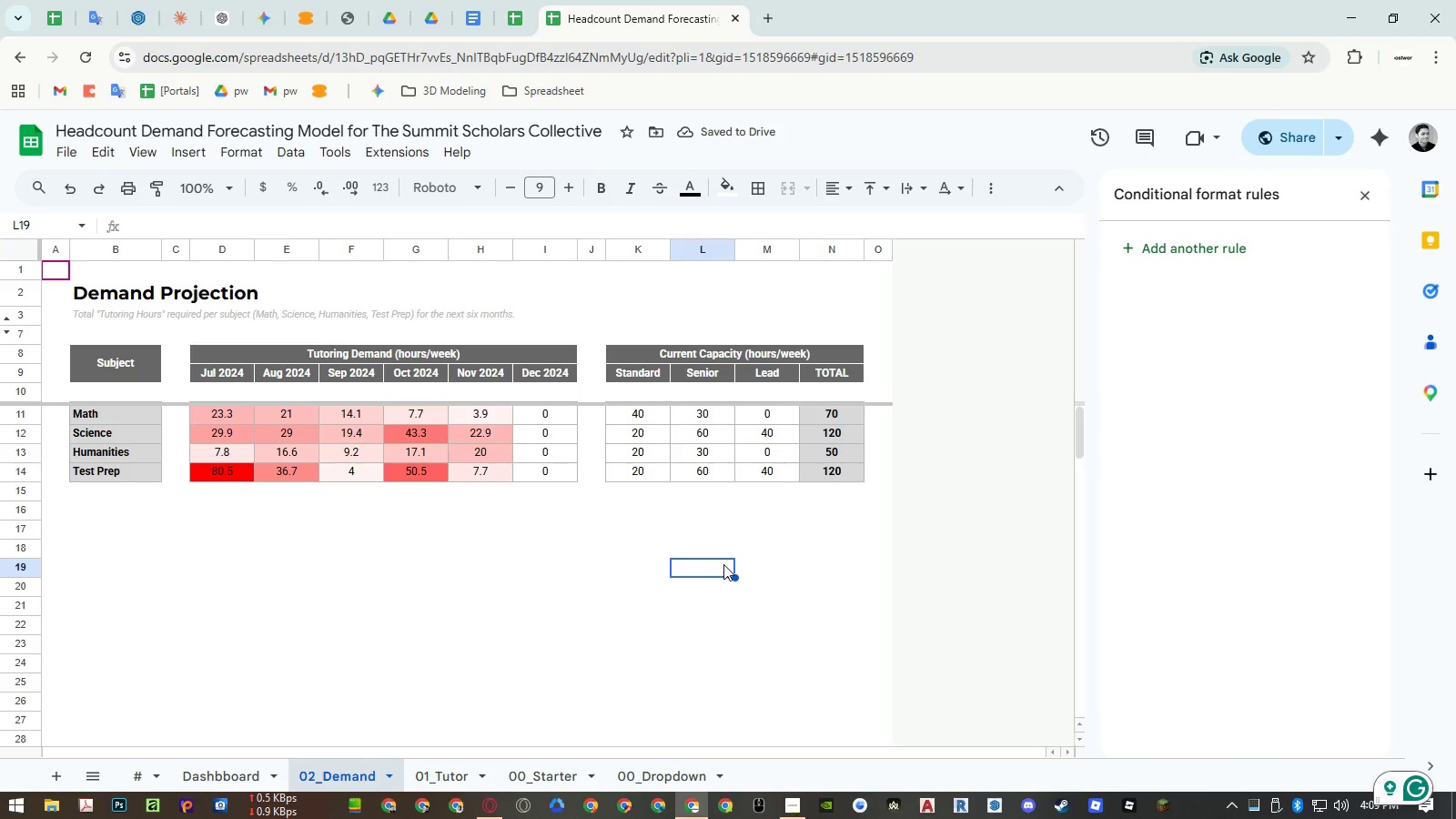 
left_click_drag(start_coordinate=[627, 492], to_coordinate=[764, 491])
 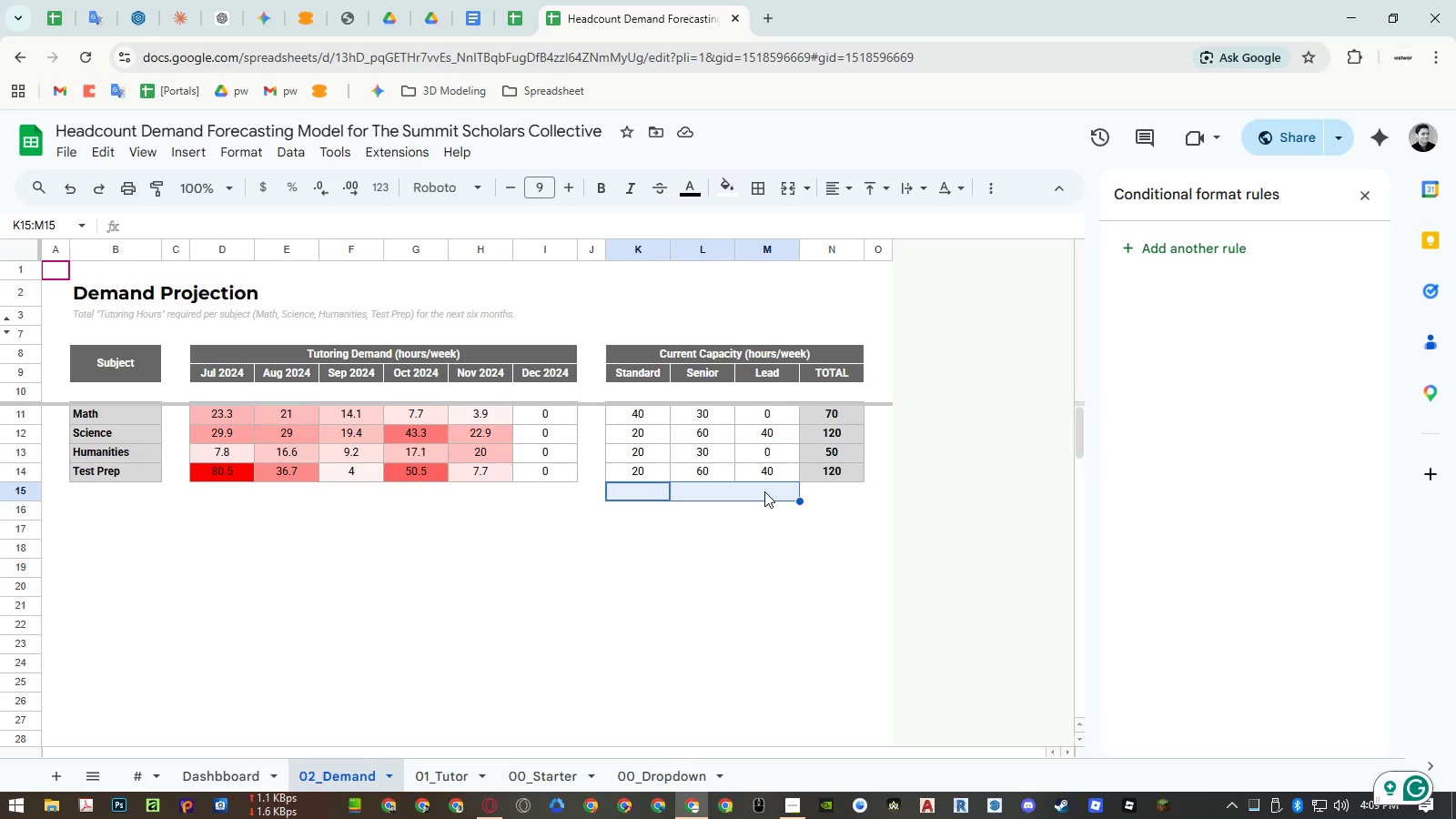 
wait(9.34)
 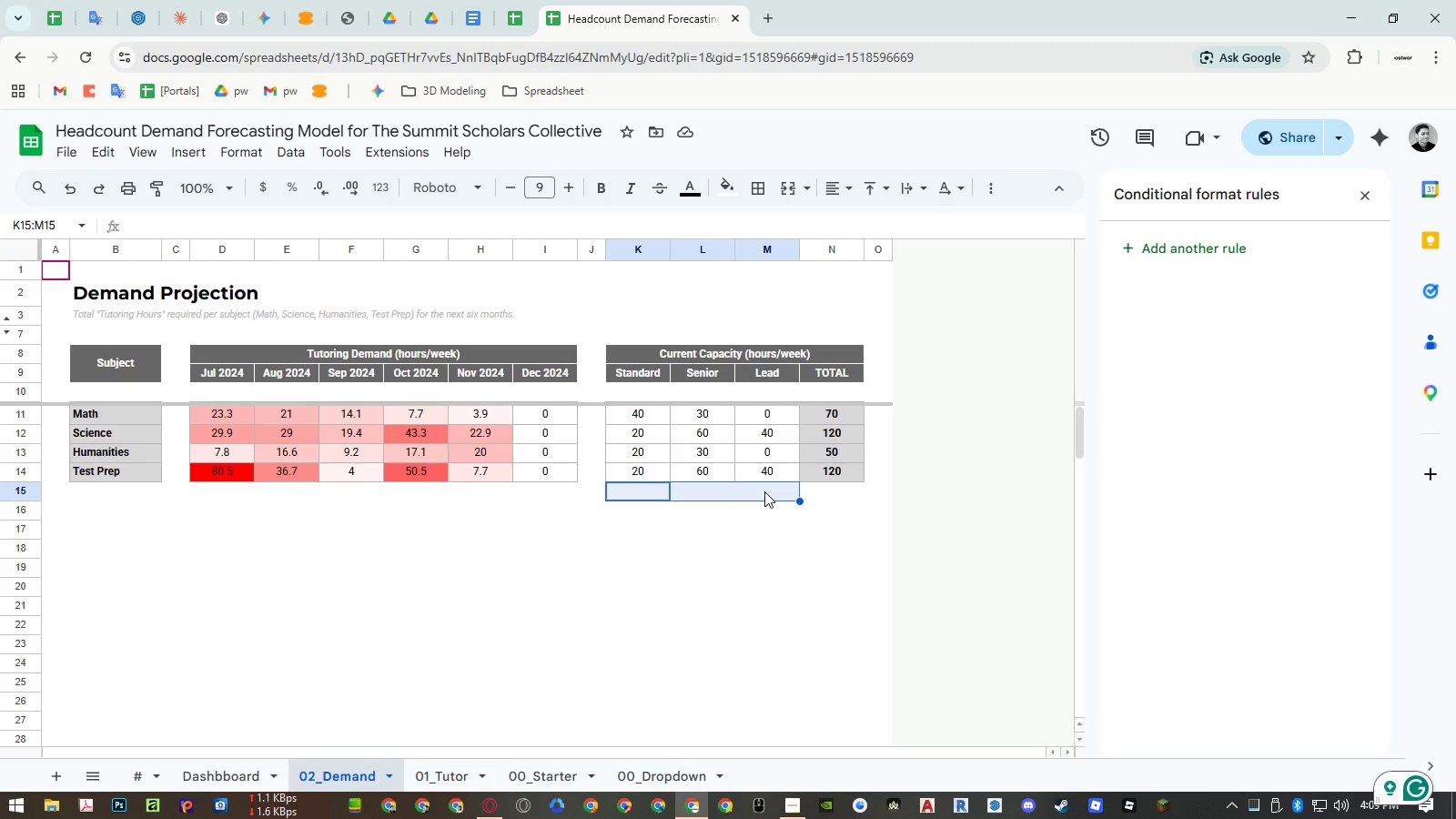 
left_click([813, 471])
 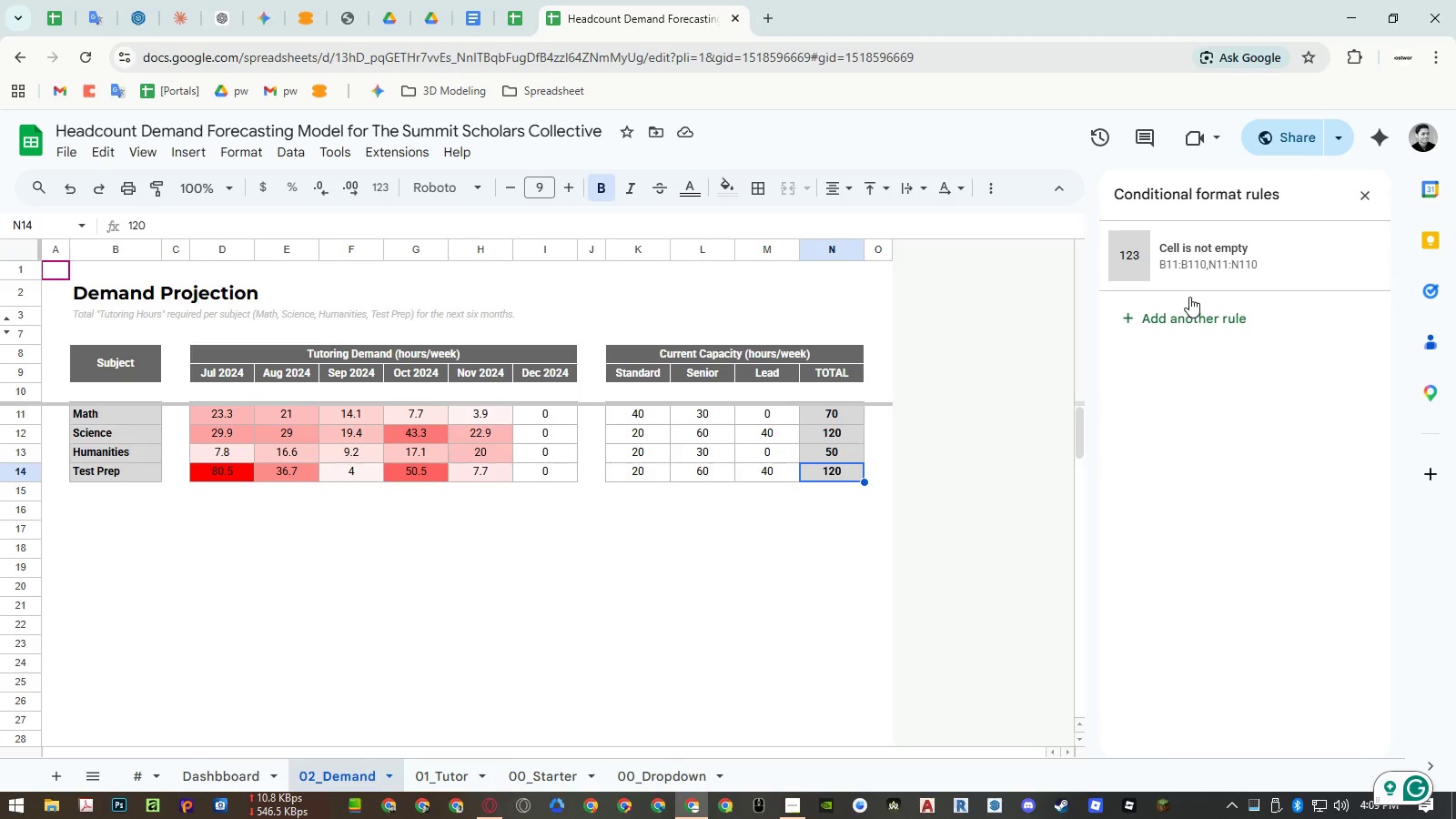 
left_click([1217, 265])
 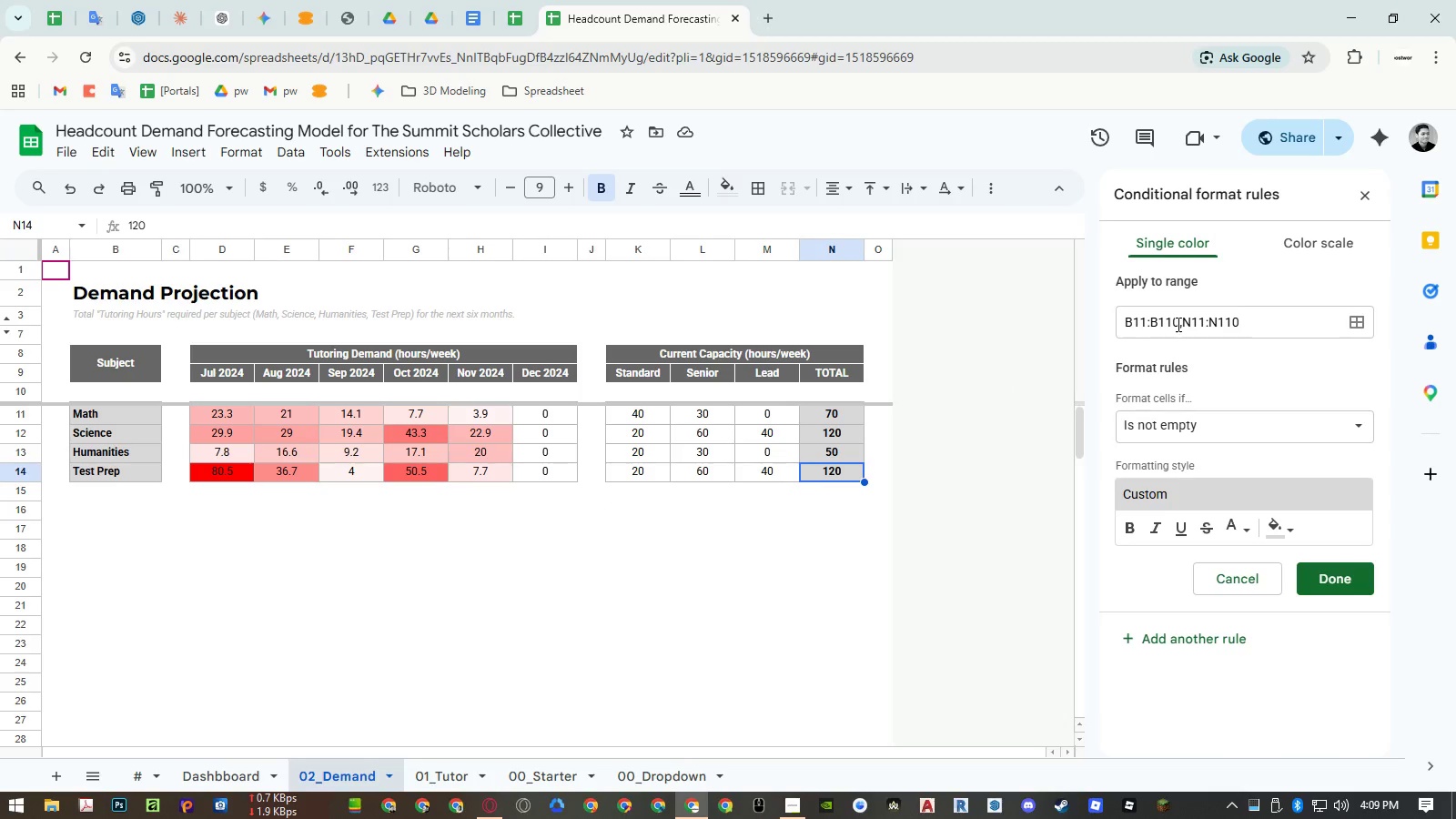 
left_click_drag(start_coordinate=[1179, 324], to_coordinate=[1332, 322])
 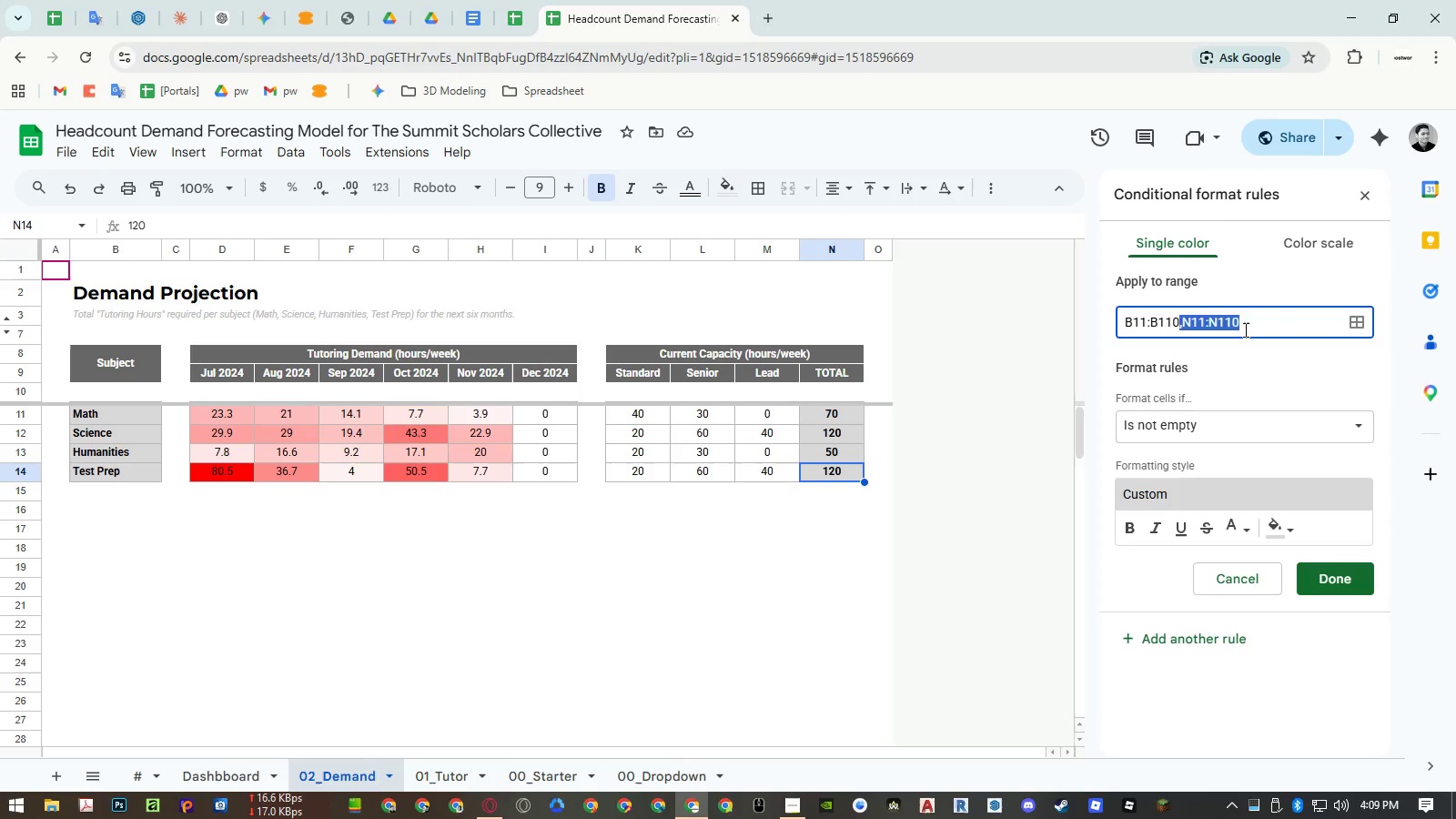 
key(Backspace)
 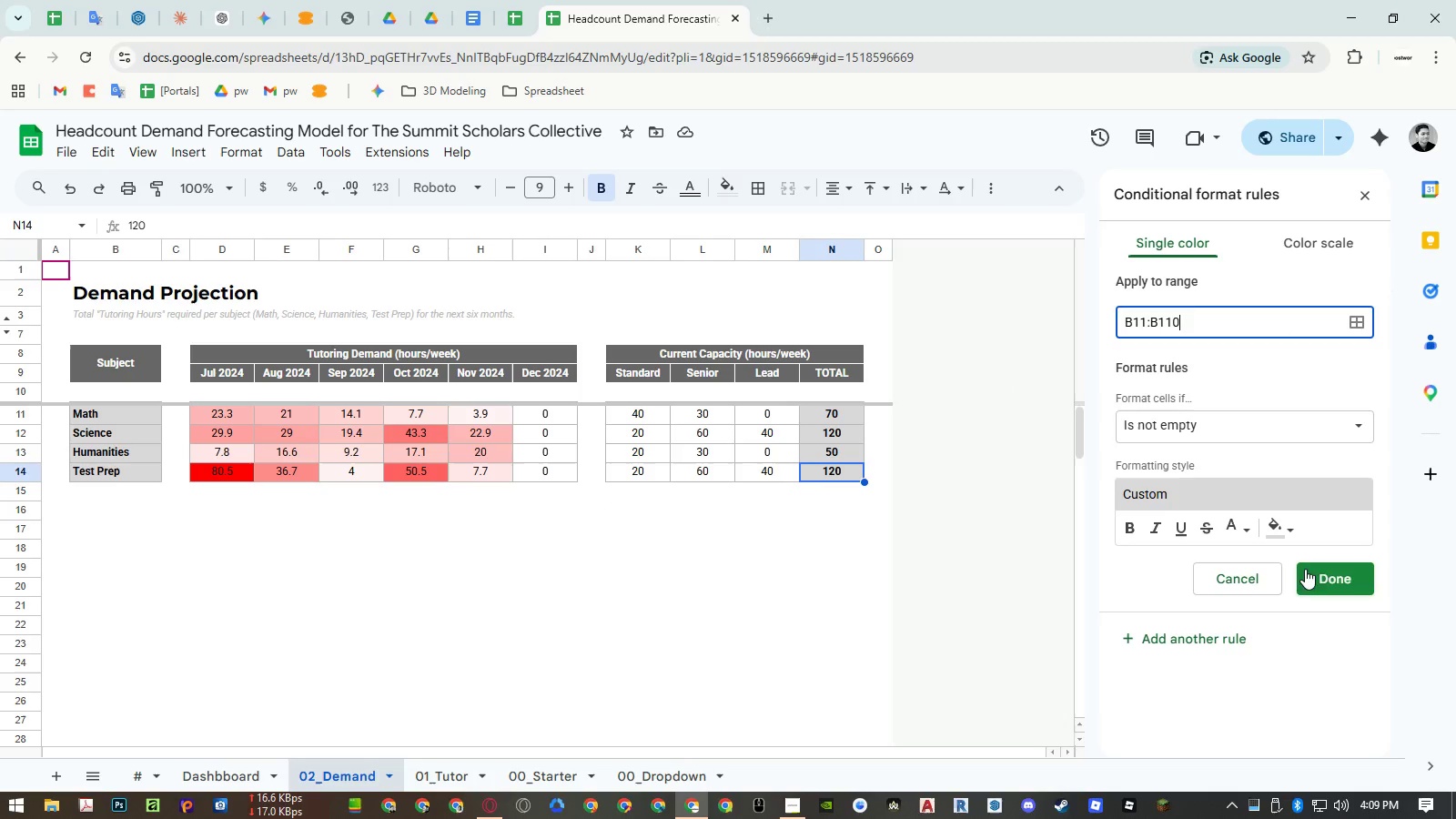 
left_click([1320, 571])
 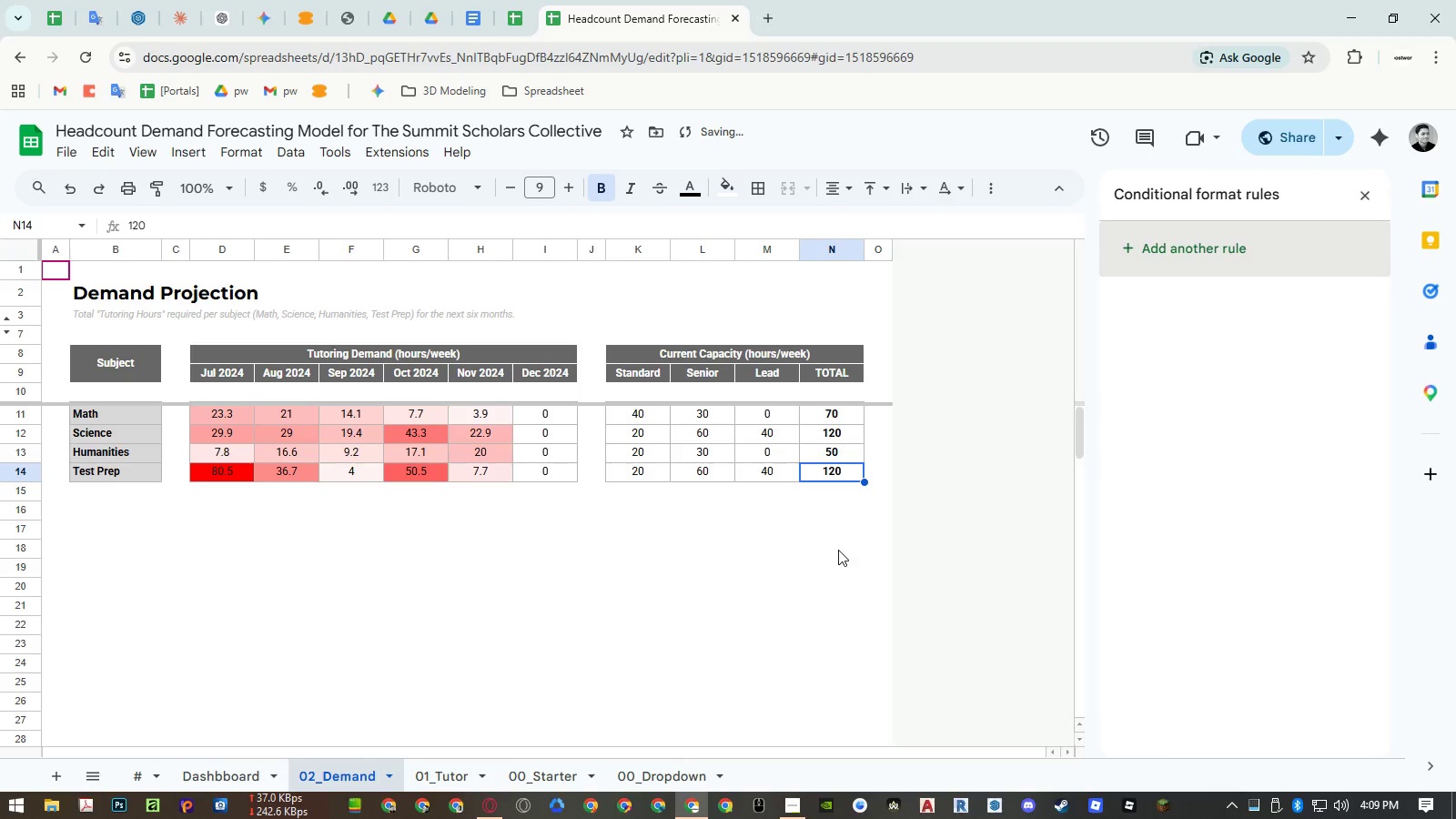 
left_click([835, 548])
 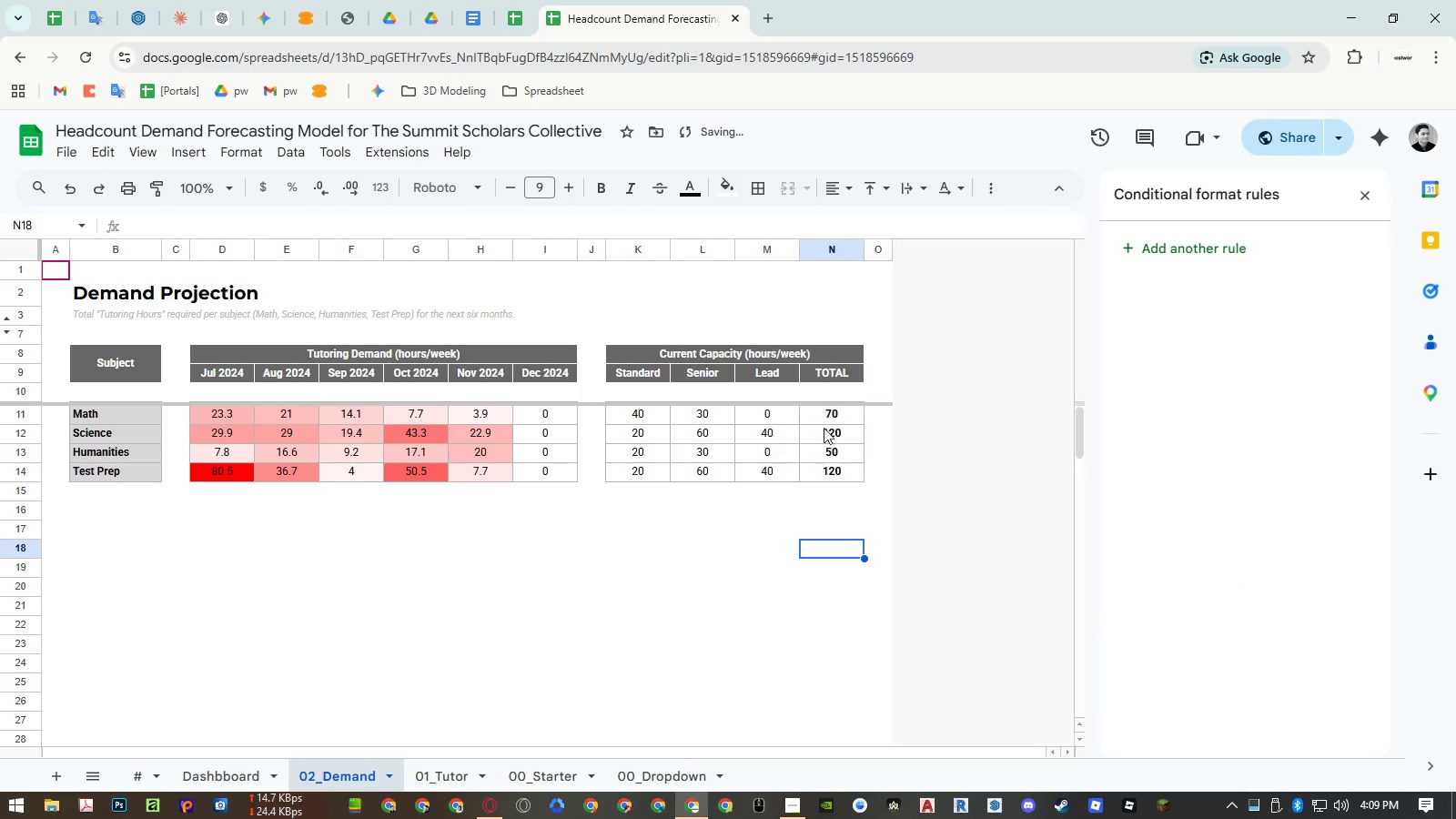 
left_click_drag(start_coordinate=[826, 407], to_coordinate=[827, 472])
 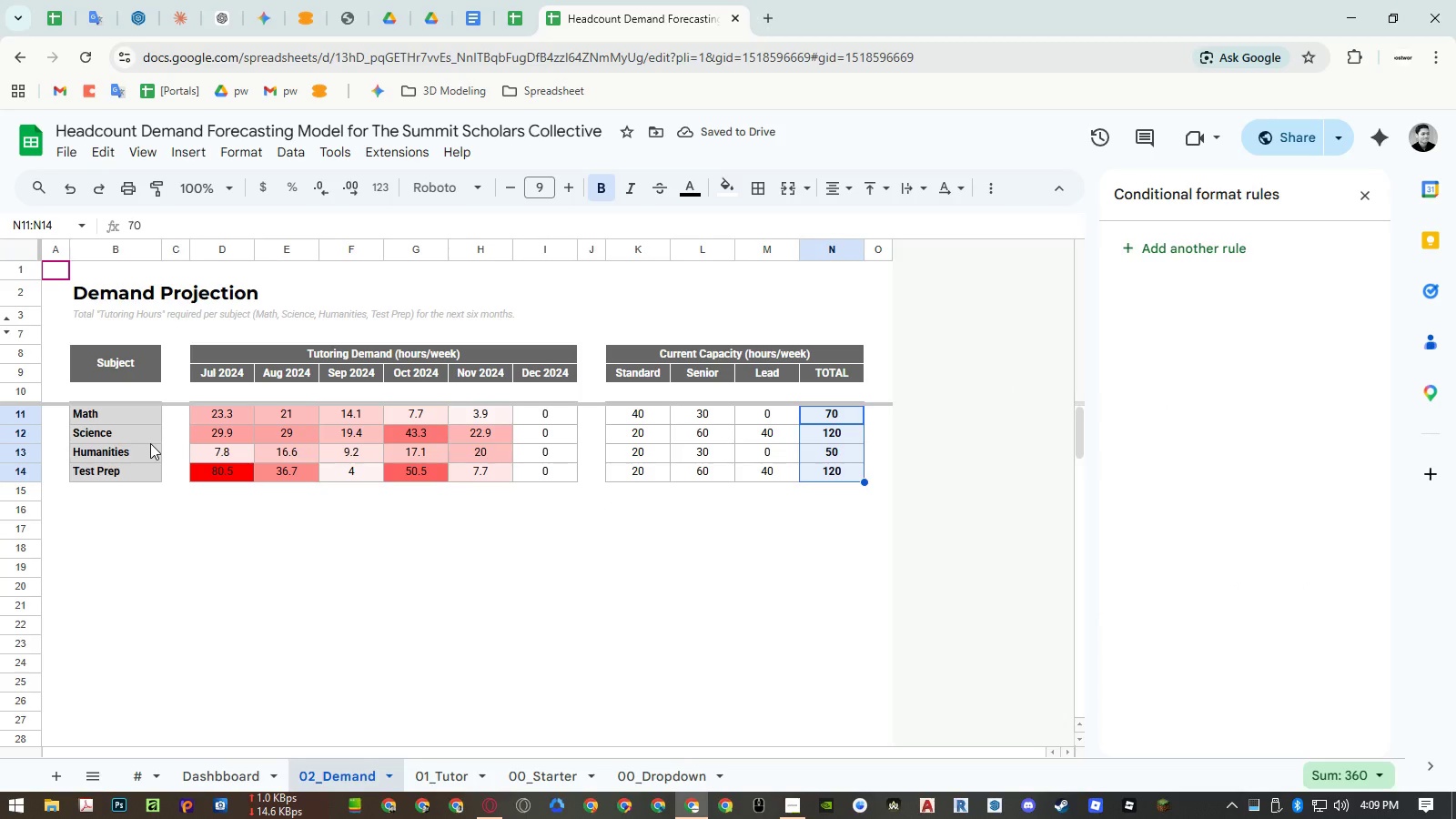 
key(Control+ControlLeft)
 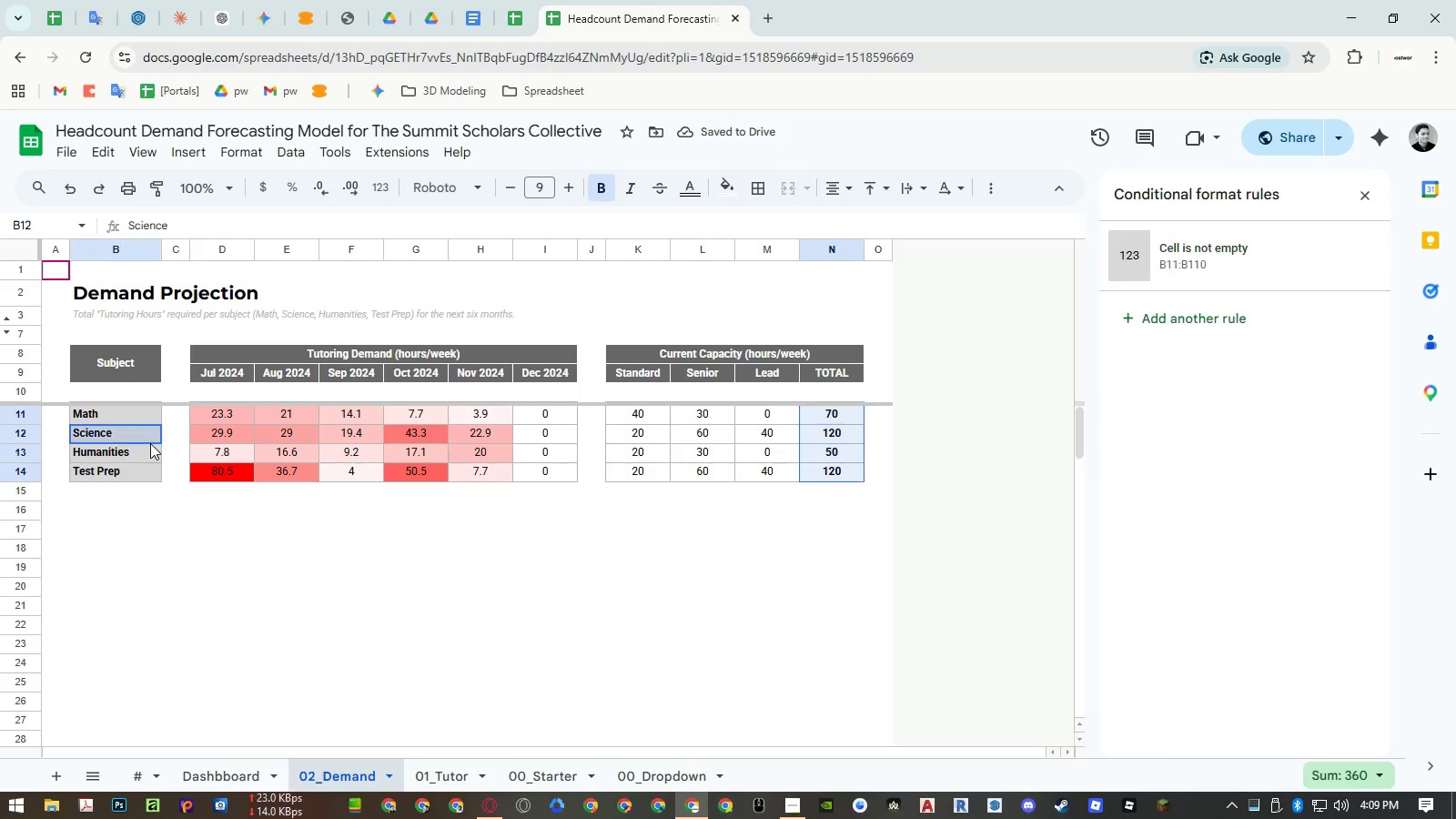 
left_click([150, 443])
 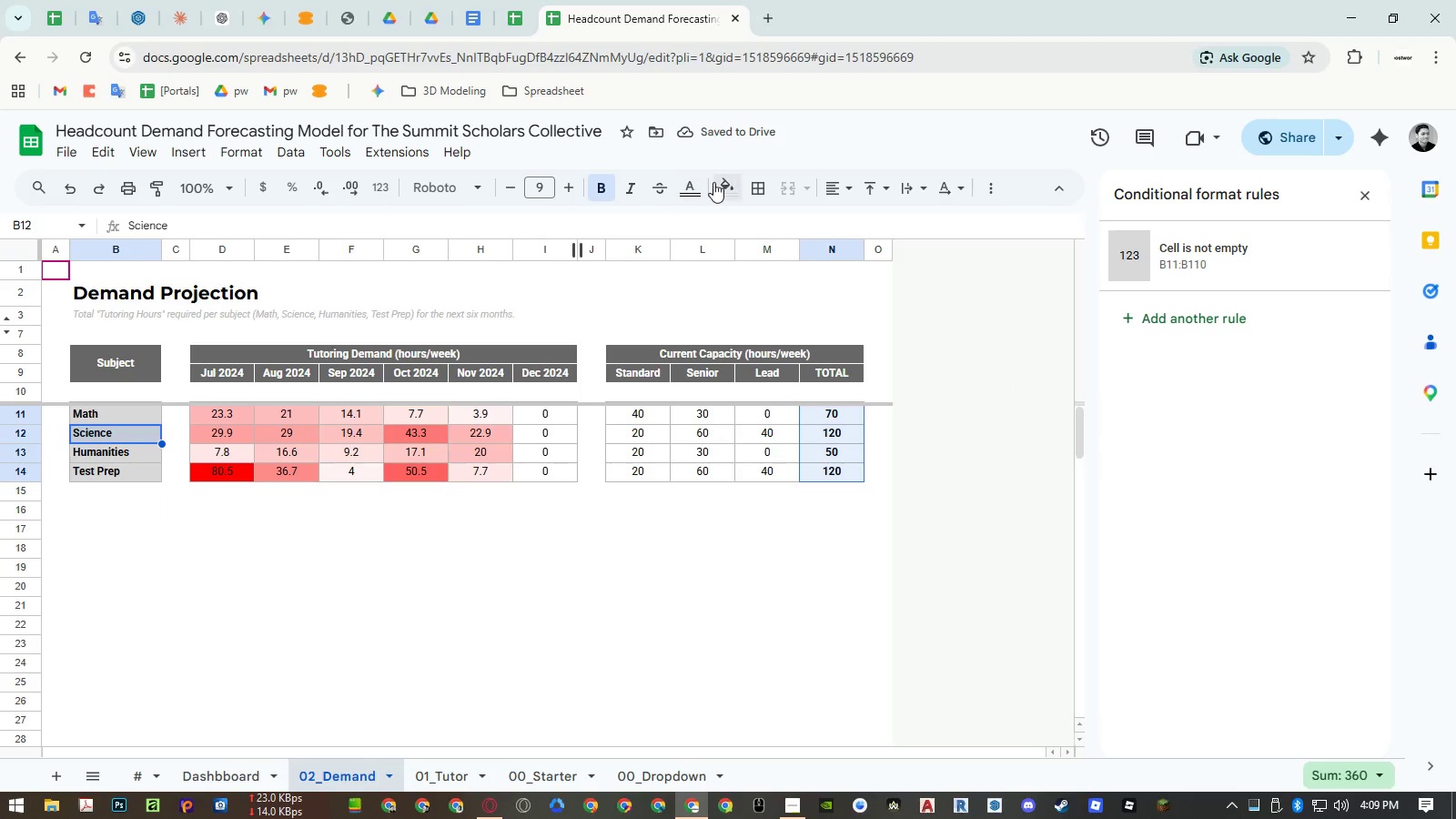 
left_click([724, 182])
 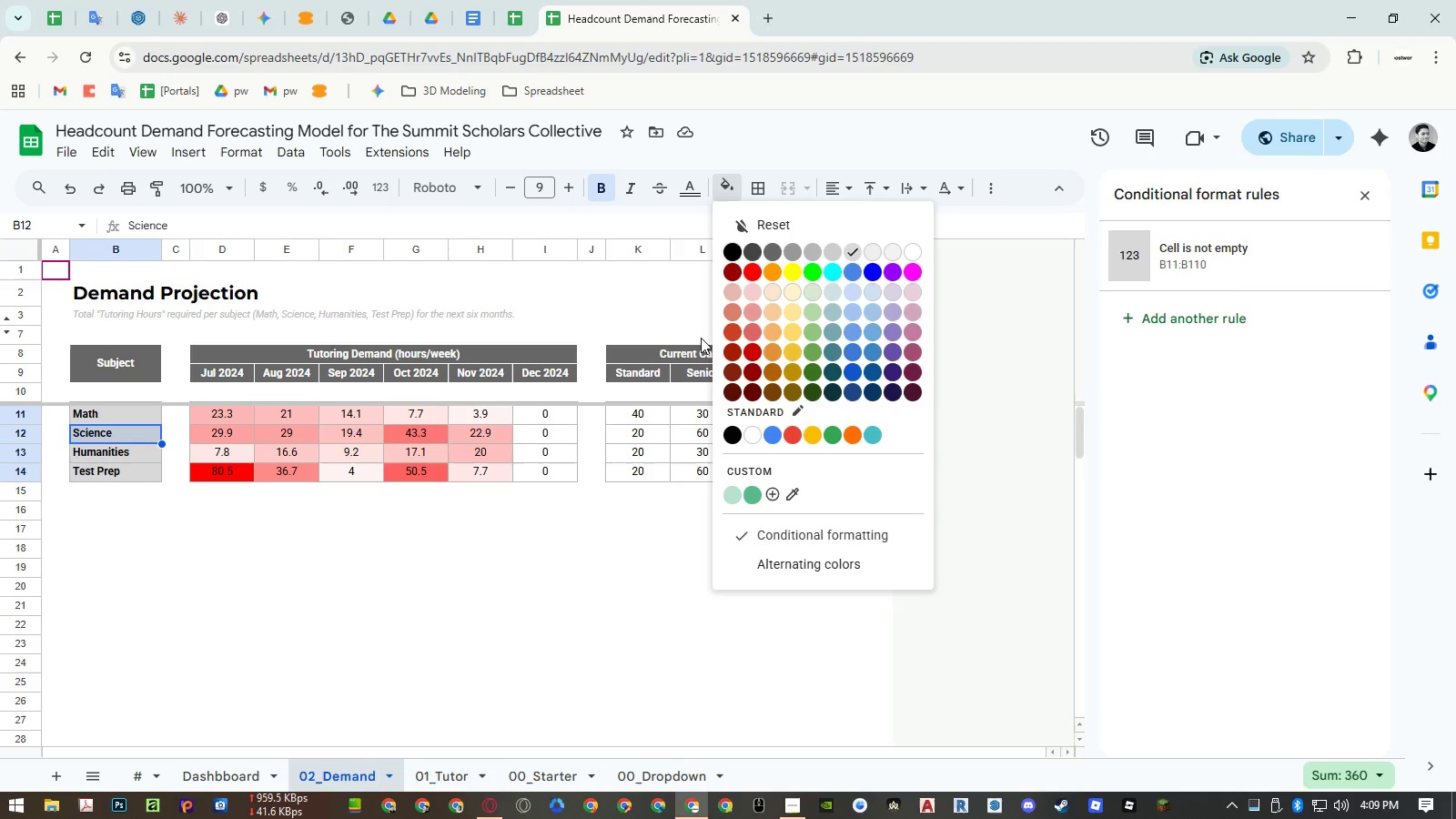 
left_click([864, 140])
 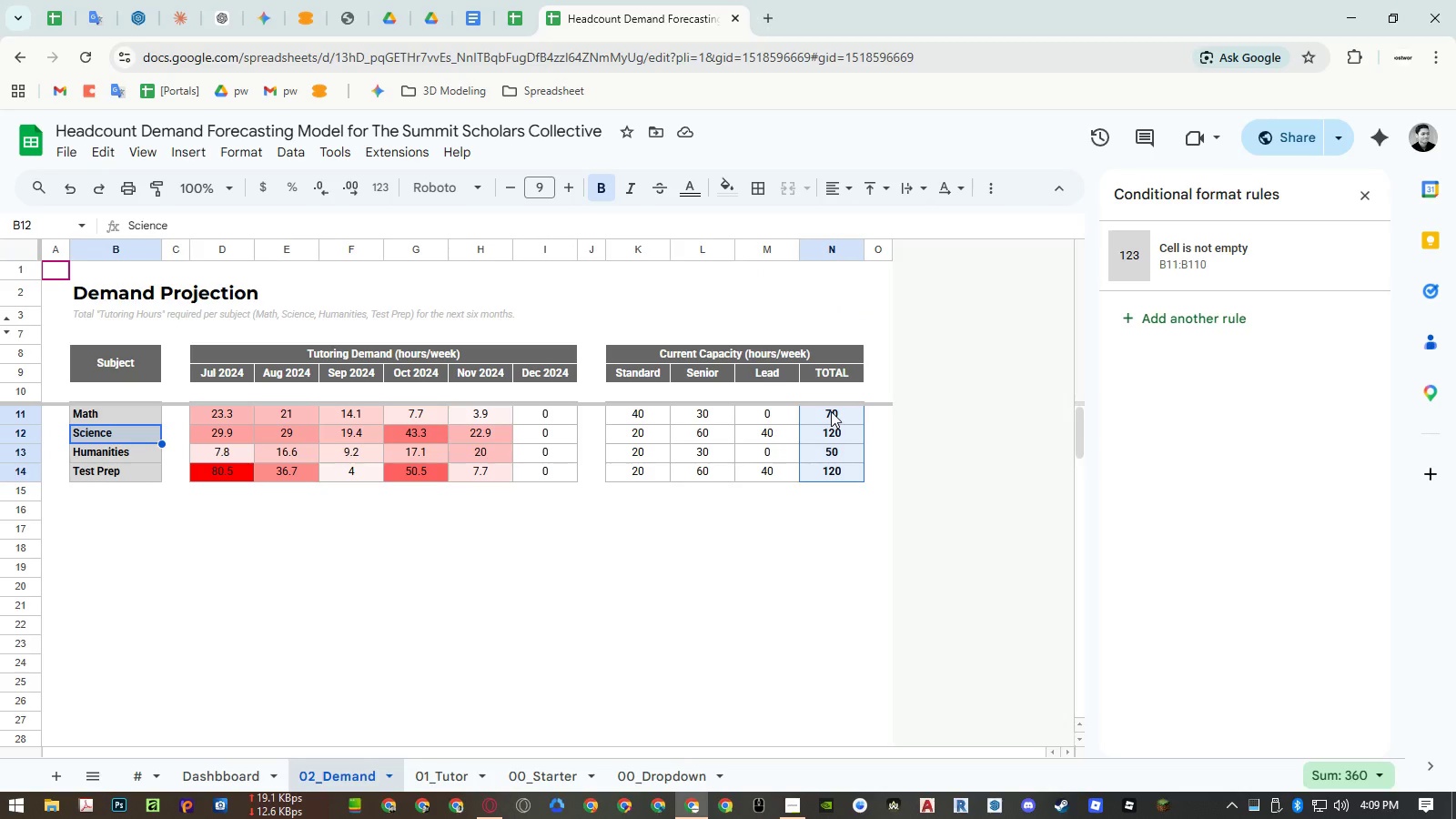 
left_click_drag(start_coordinate=[831, 411], to_coordinate=[827, 472])
 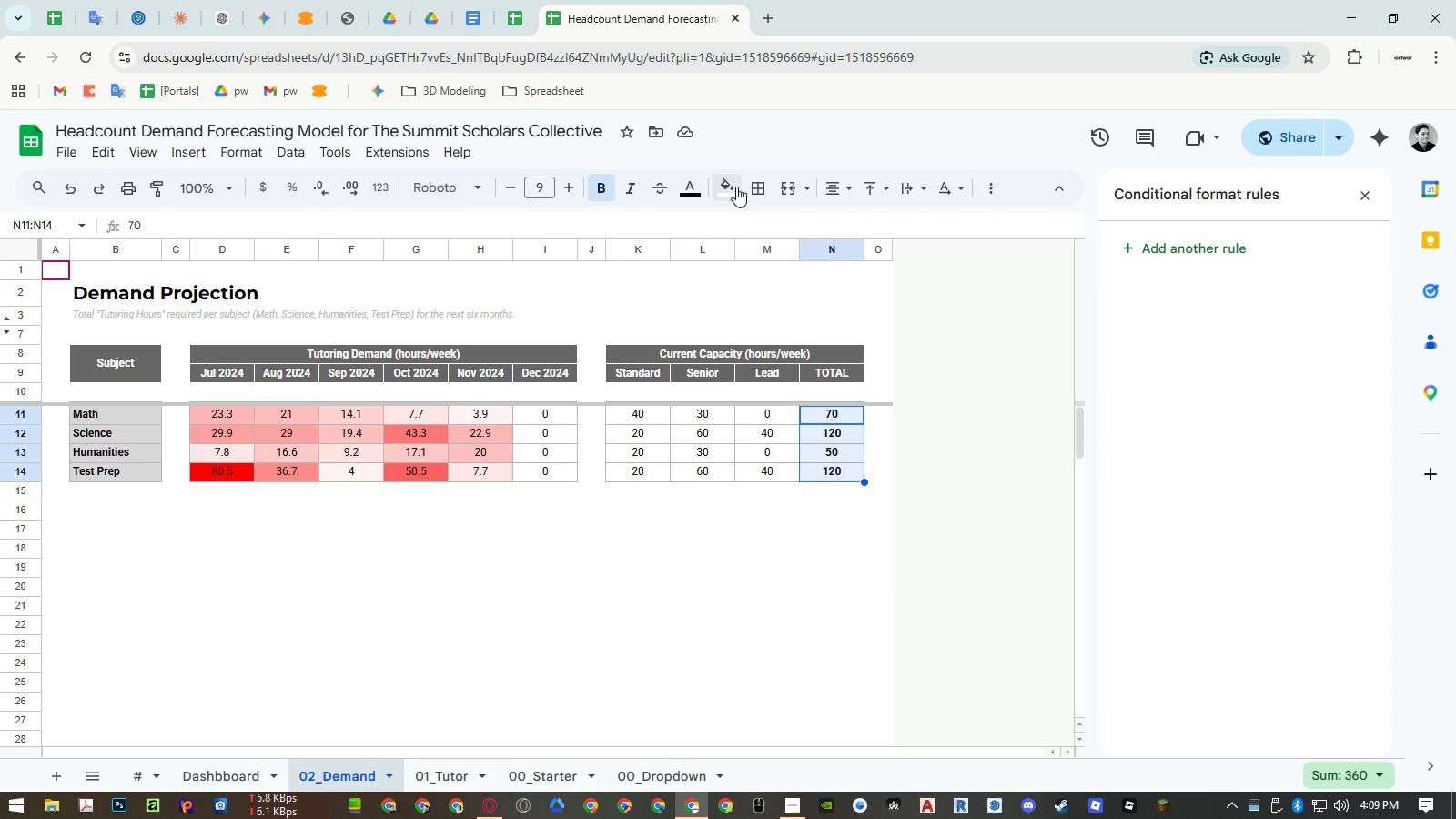 
left_click([736, 187])
 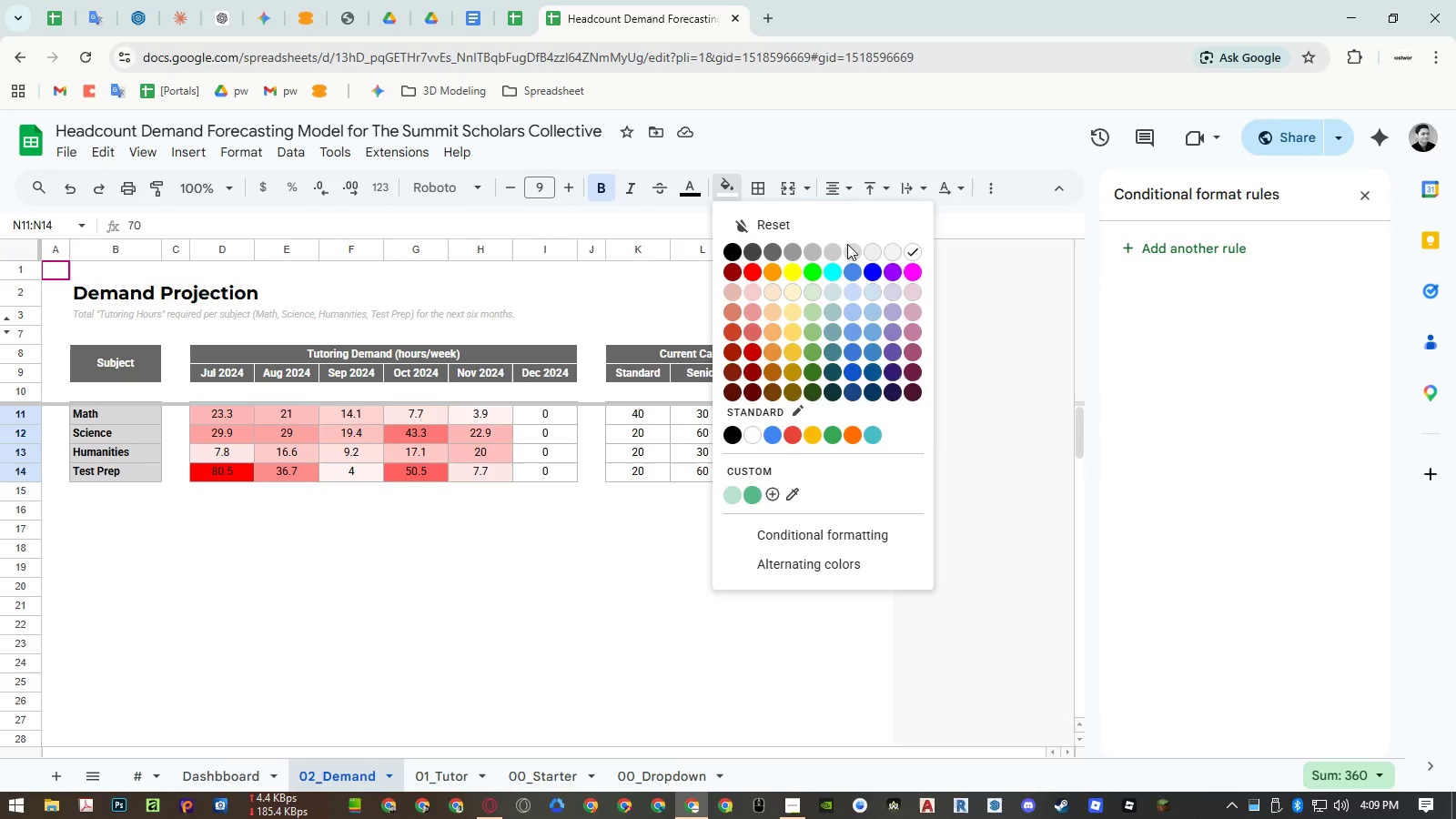 
left_click([852, 246])
 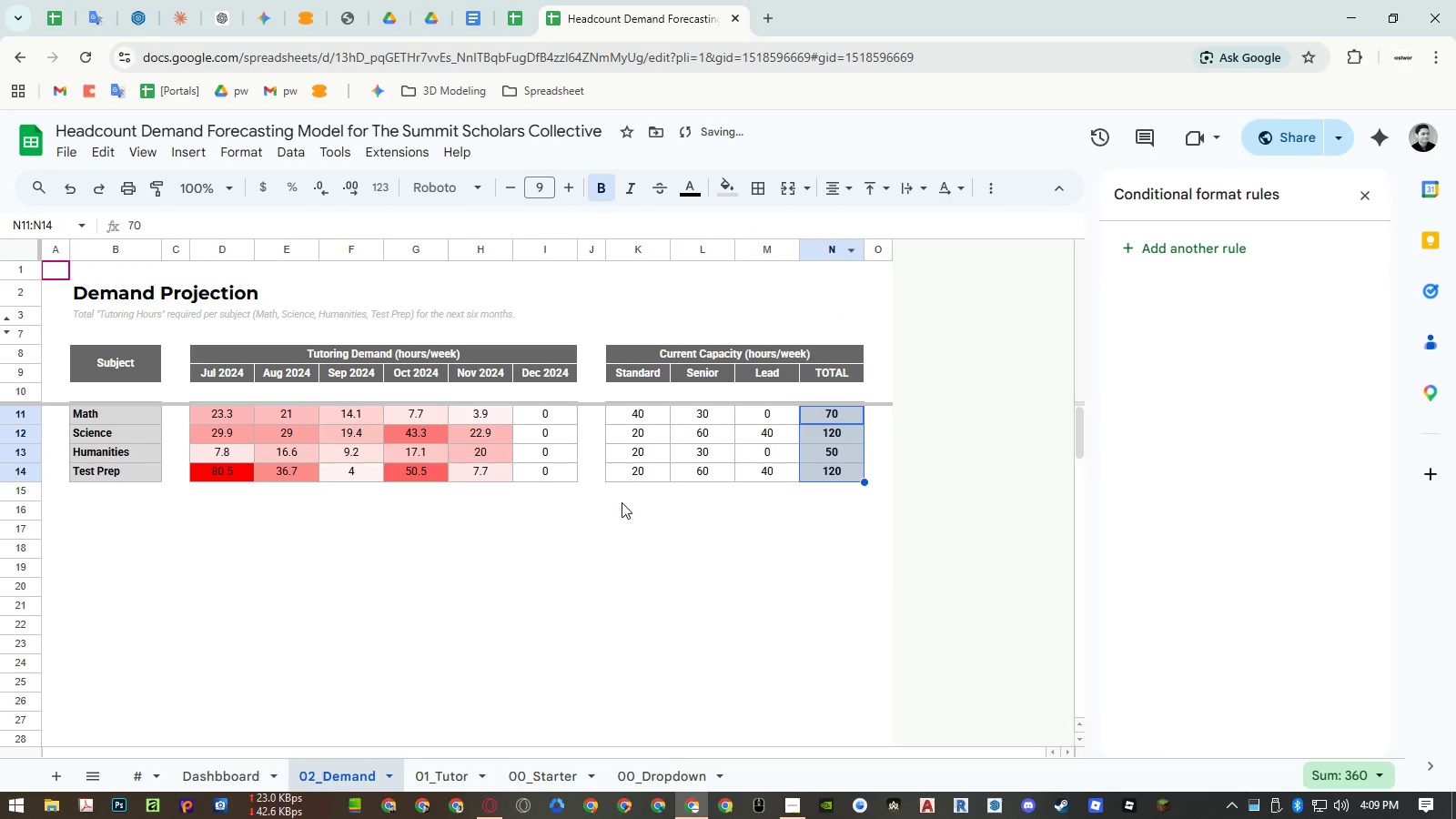 
left_click_drag(start_coordinate=[630, 491], to_coordinate=[756, 486])
 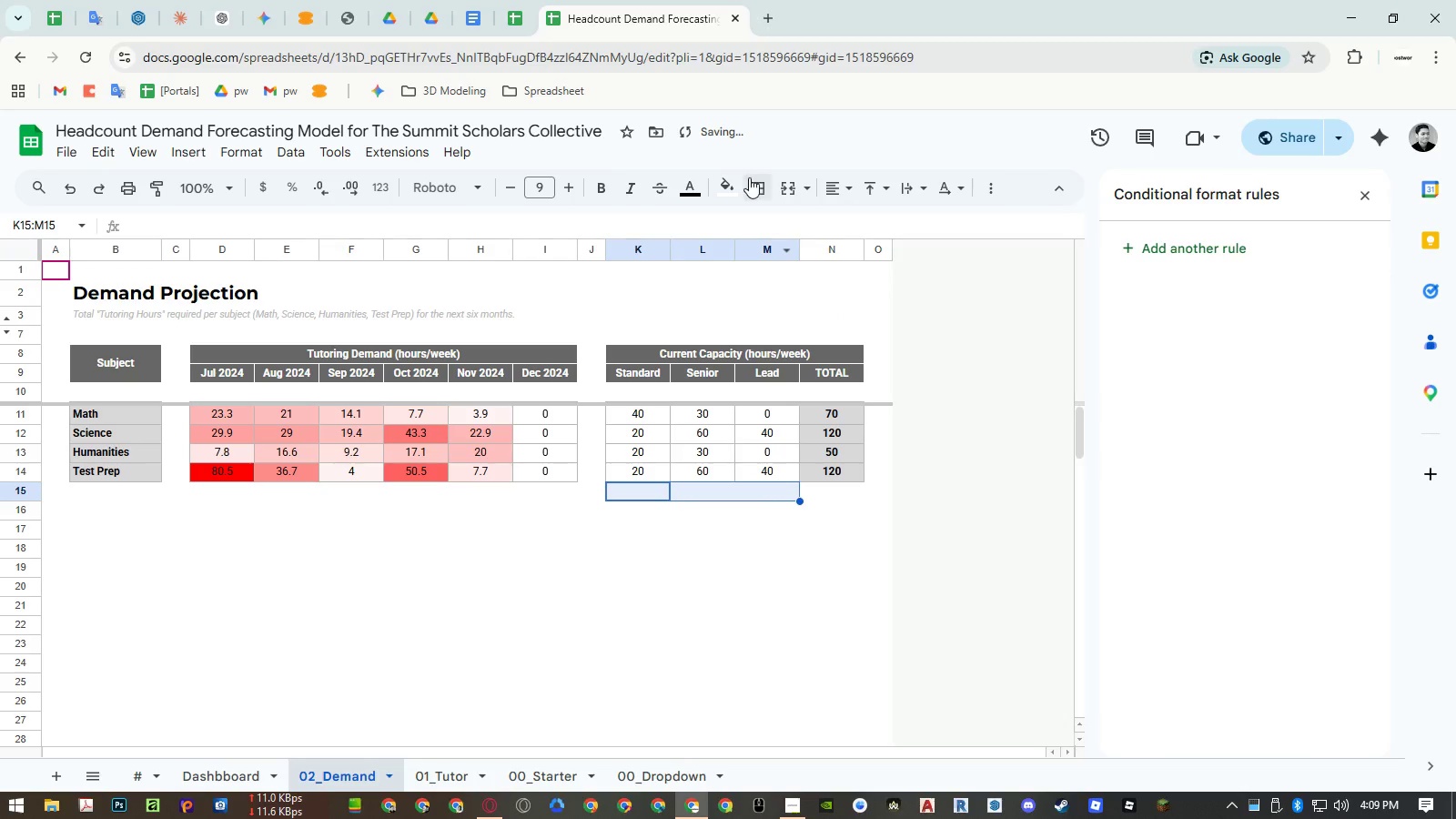 
left_click([751, 176])
 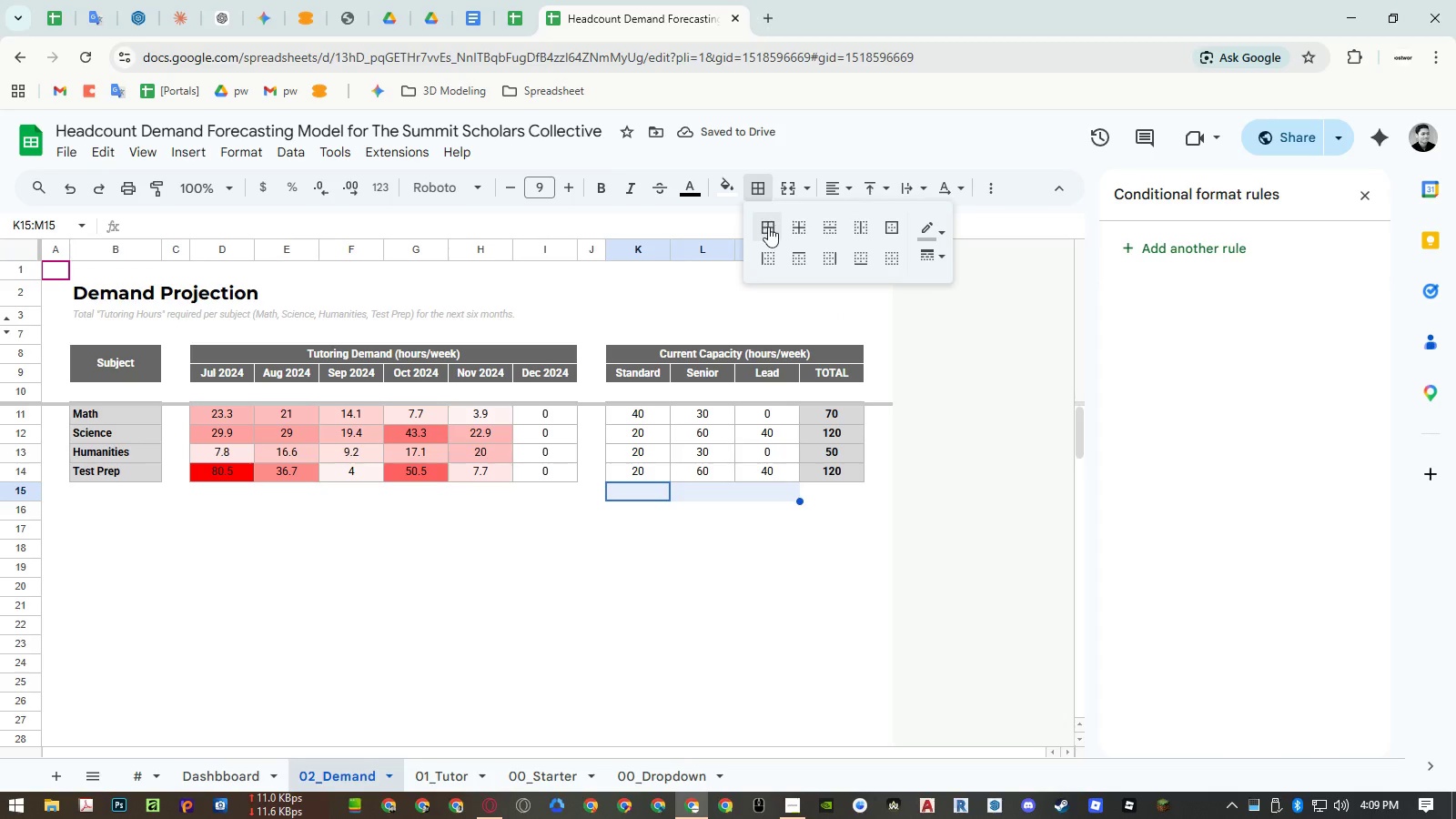 
left_click([768, 227])
 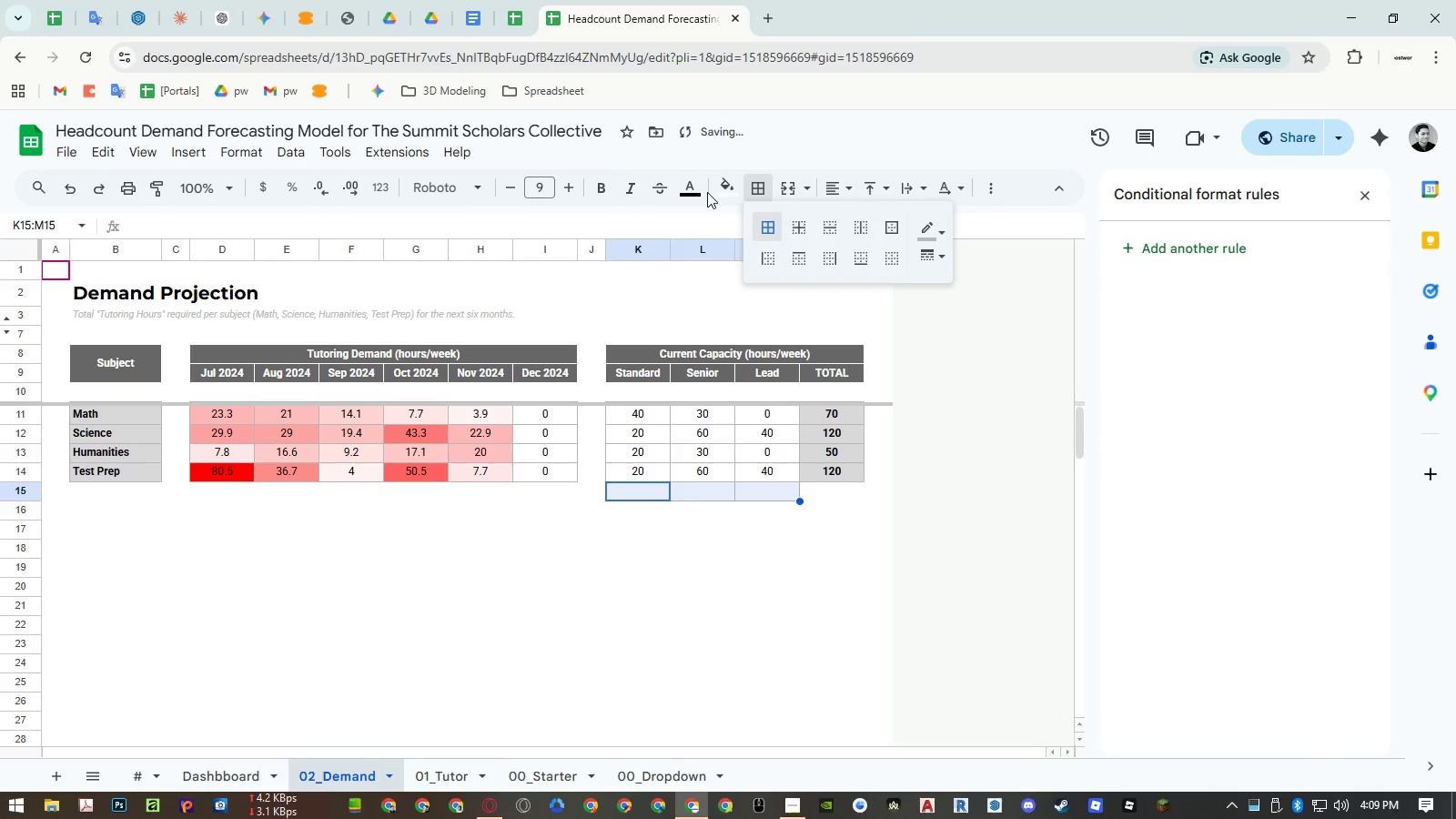 
left_click([728, 190])
 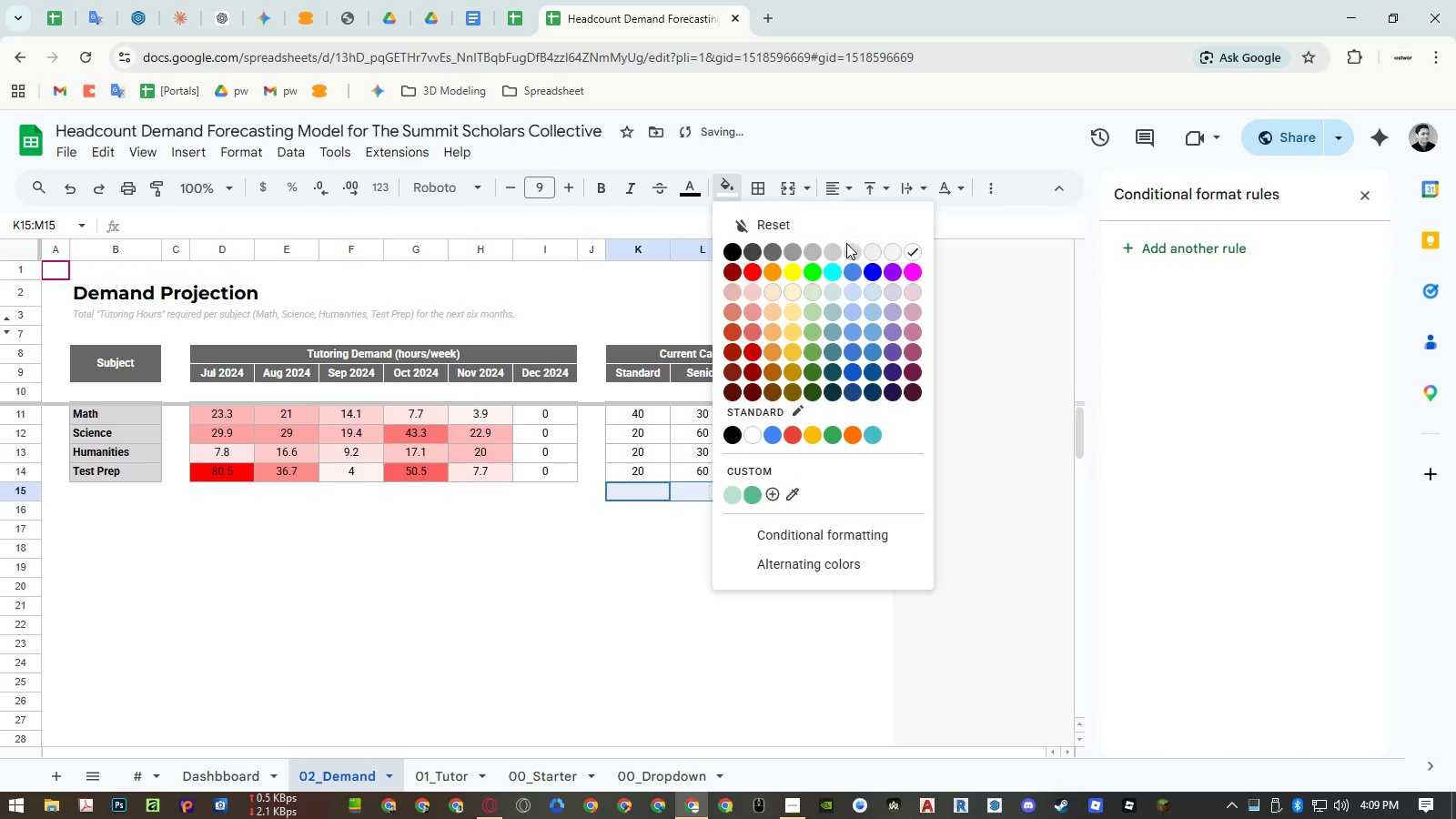 
left_click([851, 251])
 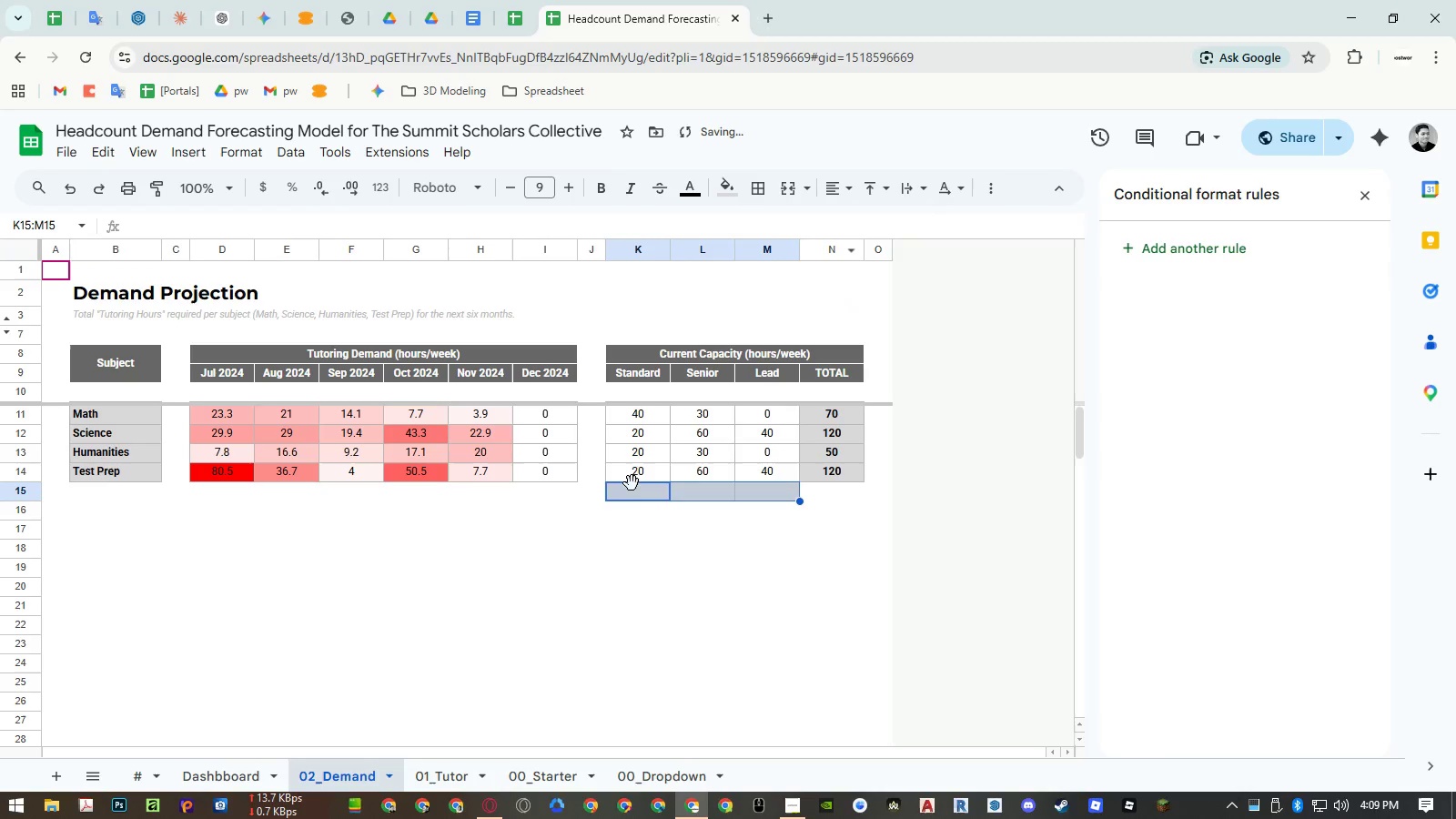 
left_click([630, 490])
 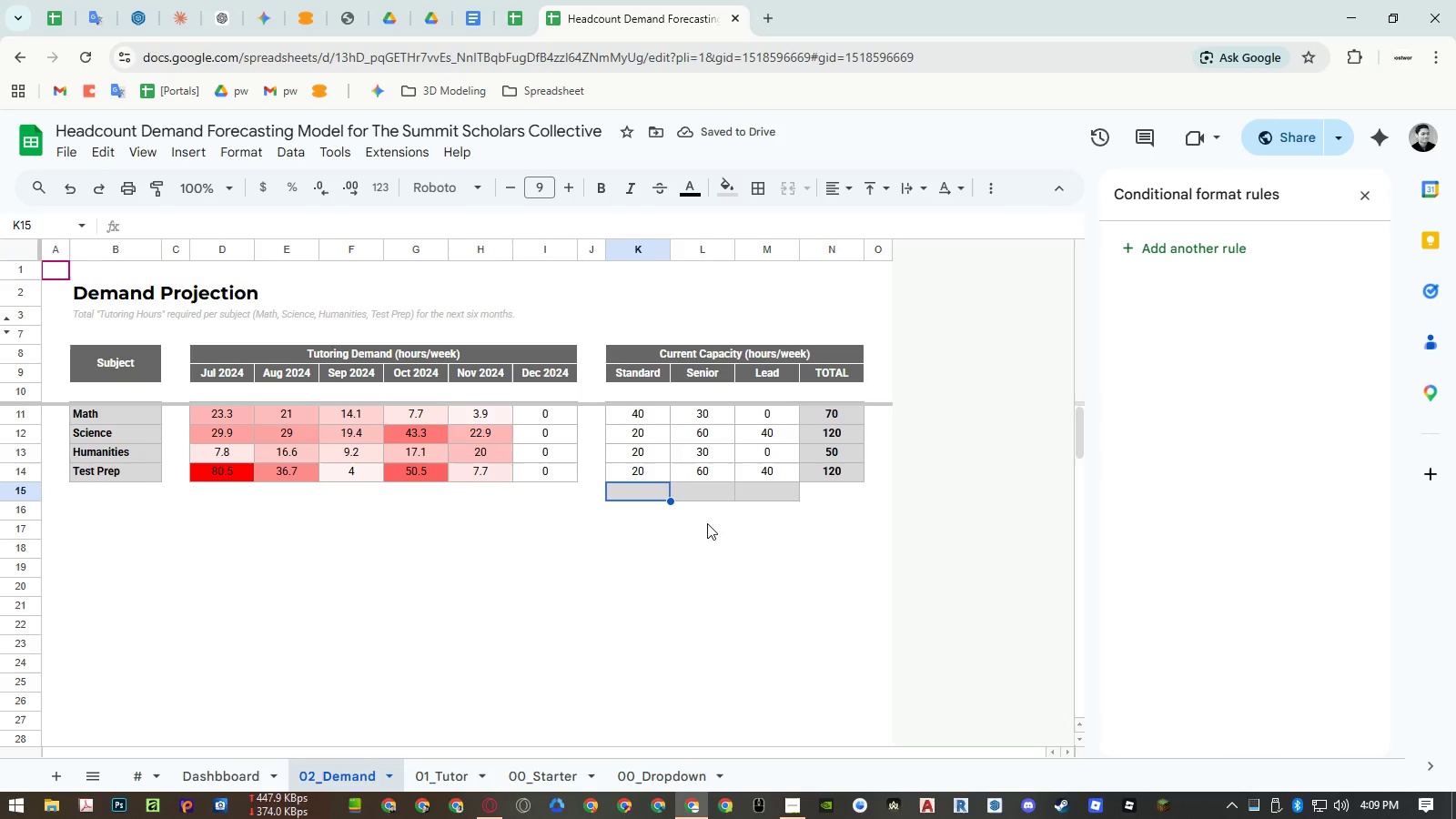 
type(=sum)
 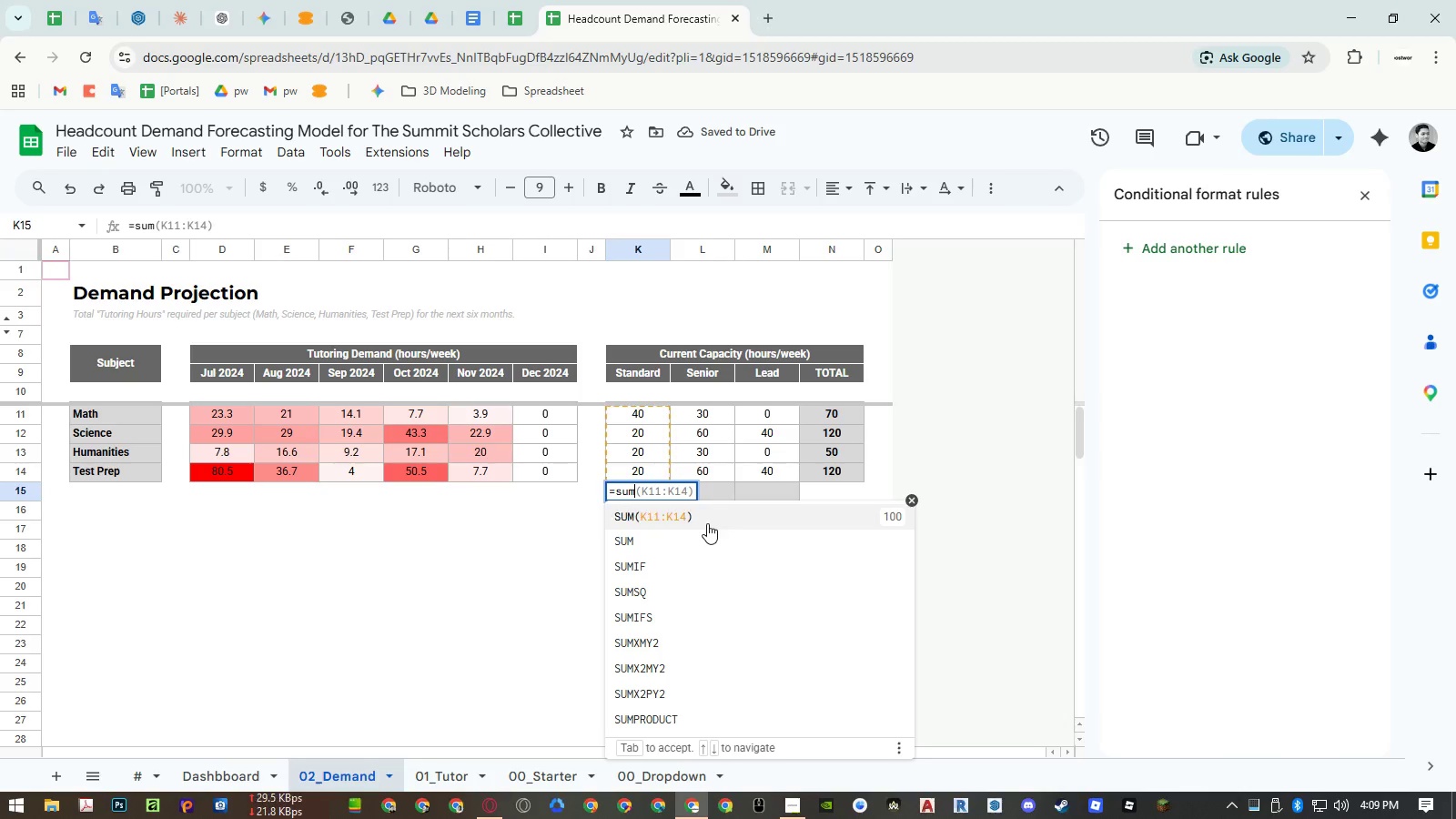 
key(Enter)
 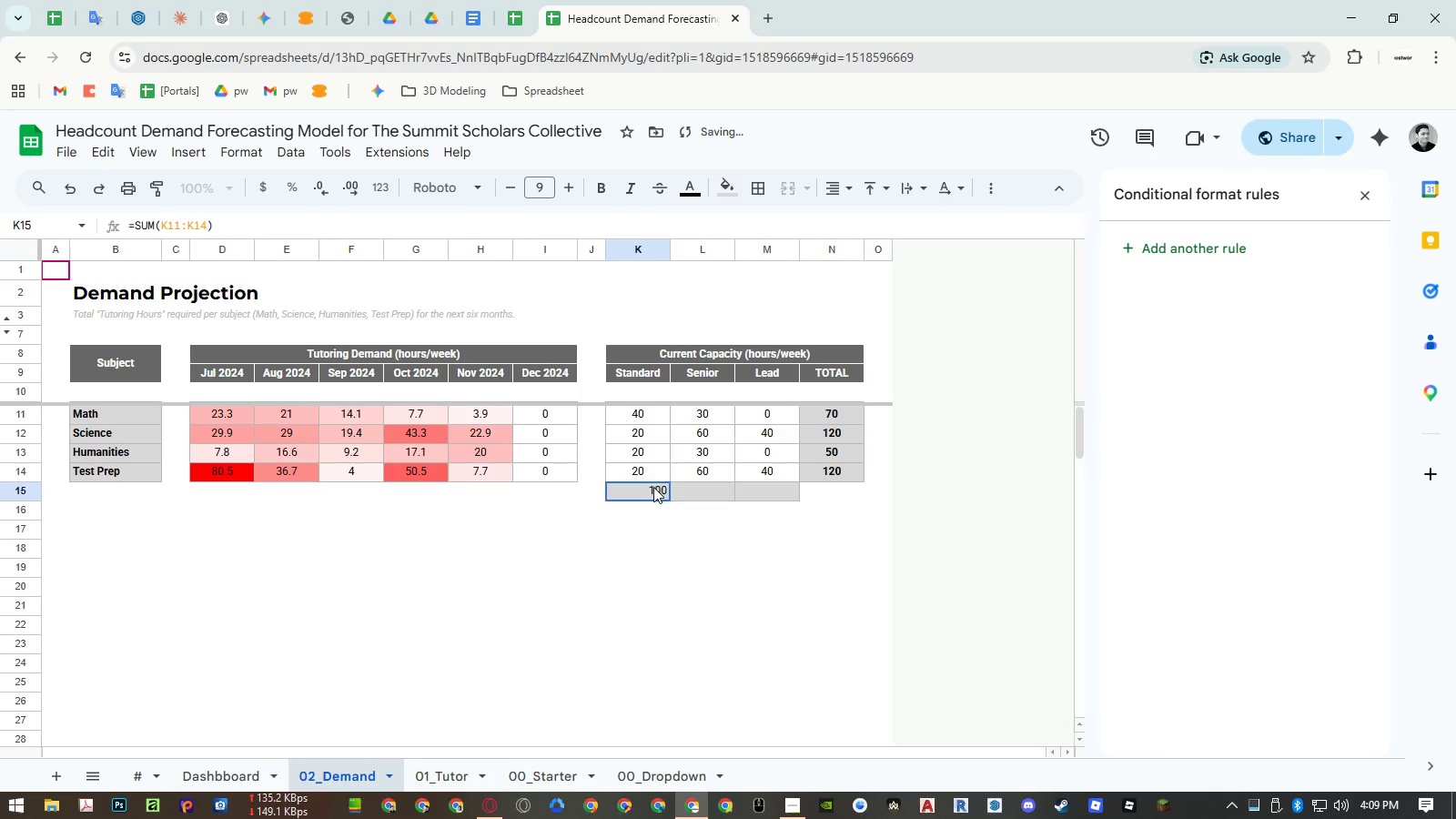 
double_click([651, 490])
 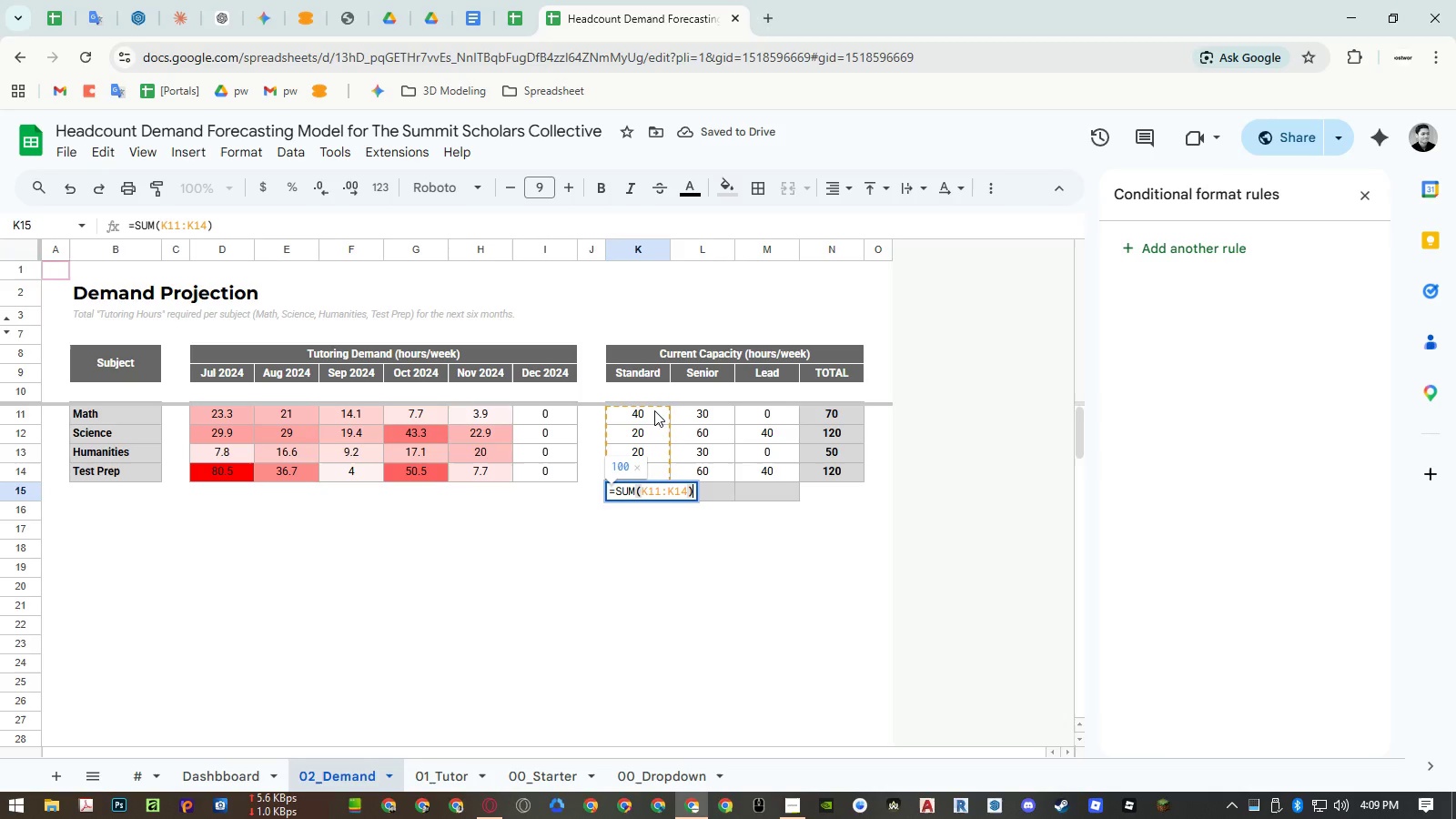 
key(Escape)
 